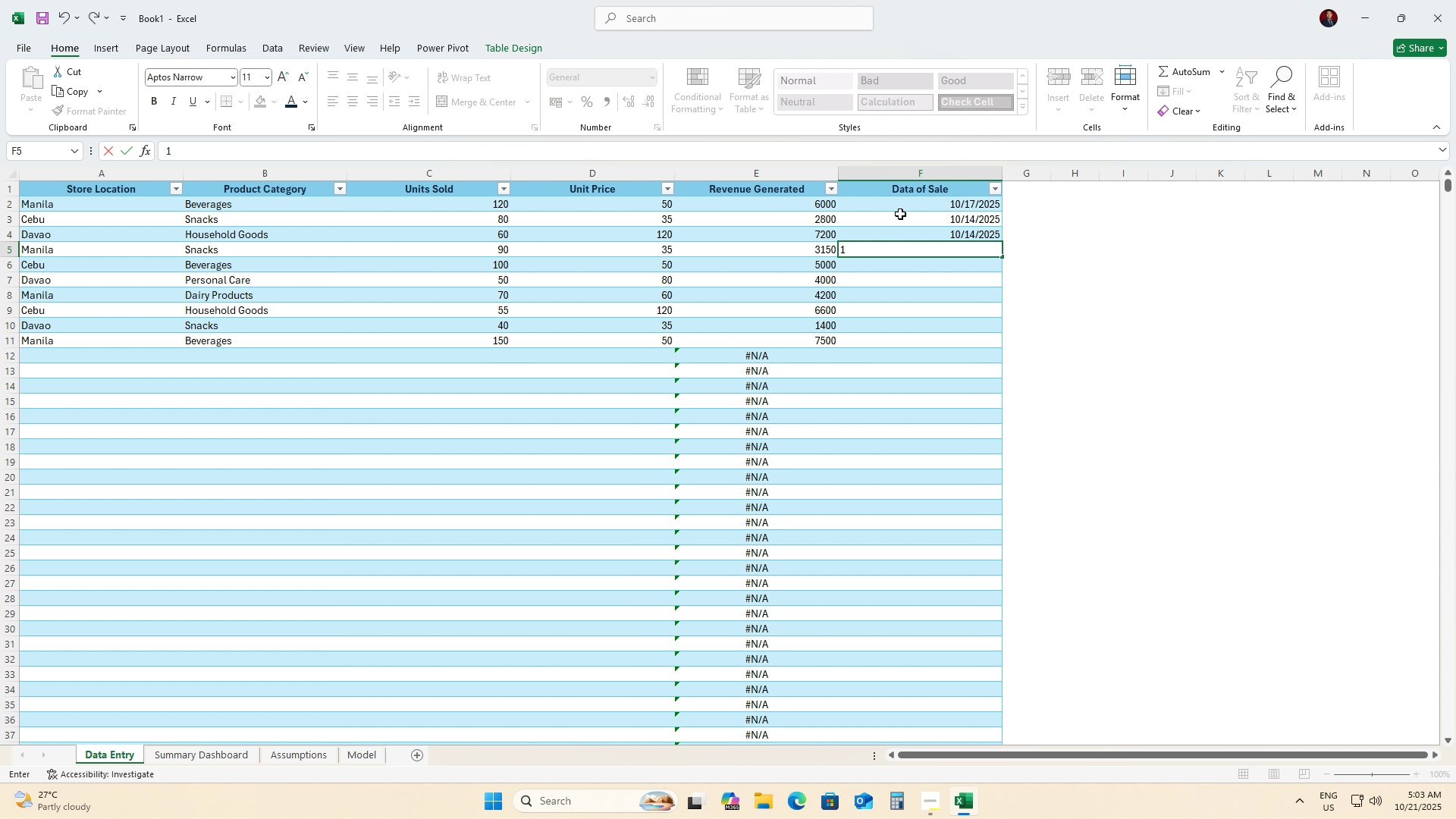 
key(Numpad0)
 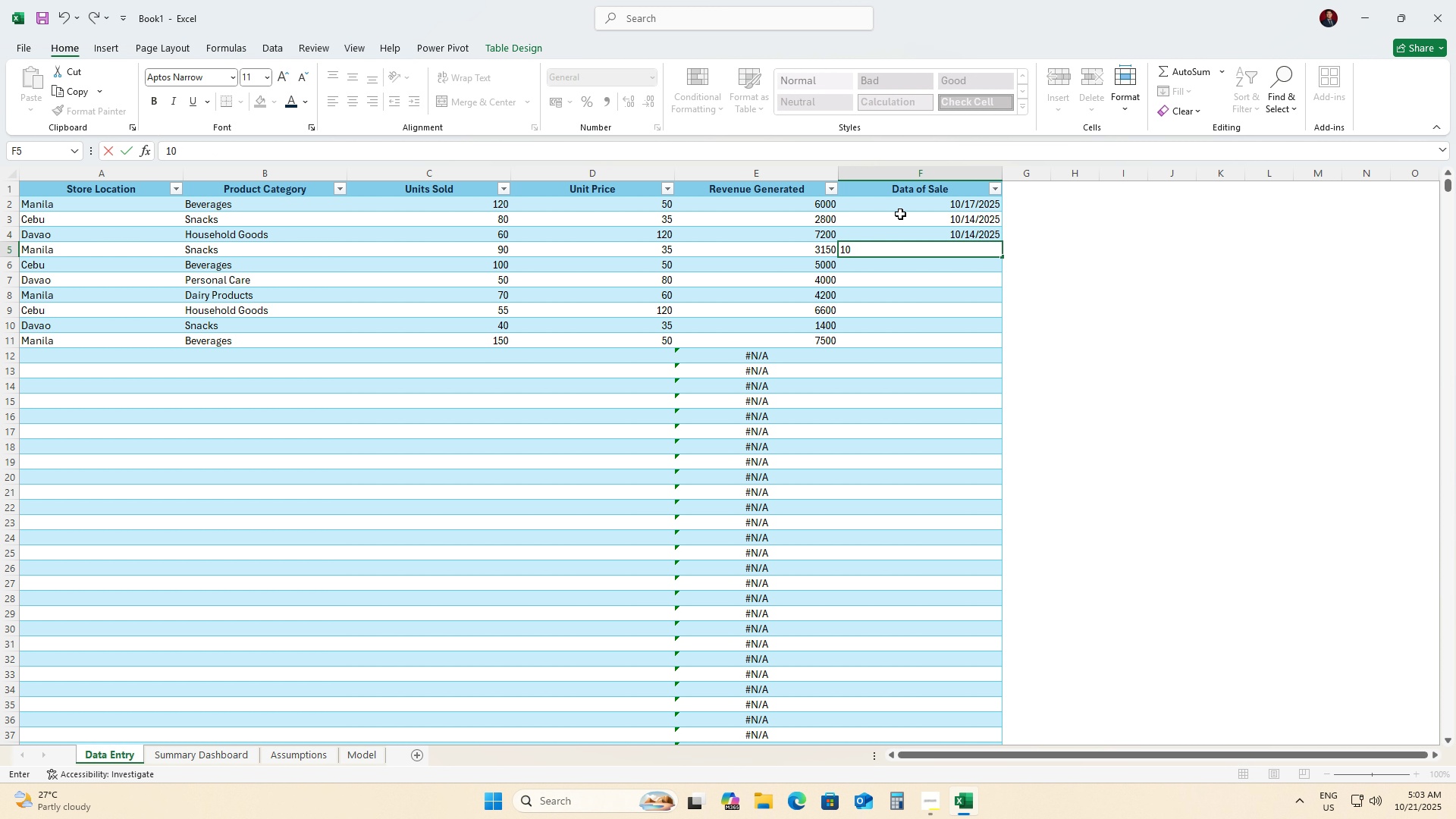 
key(NumpadDivide)
 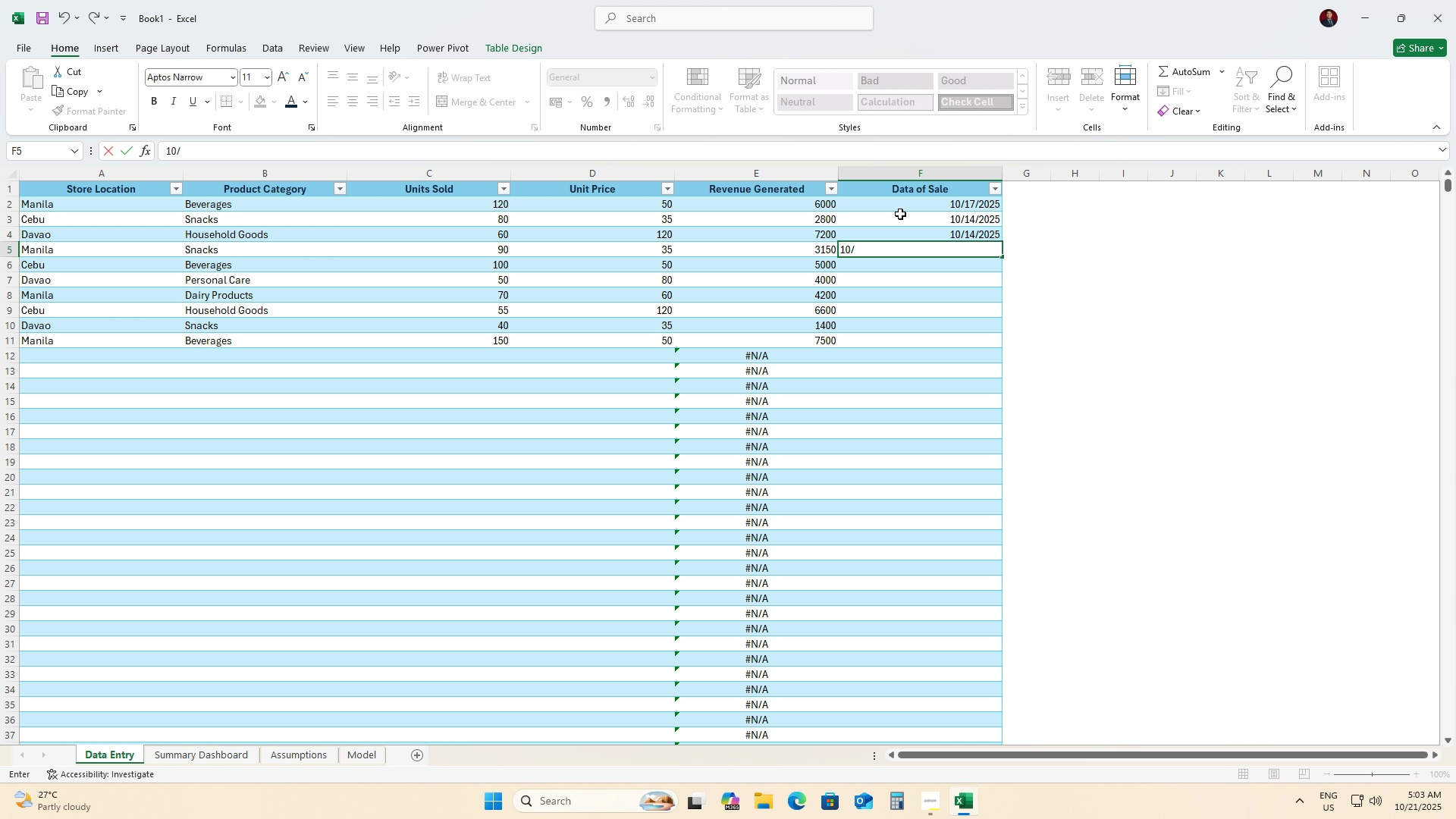 
key(Numpad1)
 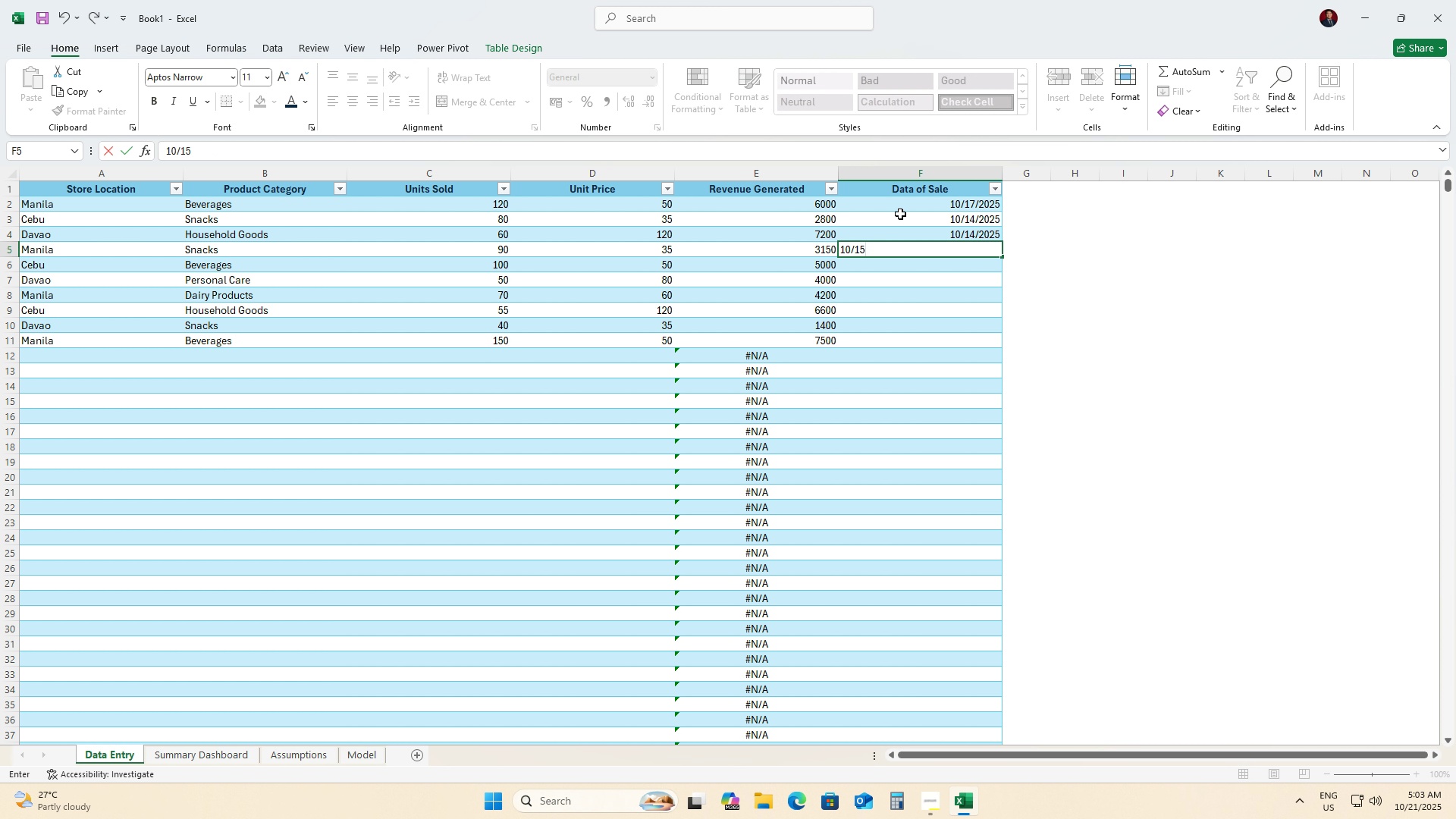 
key(Numpad5)
 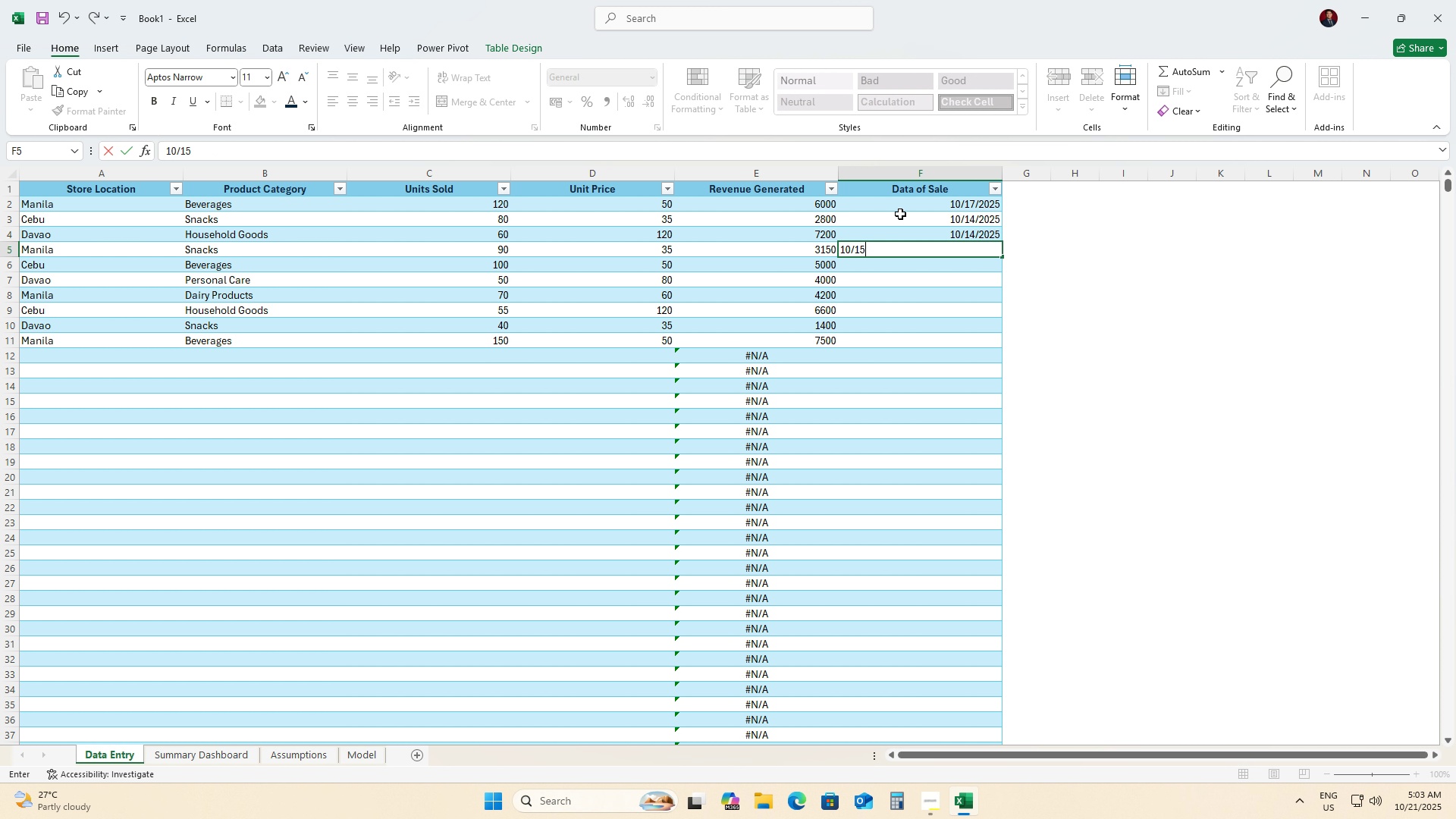 
key(NumpadDivide)
 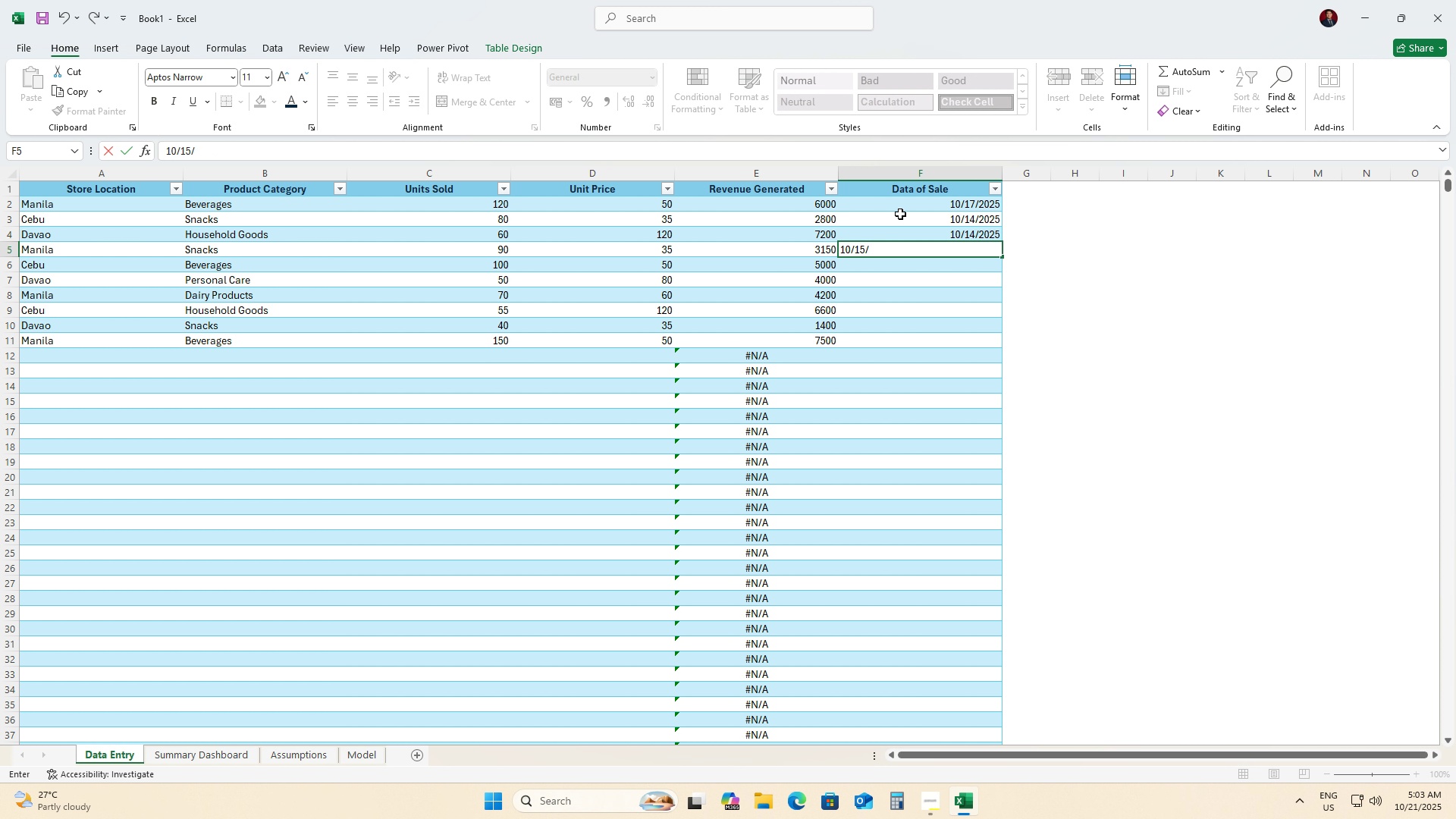 
key(Numpad2)
 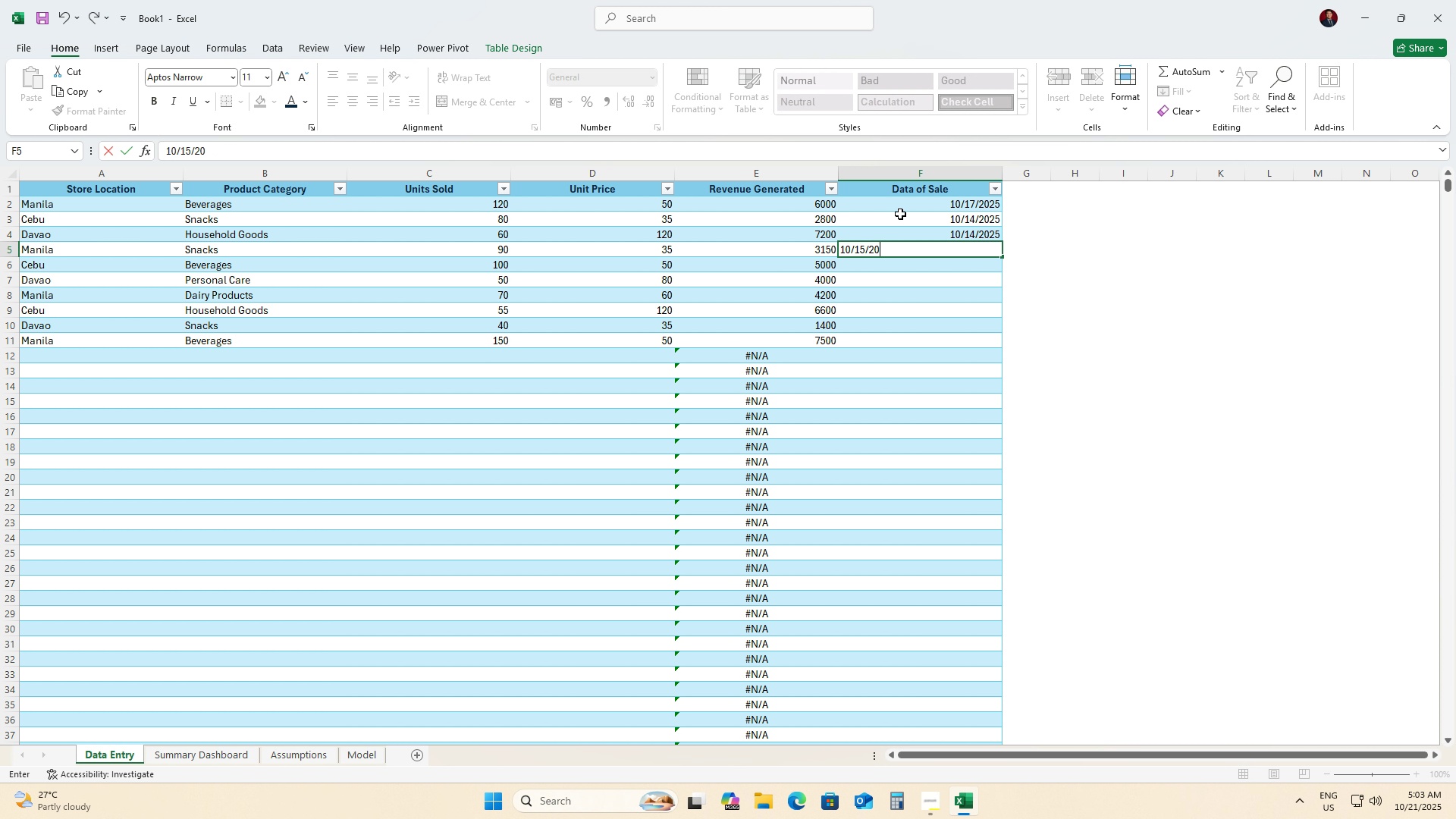 
key(Numpad0)
 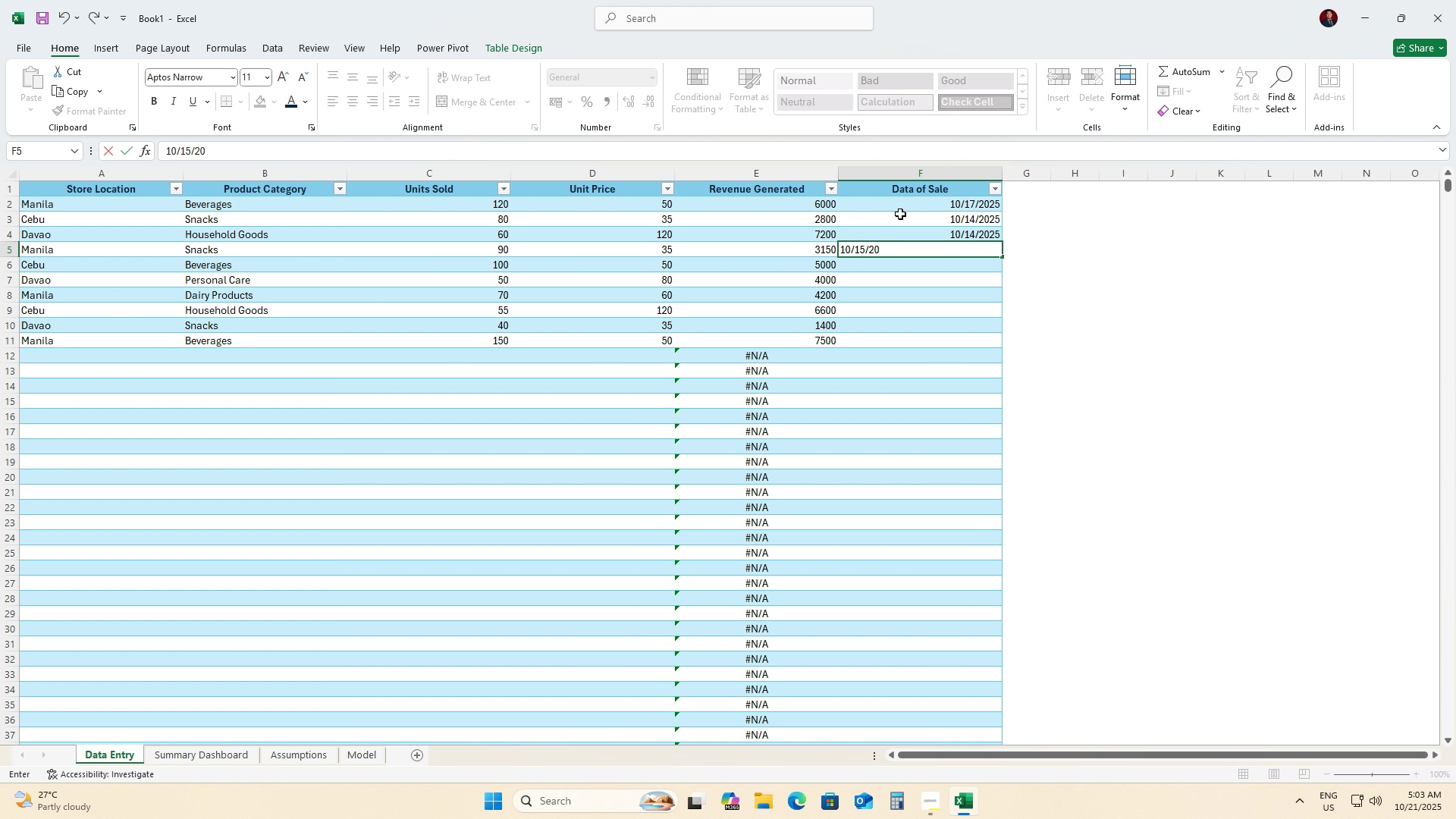 
key(Numpad2)
 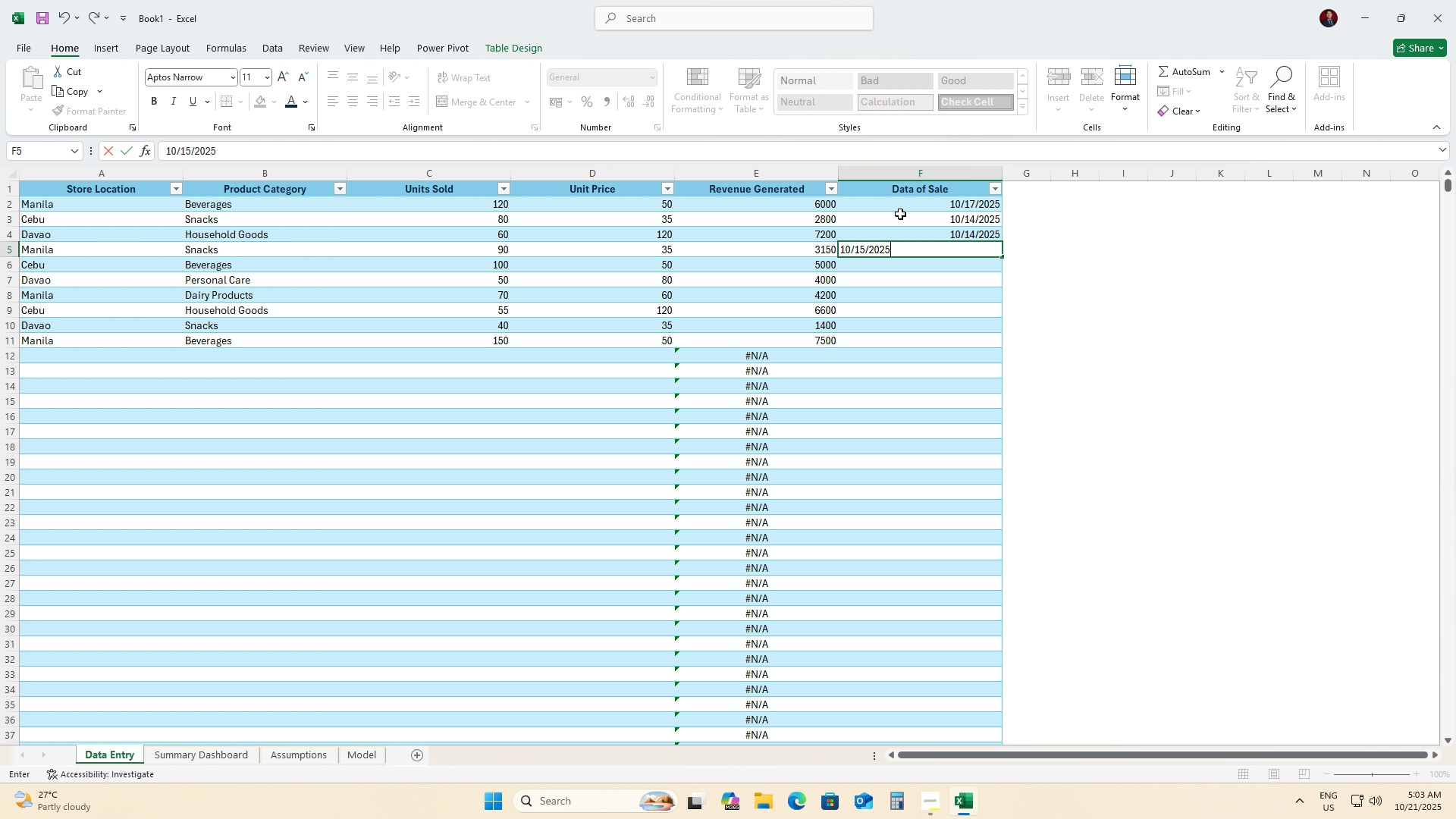 
key(Numpad5)
 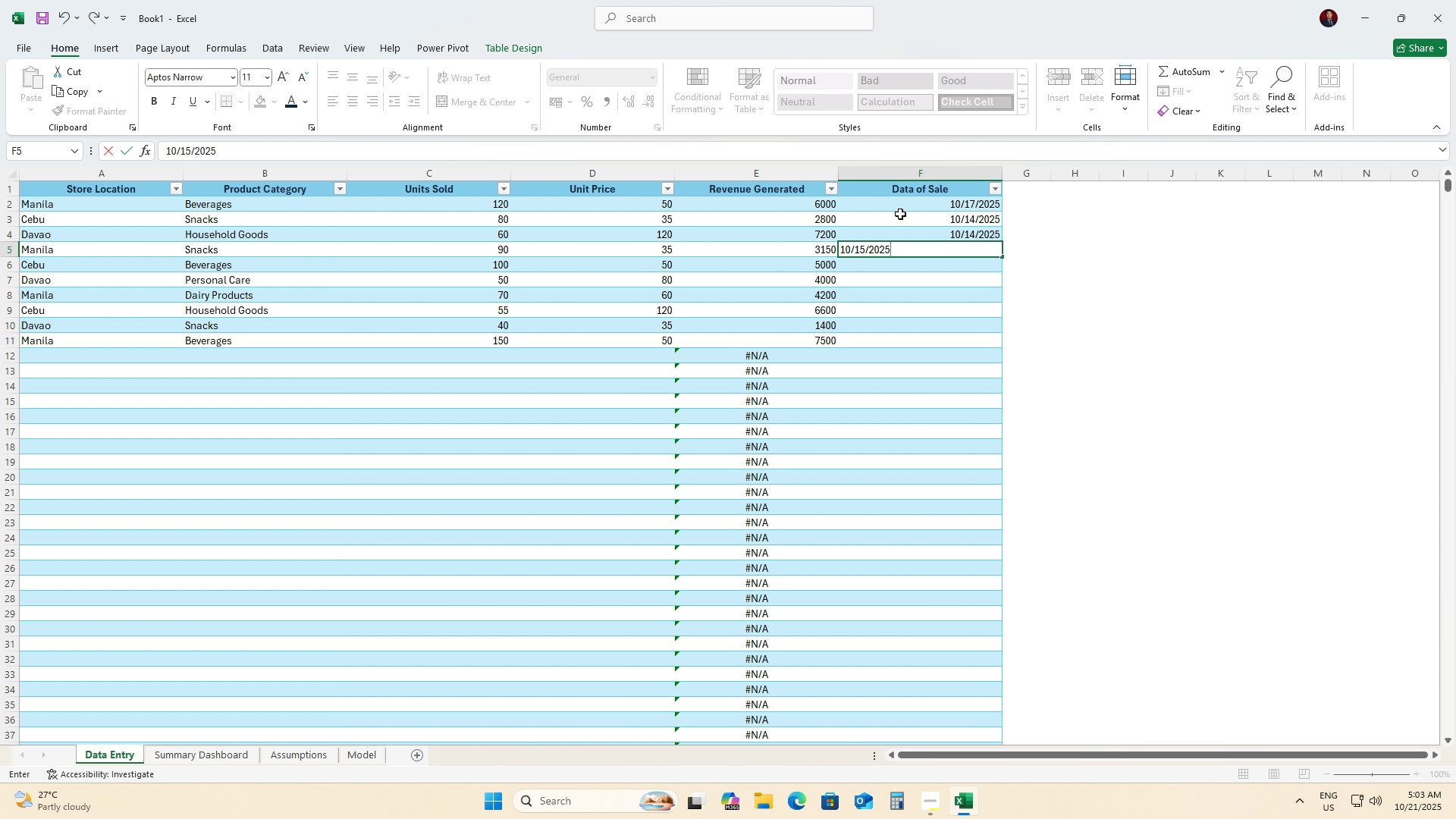 
key(NumpadEnter)
 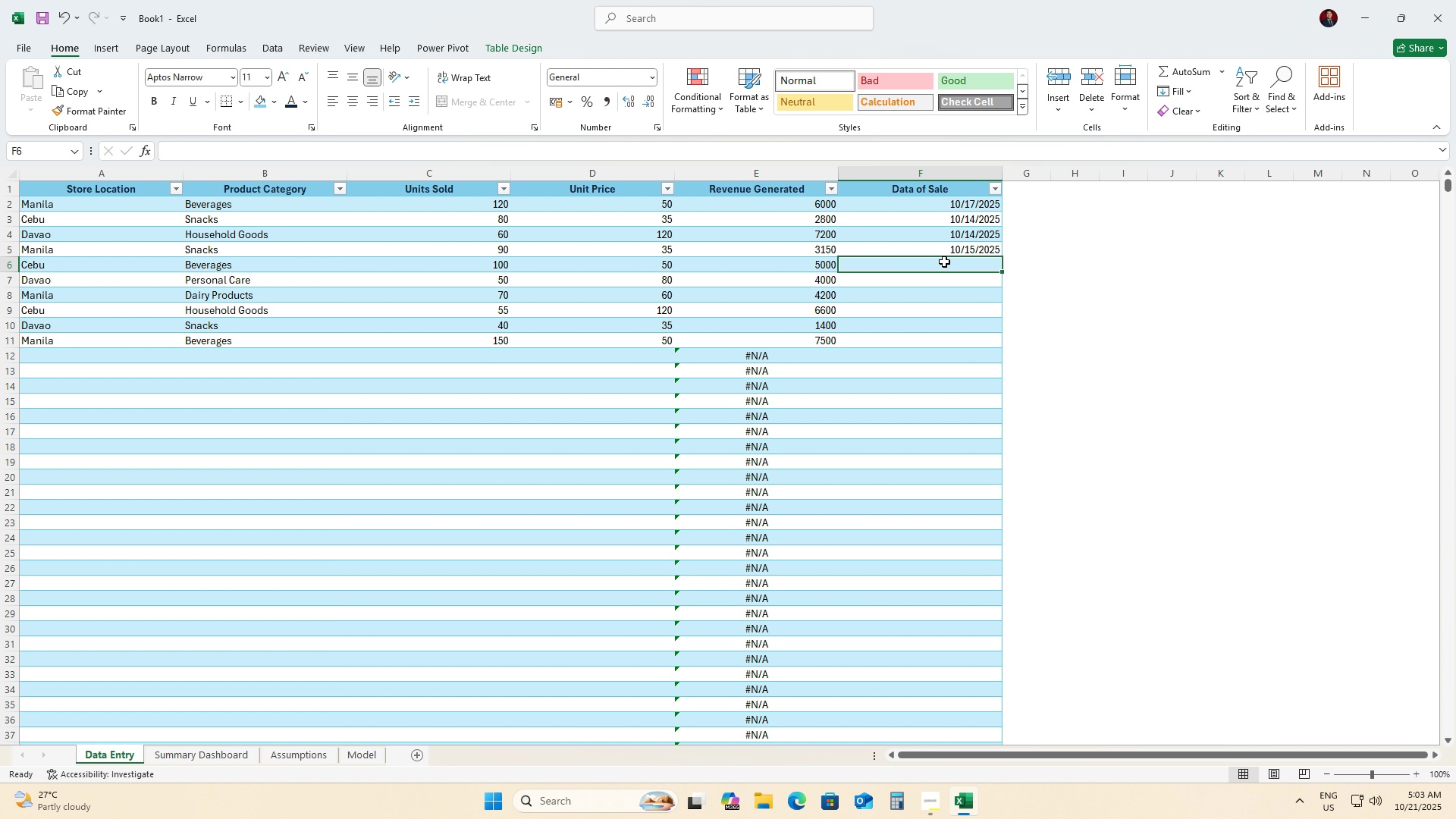 
left_click([995, 249])
 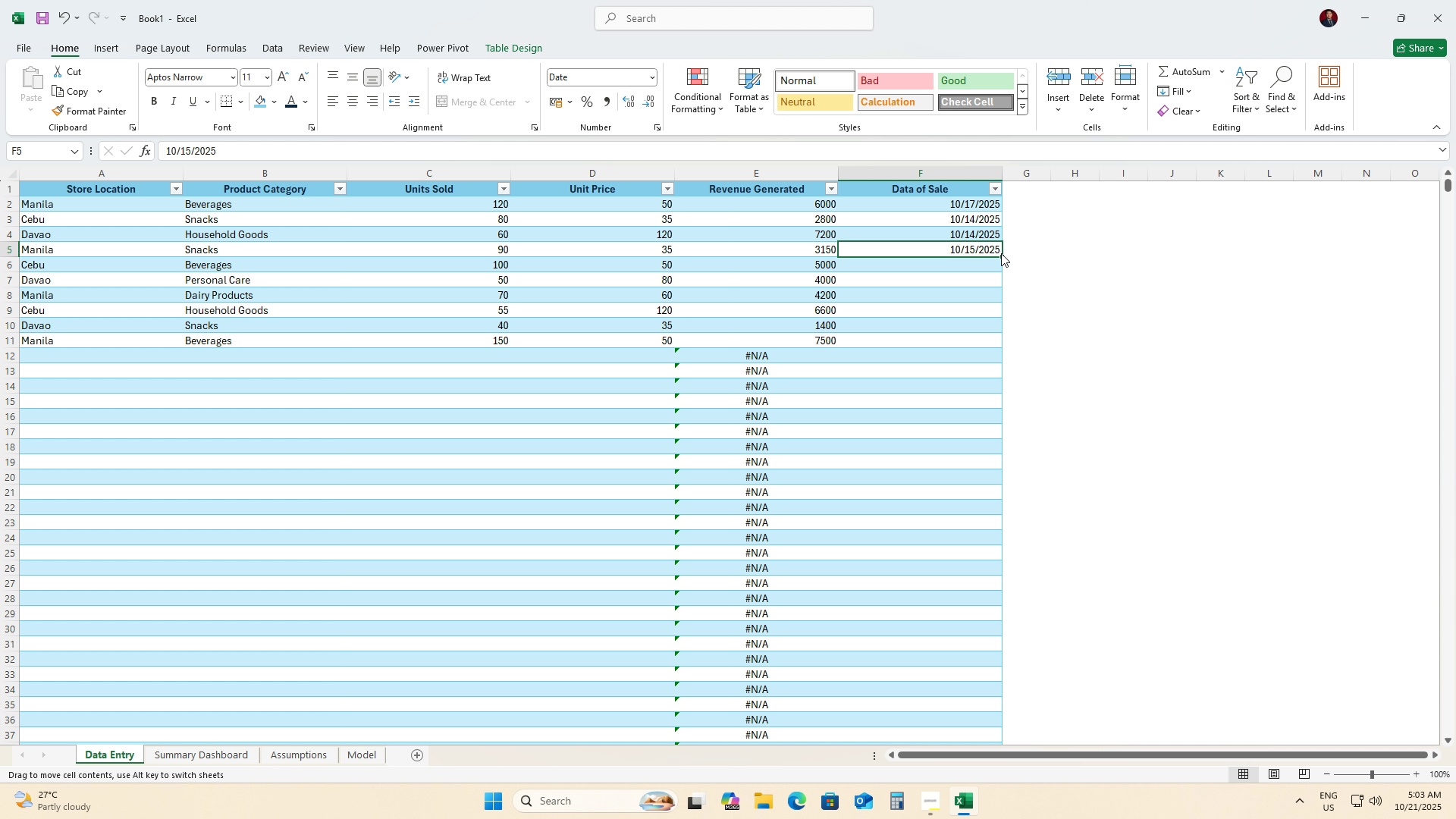 
left_click_drag(start_coordinate=[1001, 253], to_coordinate=[996, 276])
 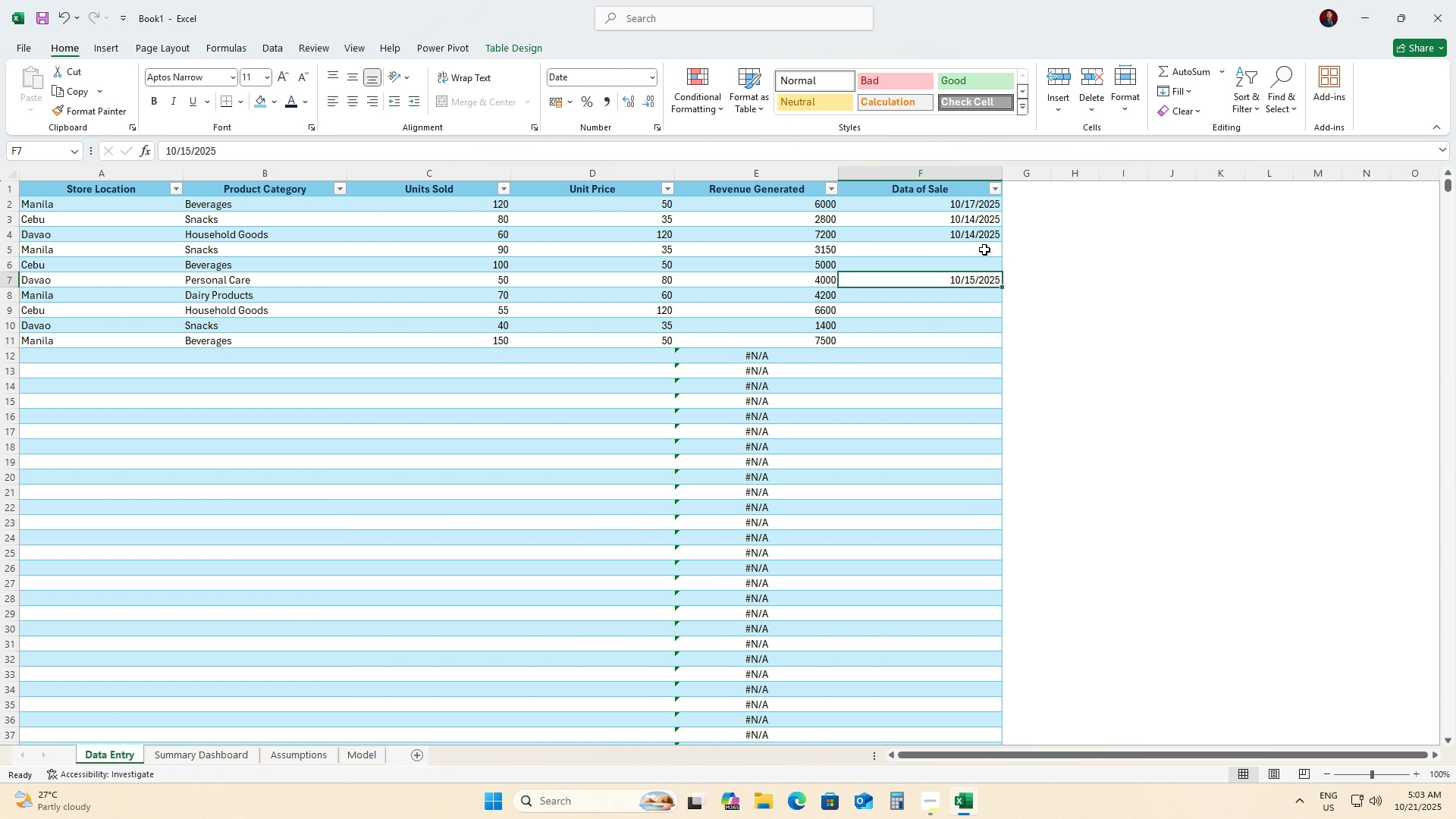 
key(Control+Z)
 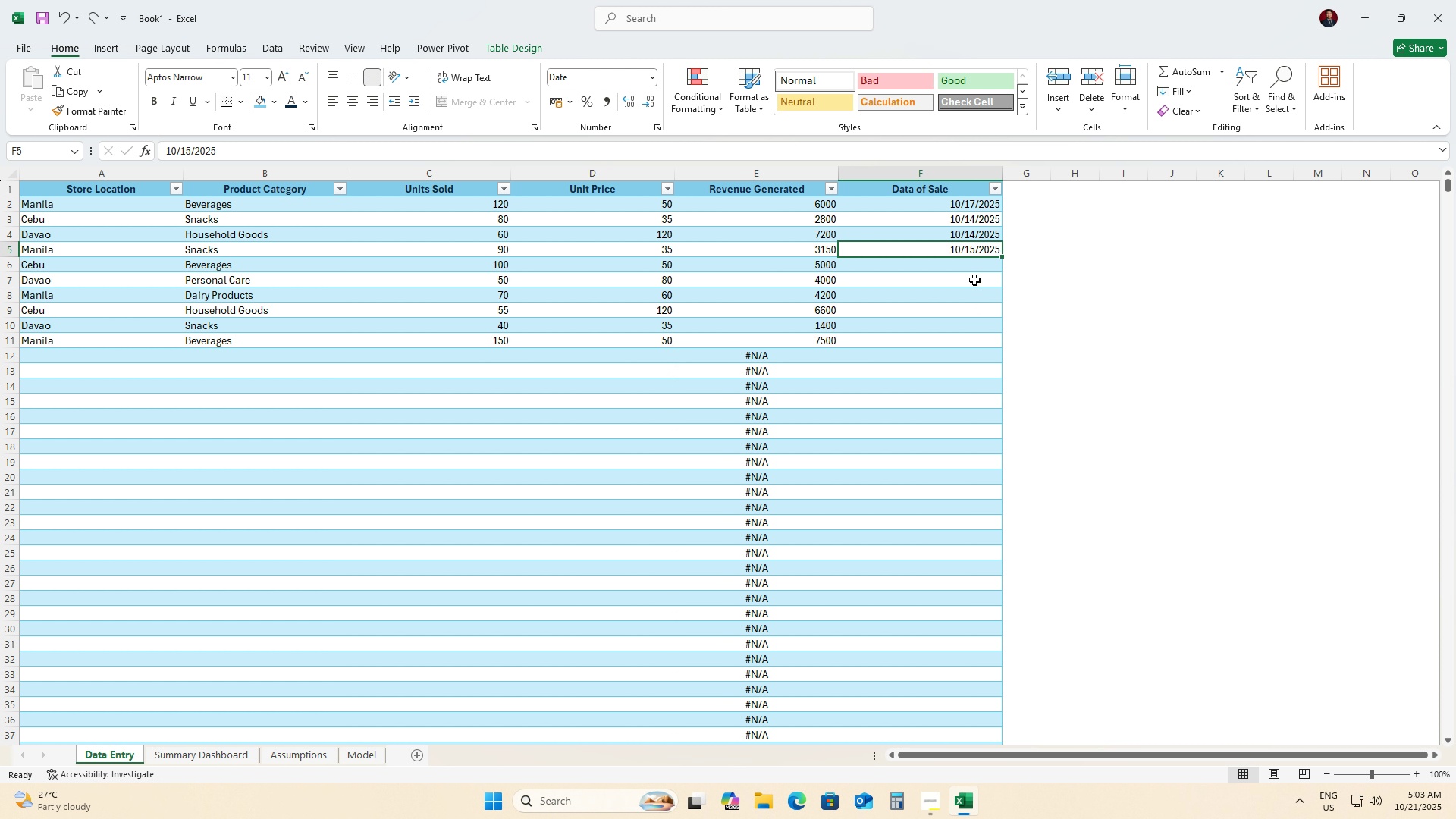 
left_click([973, 248])
 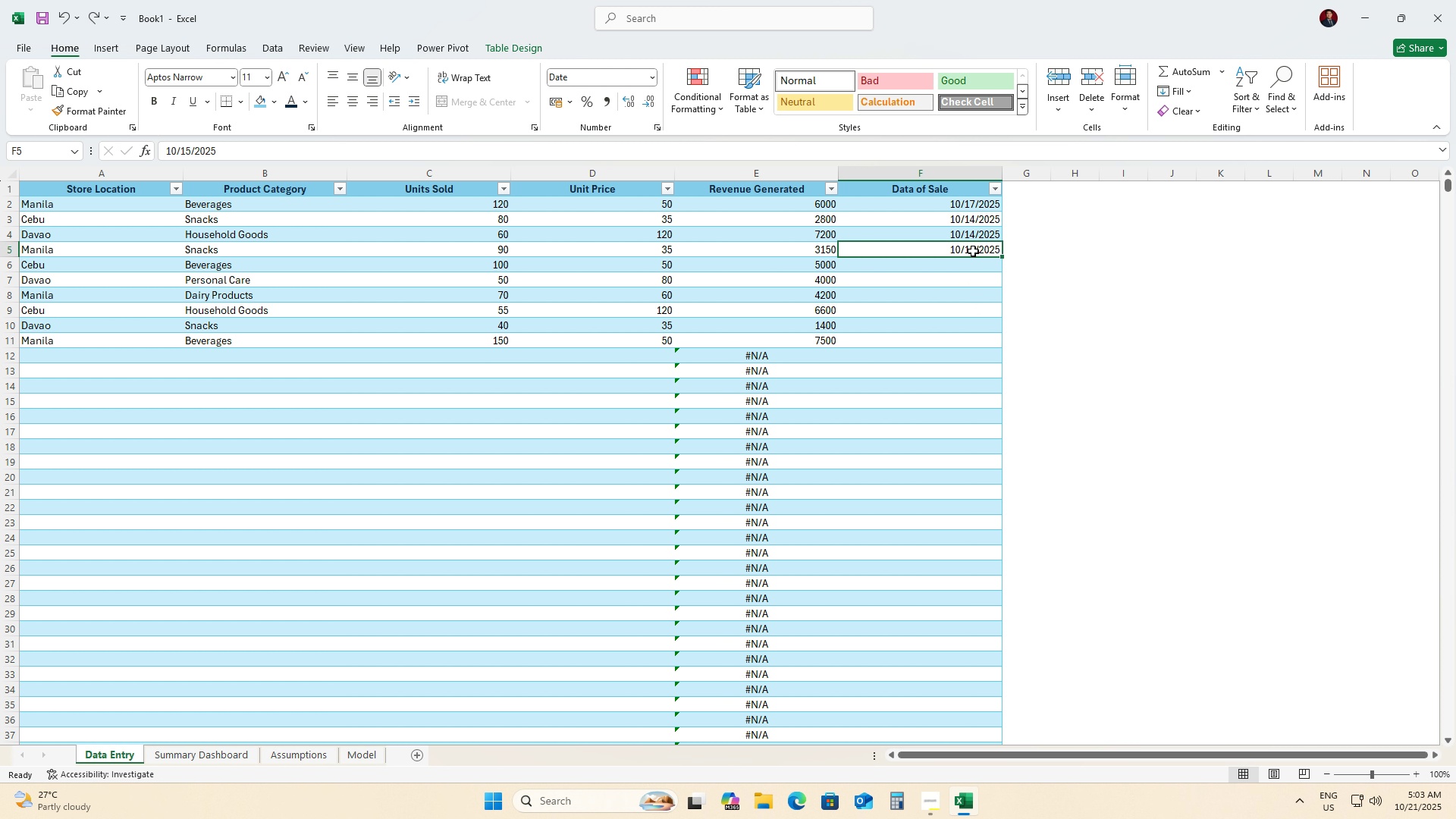 
key(Control+C)
 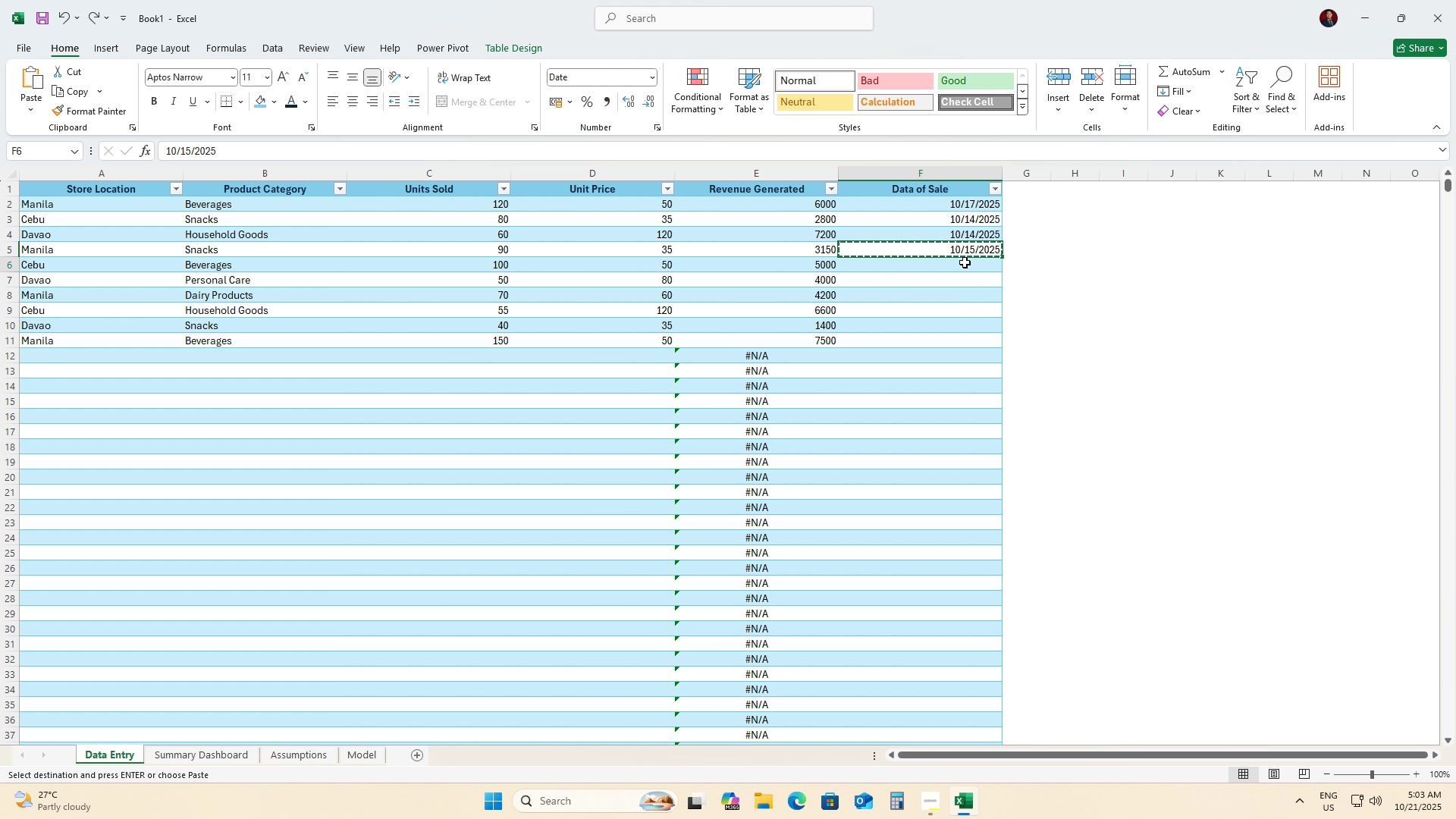 
left_click([965, 262])
 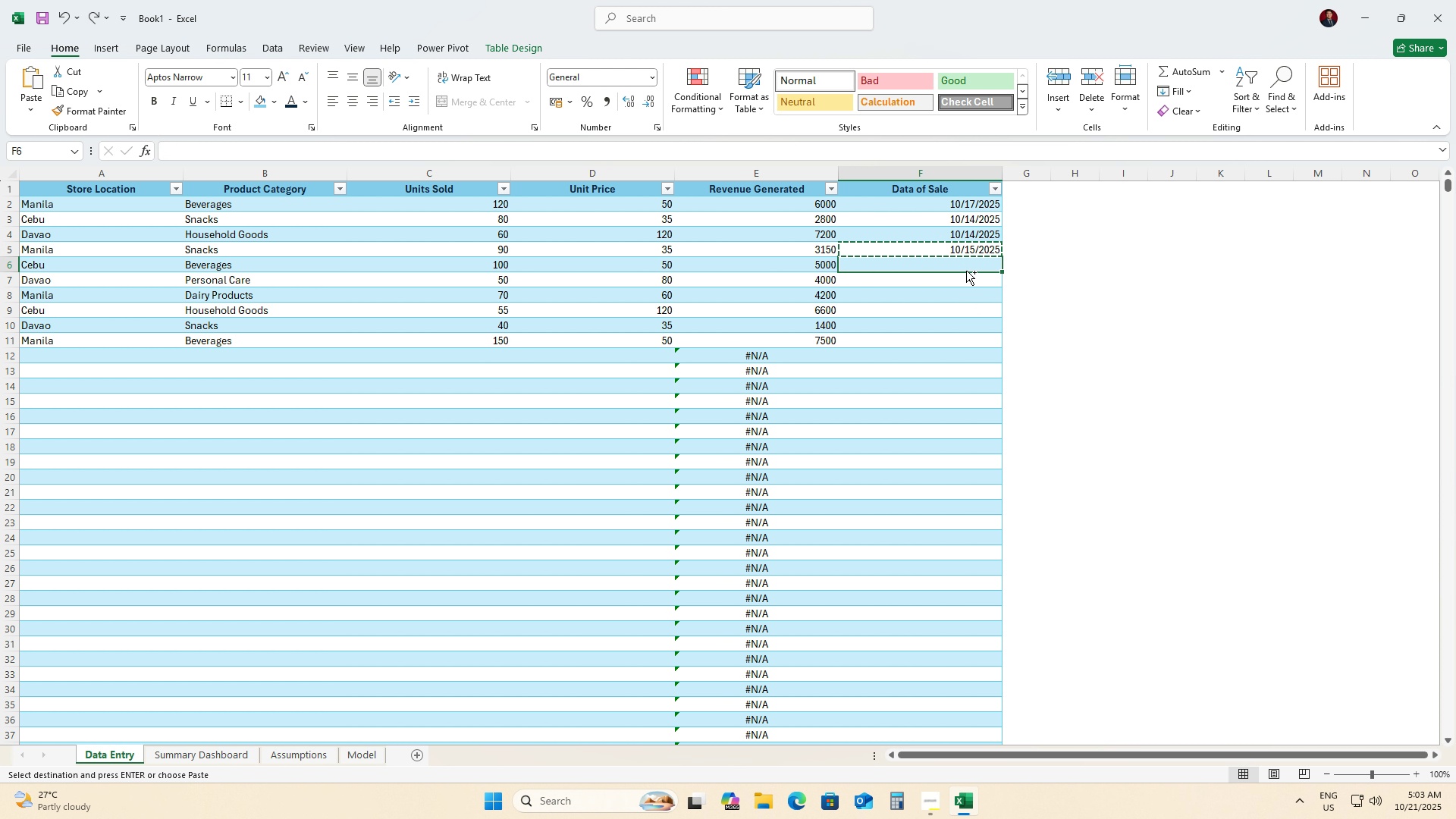 
key(Control+ControlLeft)
 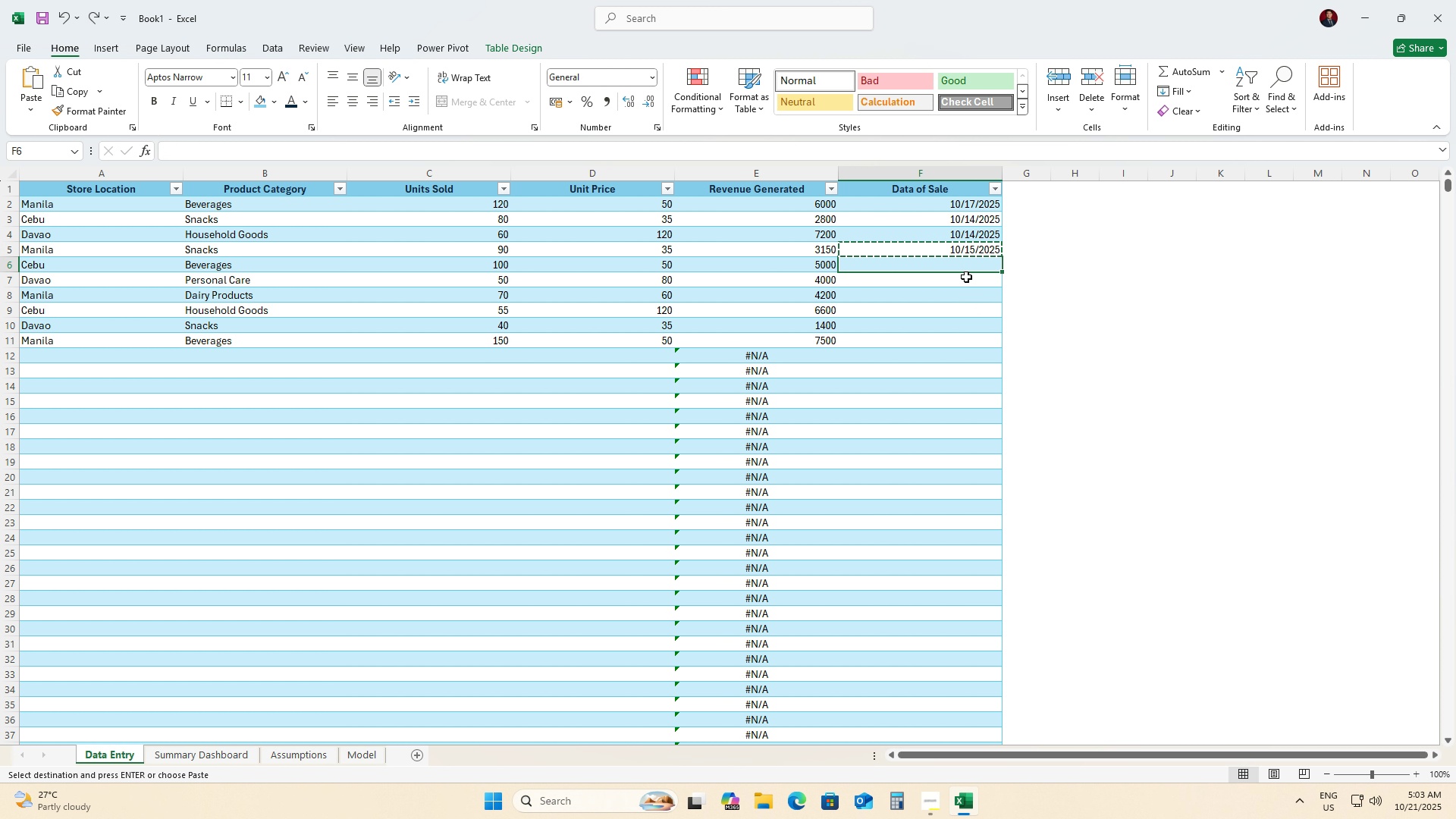 
key(Control+V)
 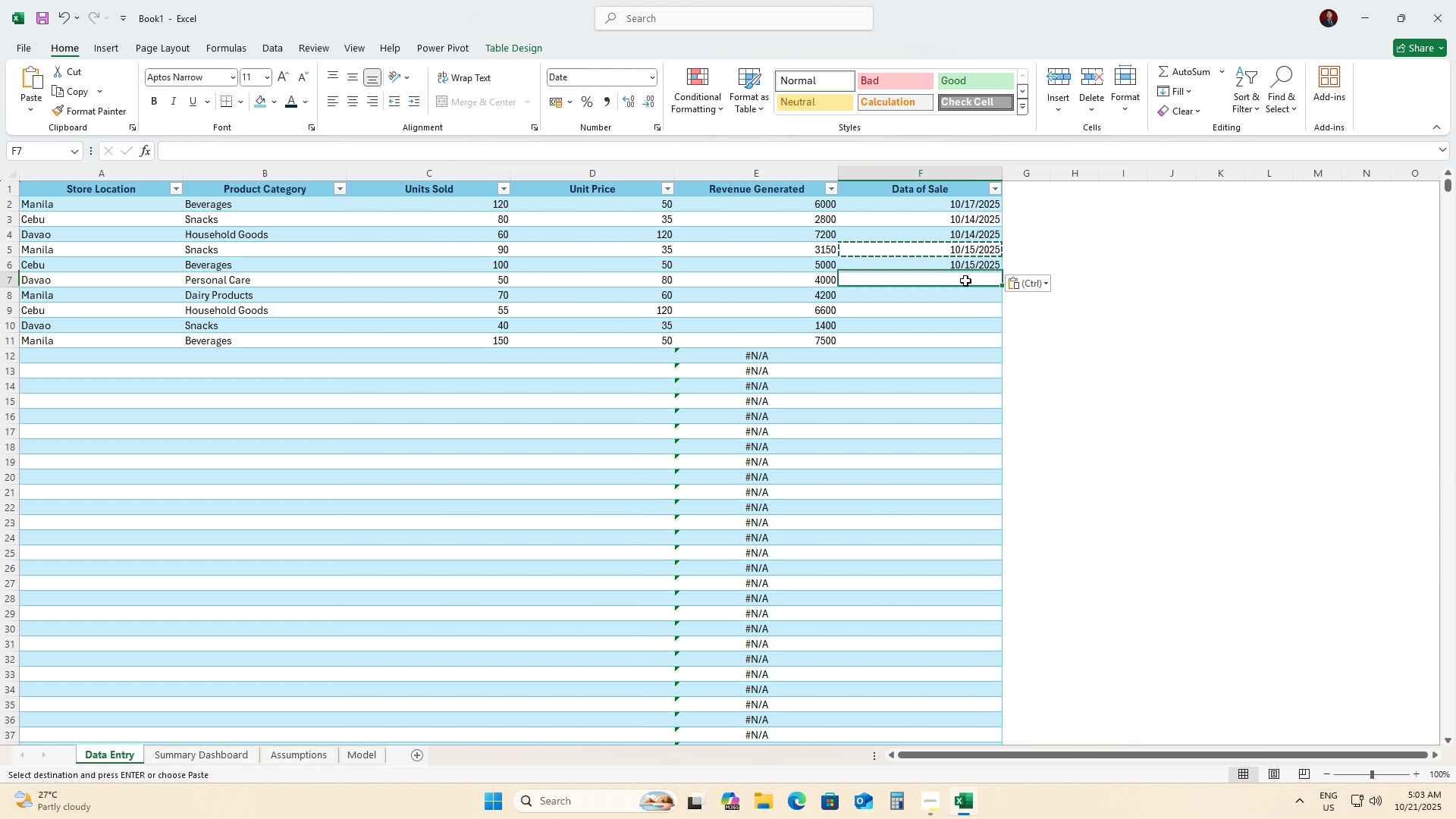 
left_click([965, 281])
 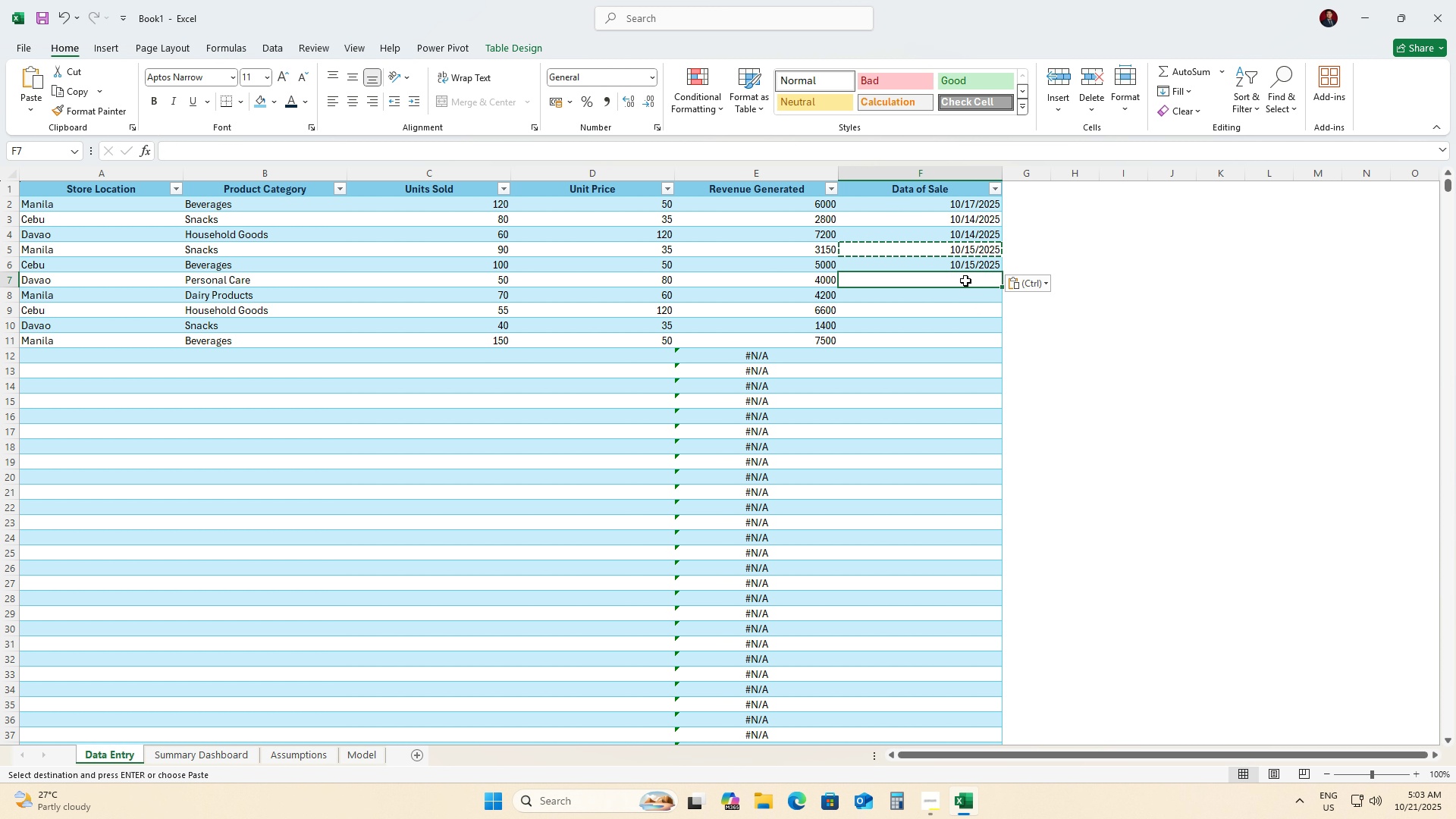 
key(Control+ControlLeft)
 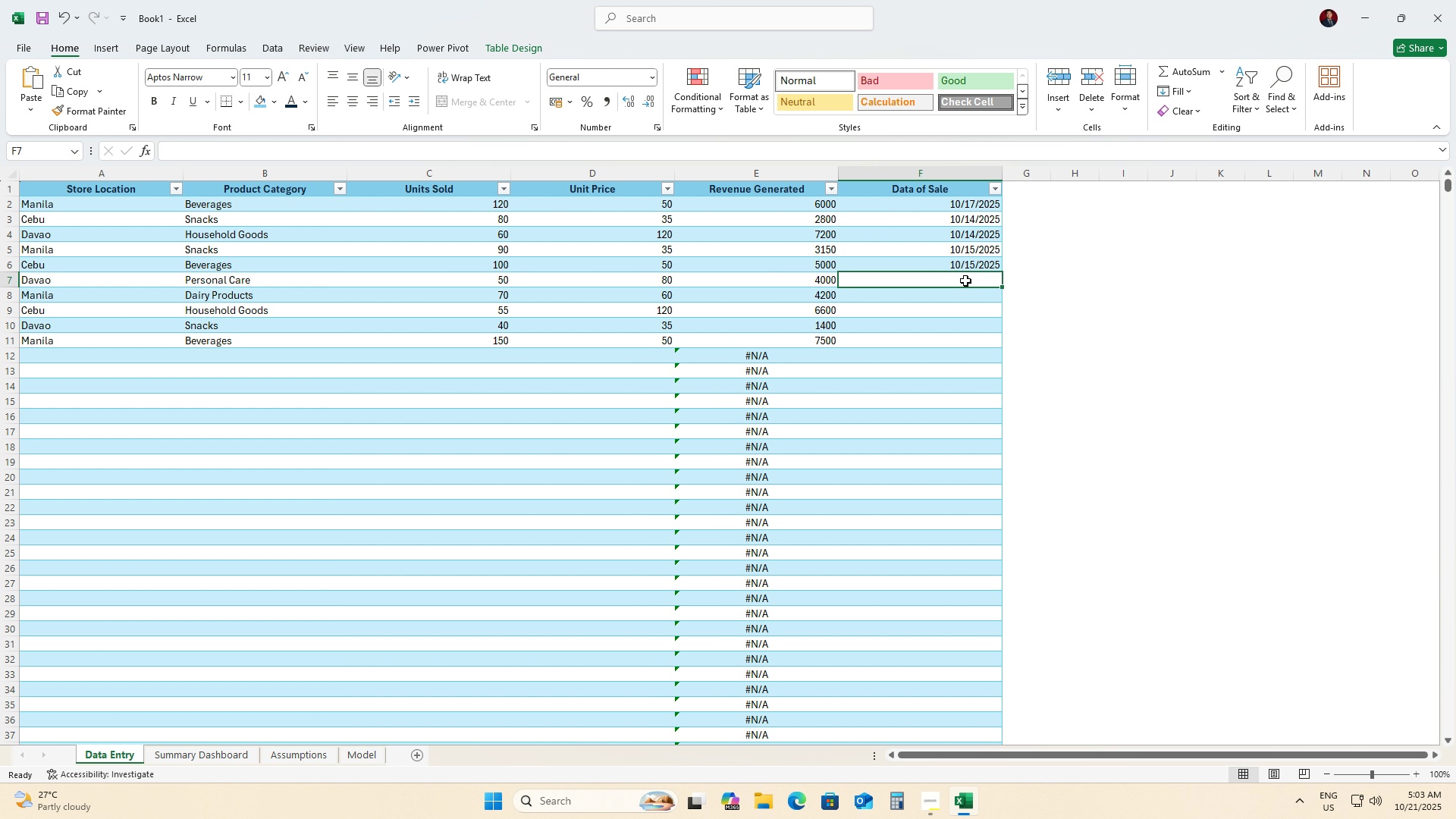 
key(Control+B)
 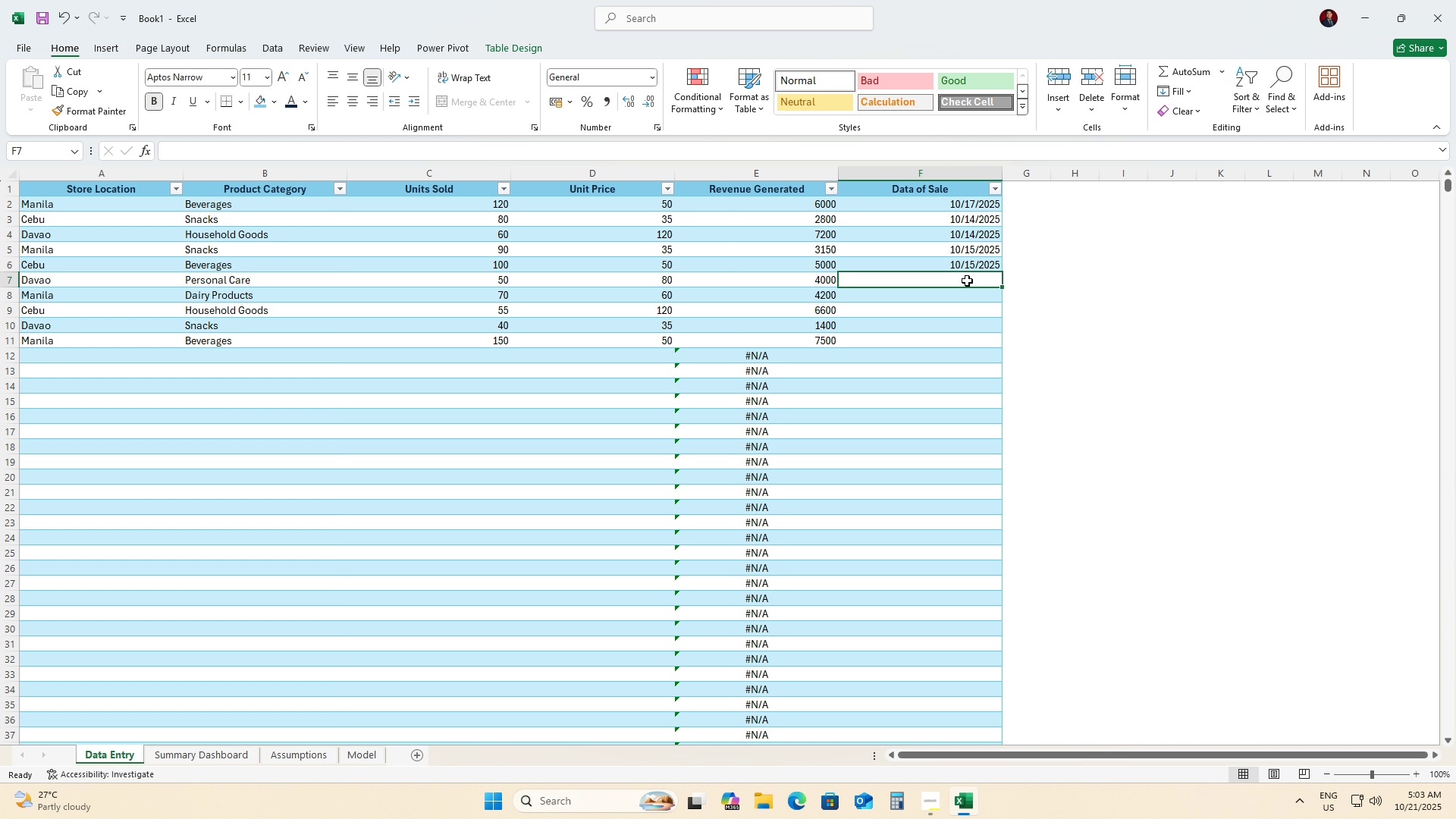 
left_click([967, 281])
 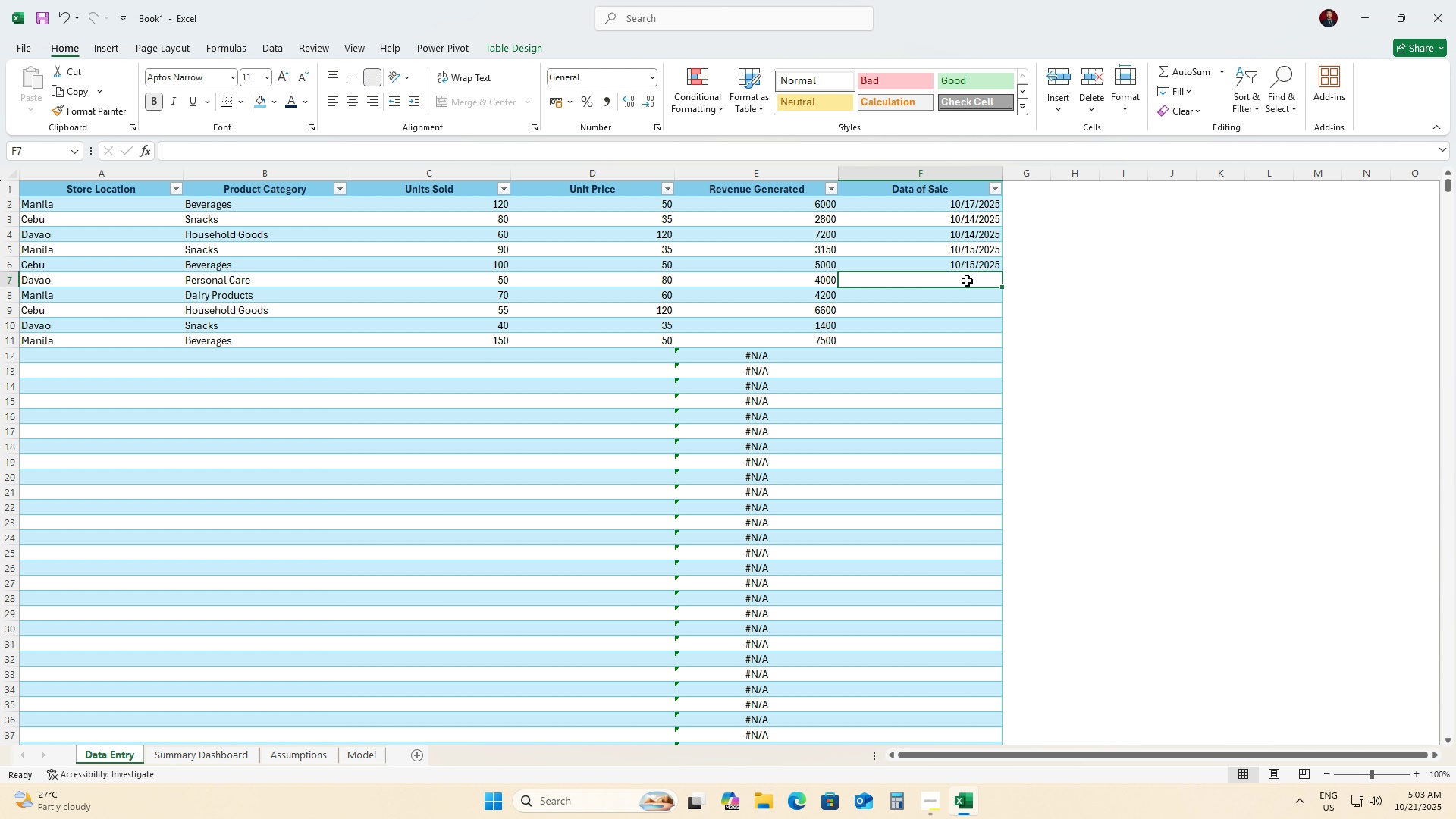 
key(Control+ControlLeft)
 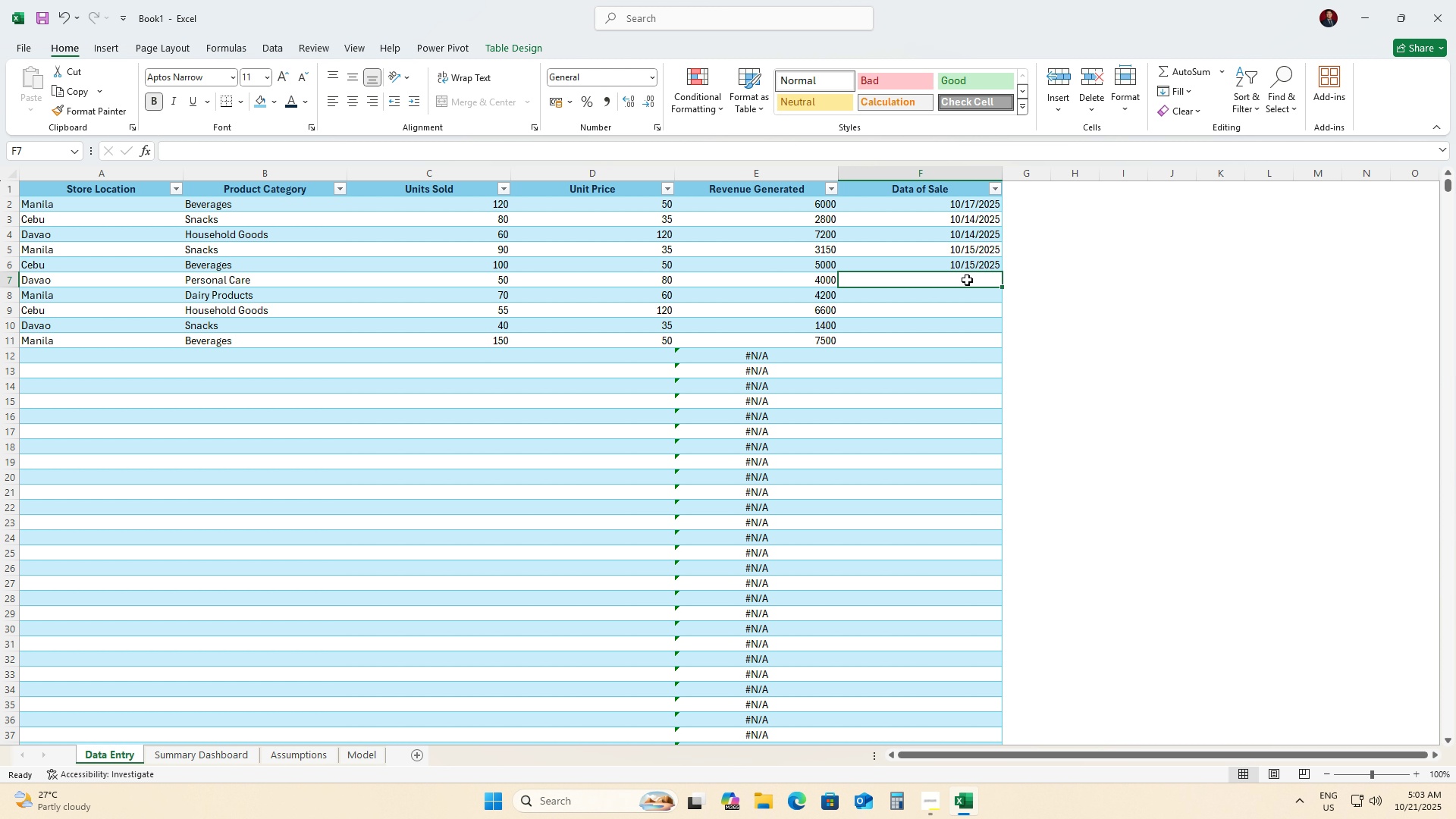 
key(Control+V)
 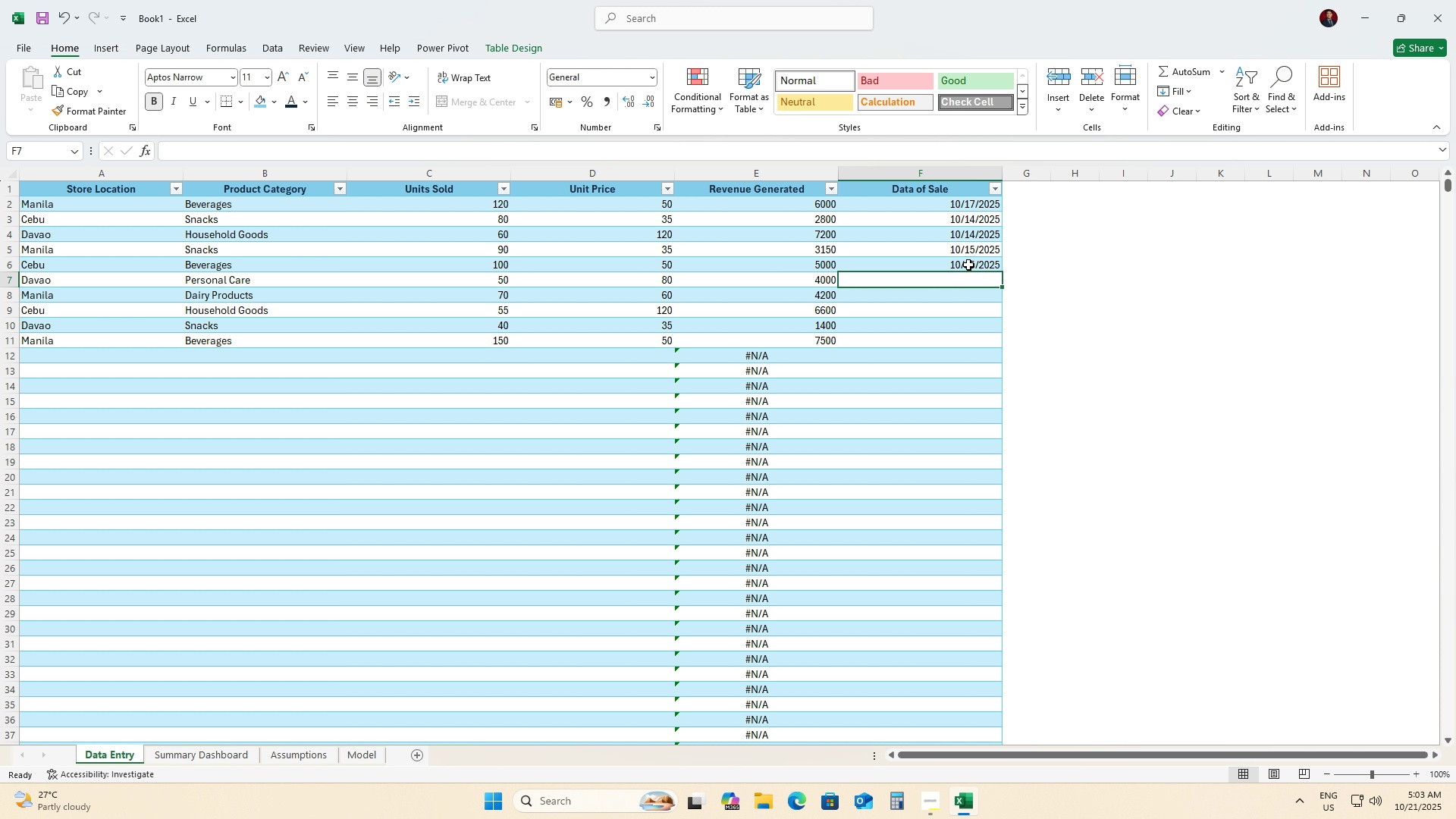 
left_click([968, 265])
 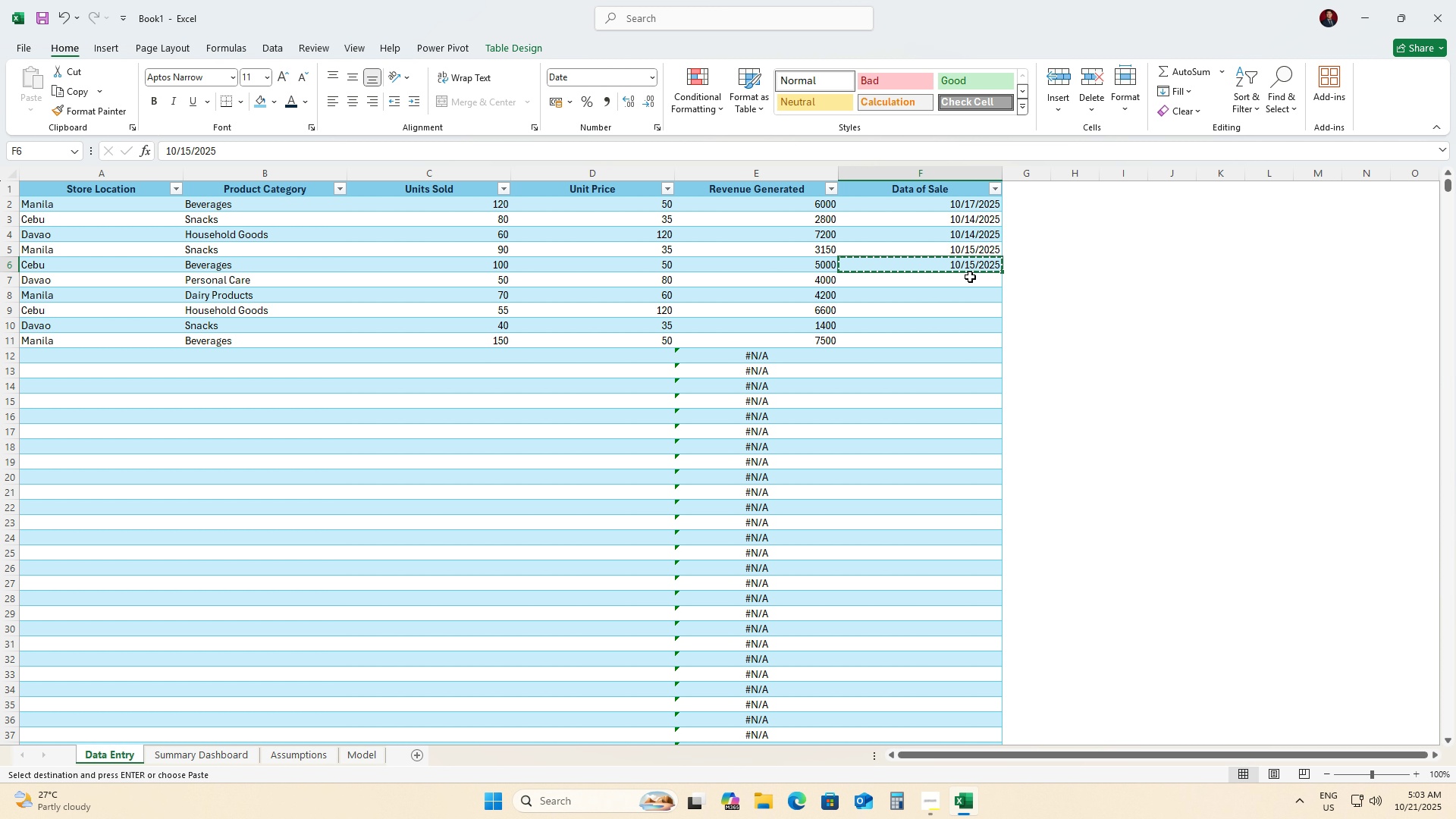 
key(Control+C)
 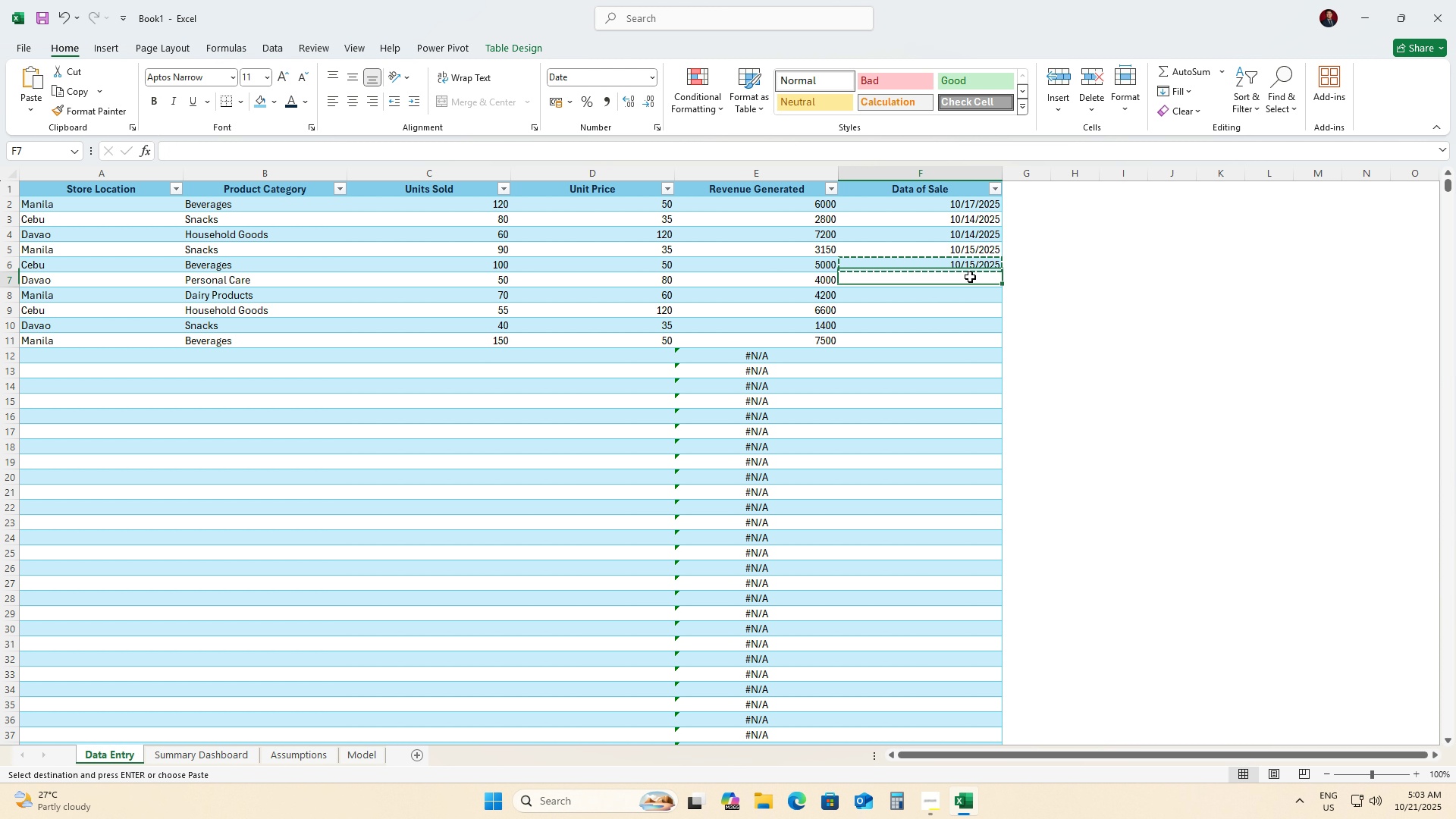 
key(Control+ControlLeft)
 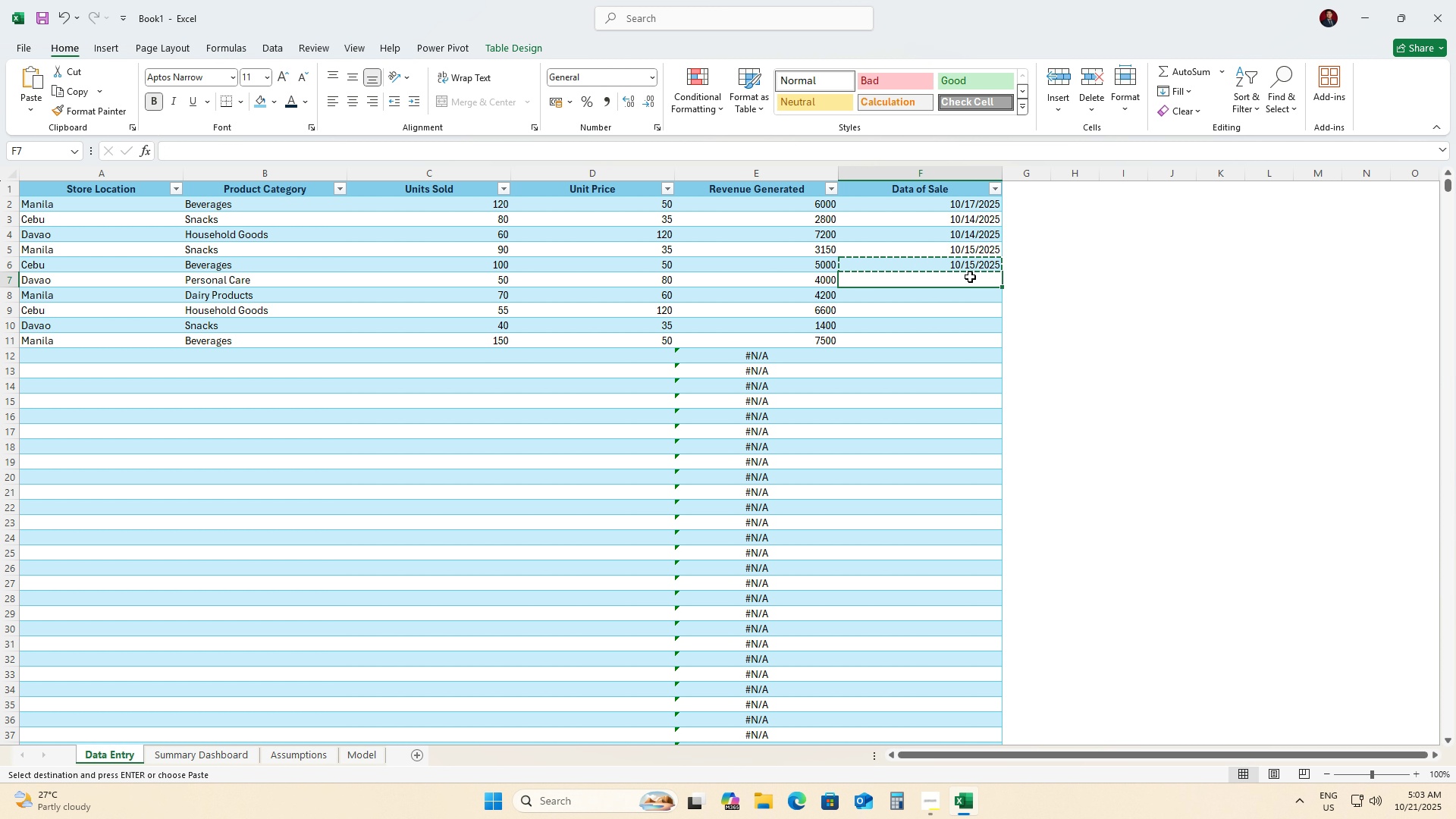 
left_click([970, 277])
 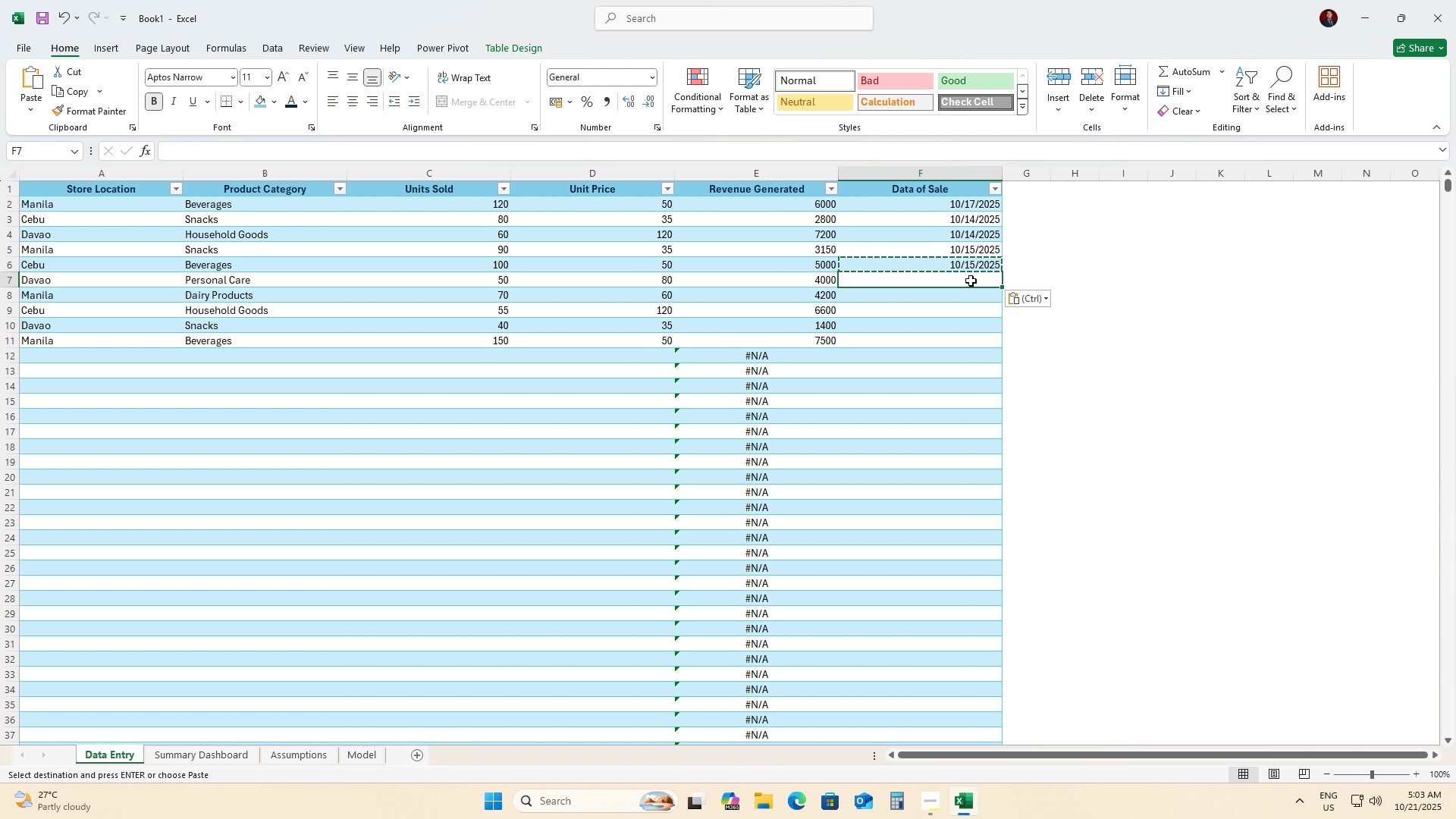 
key(Control+V)
 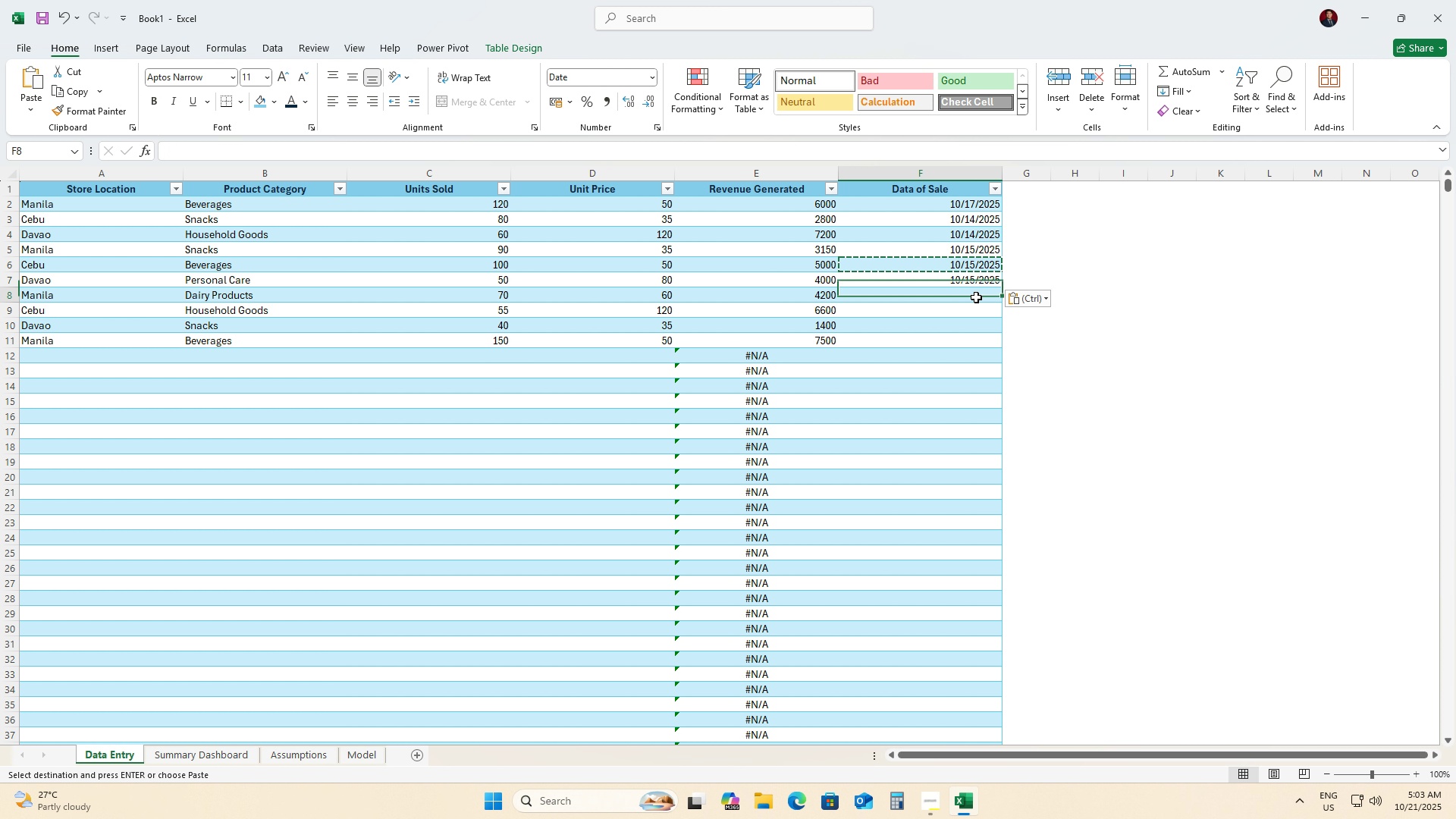 
left_click([976, 297])
 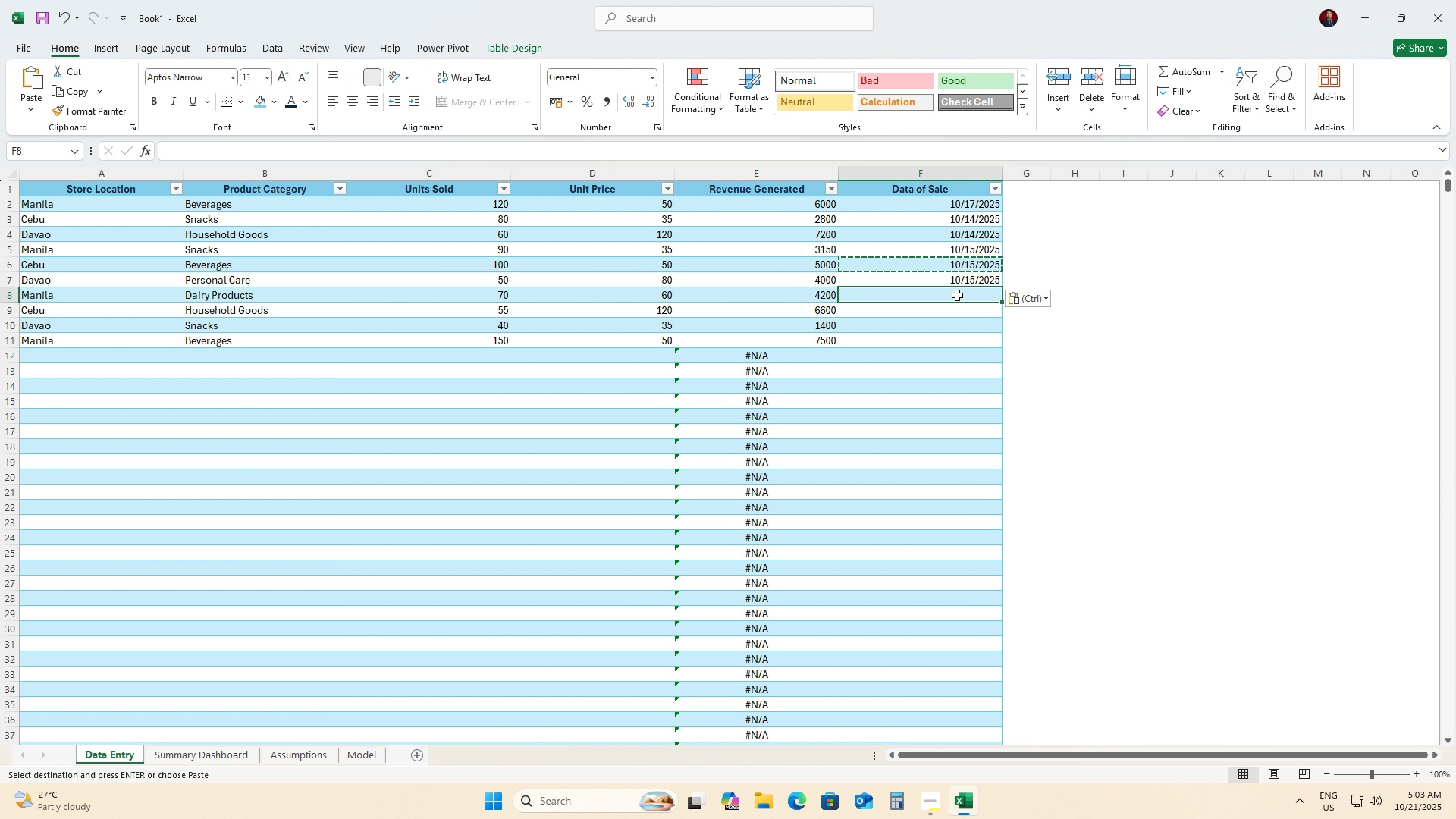 
double_click([957, 295])
 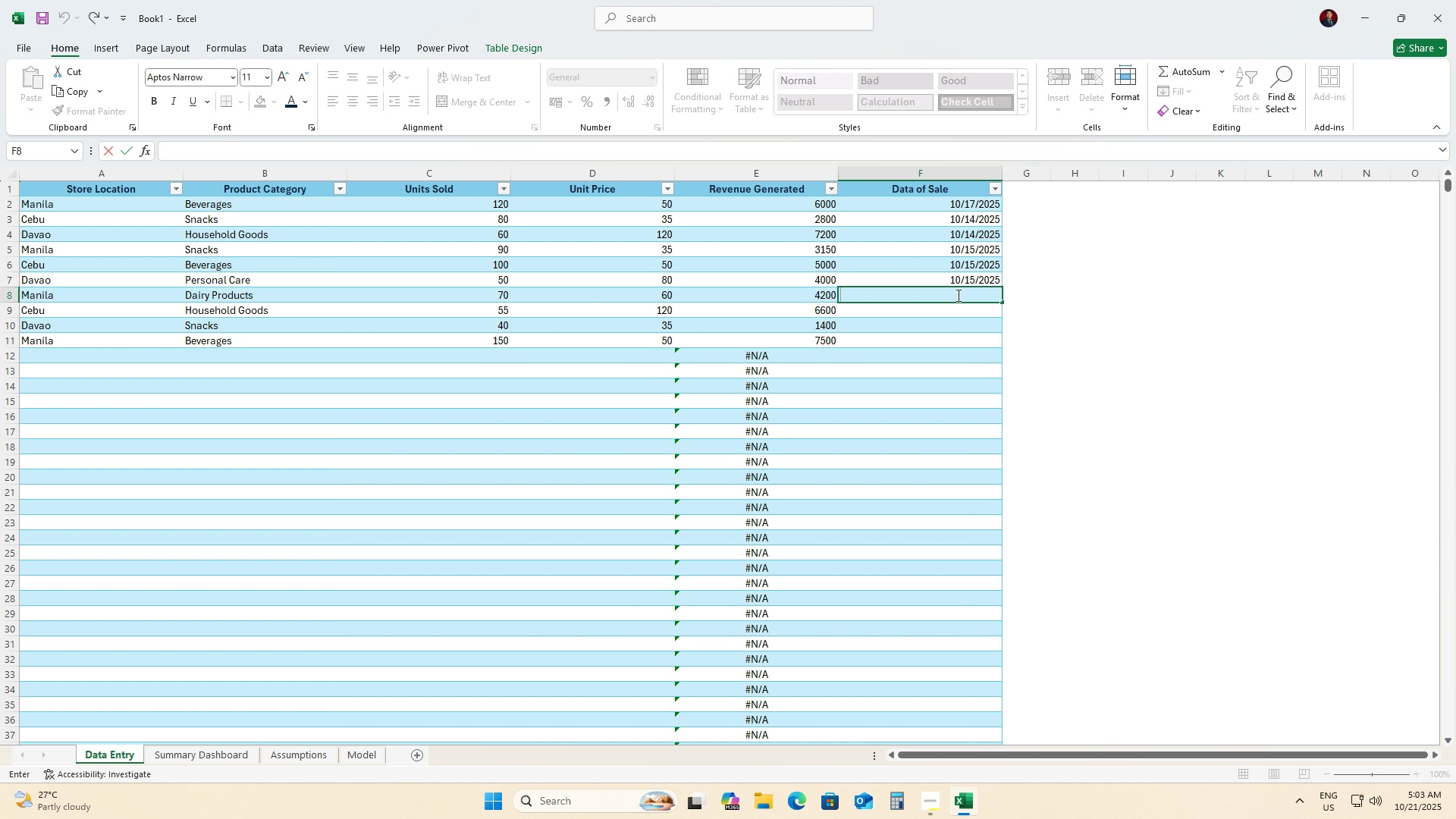 
key(Numpad1)
 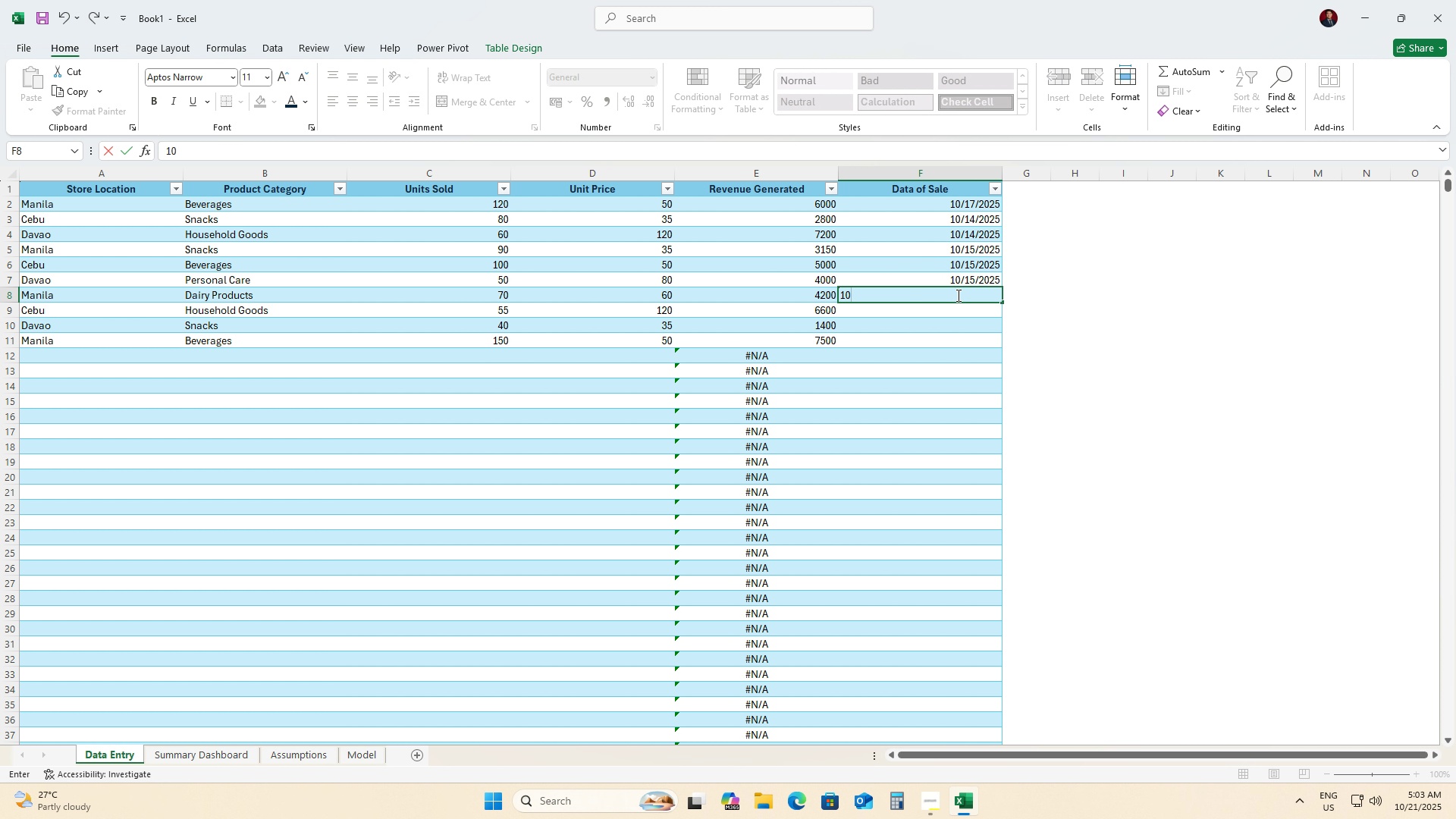 
key(Numpad0)
 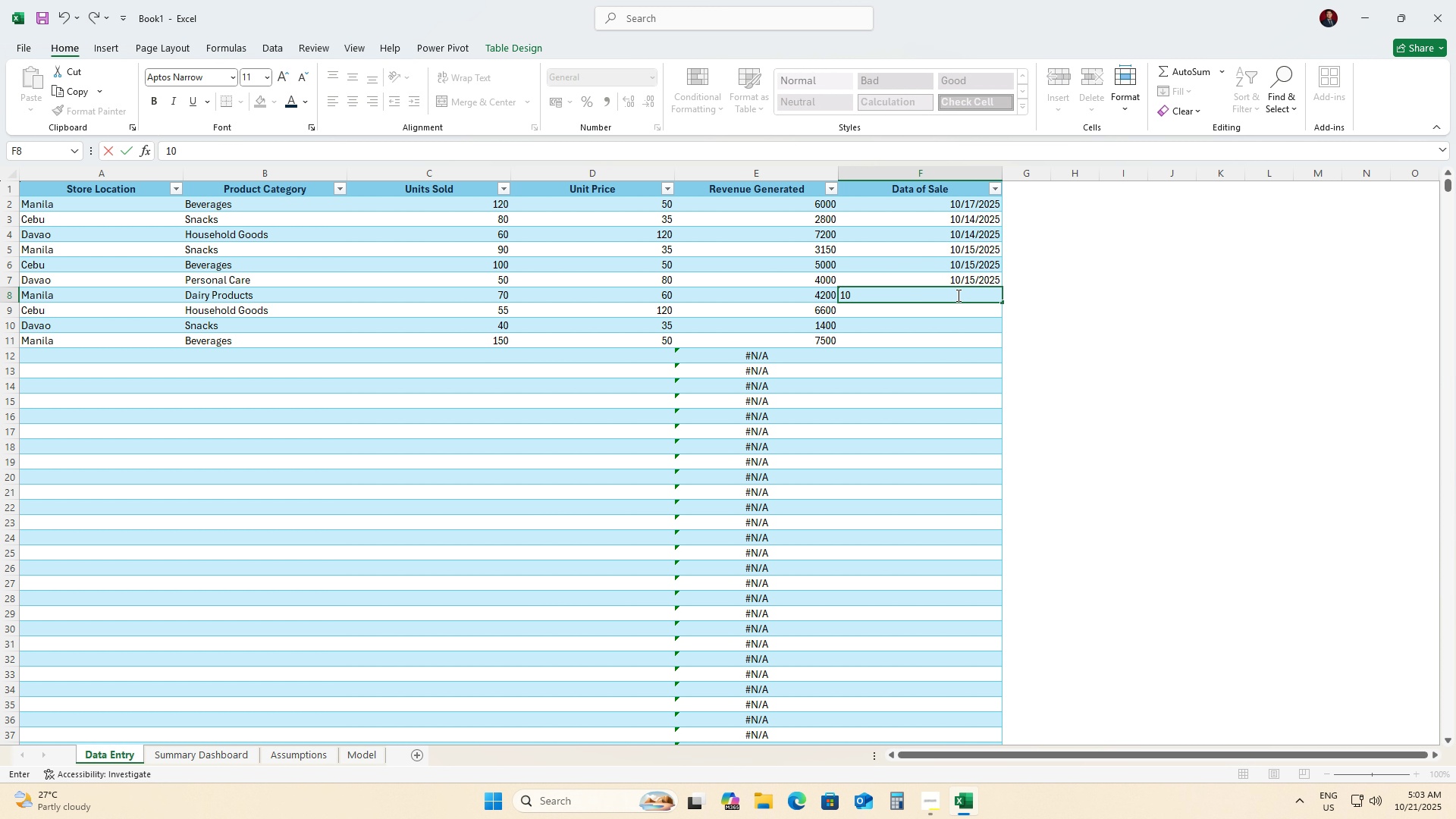 
key(NumpadDivide)
 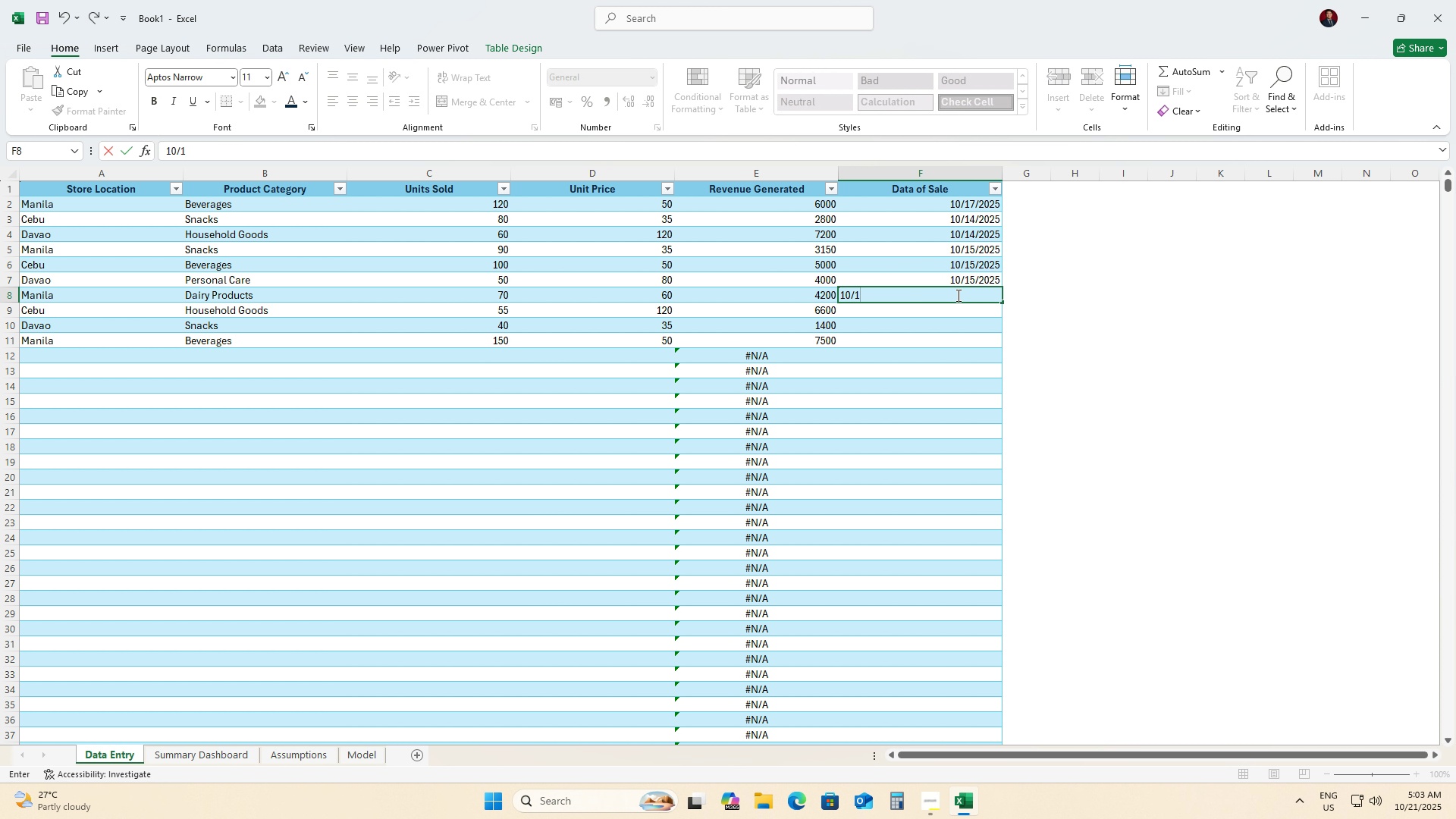 
key(Numpad1)
 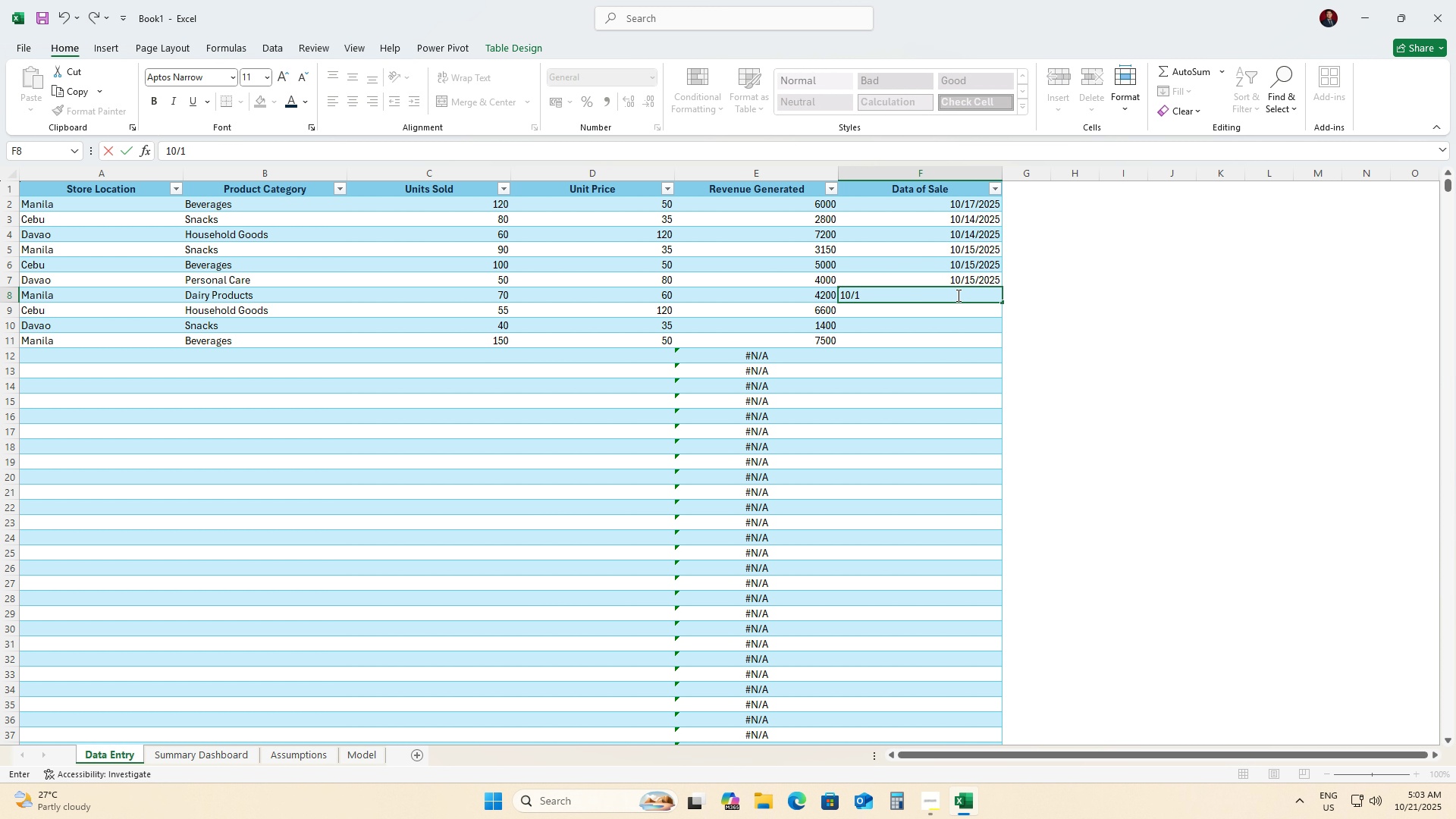 
key(Numpad6)
 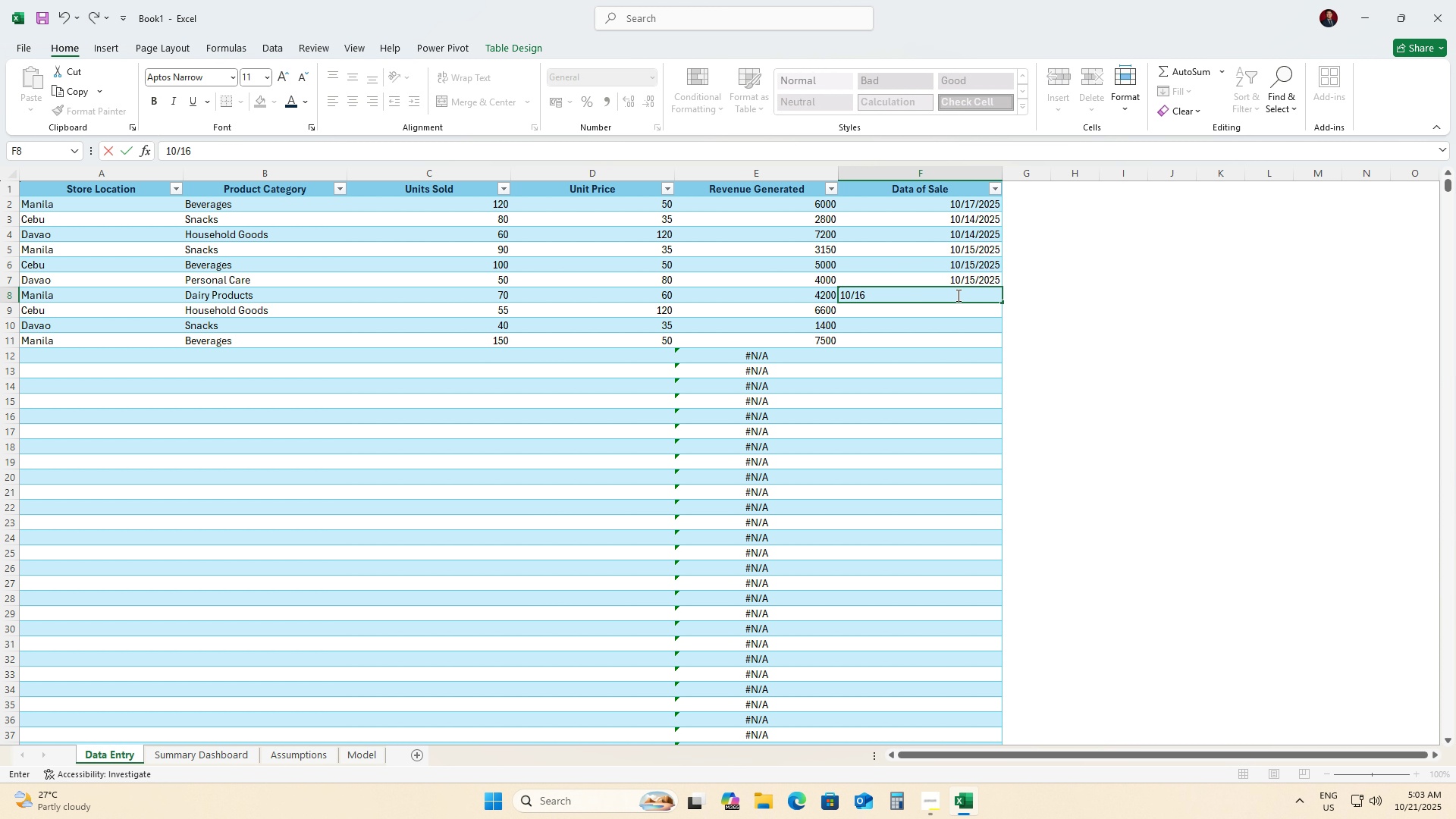 
key(NumpadDivide)
 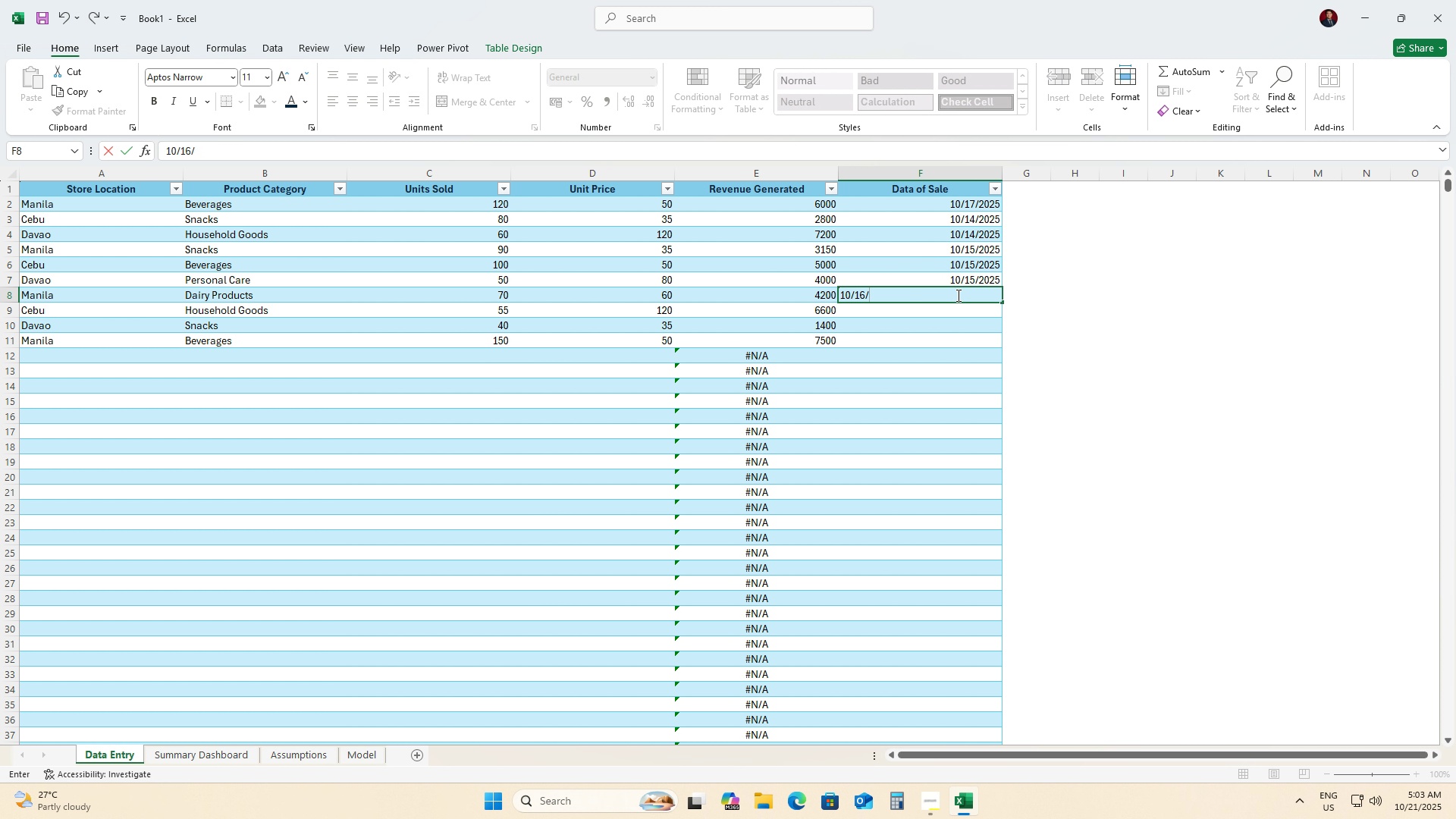 
key(Numpad2)
 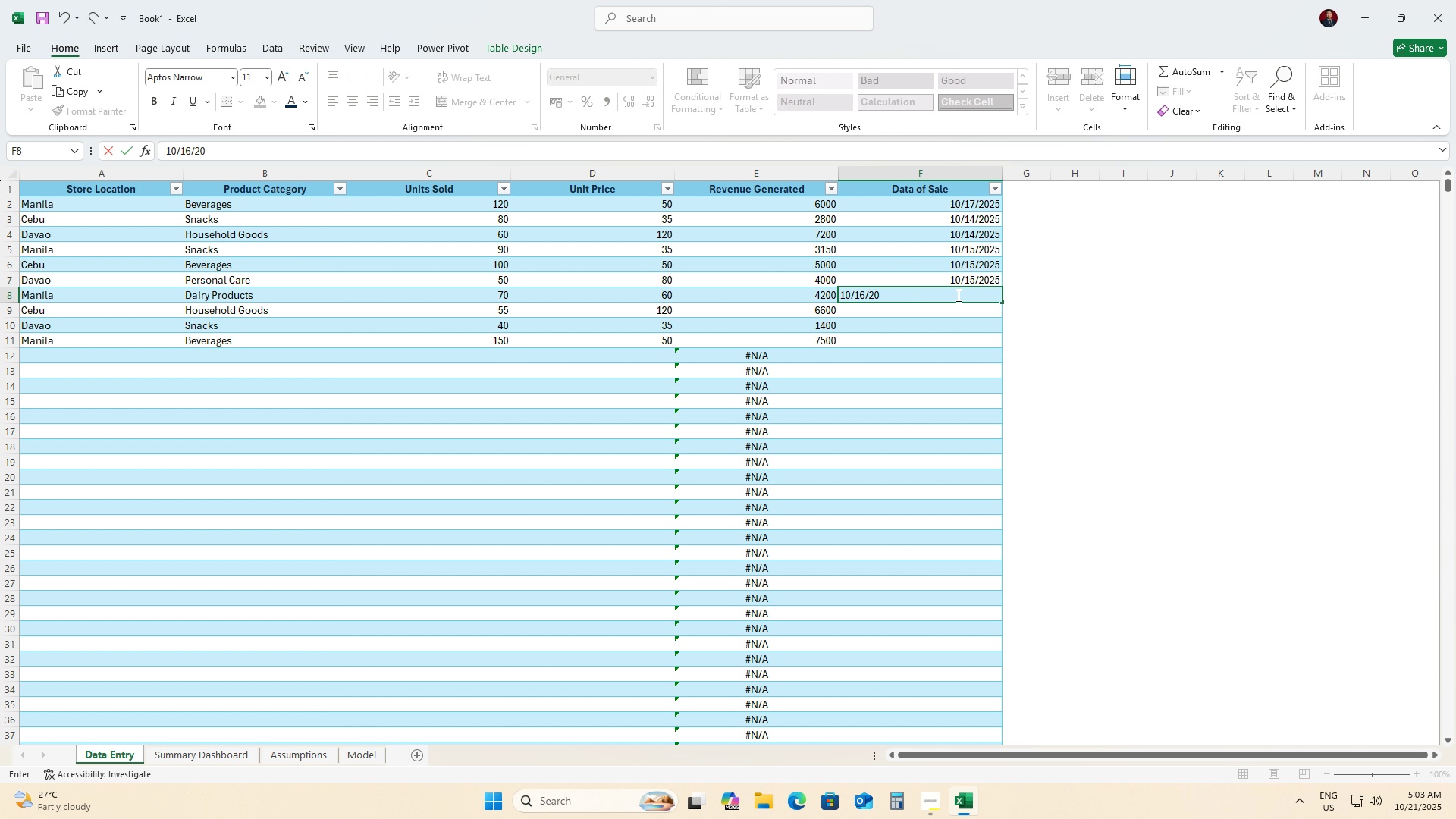 
key(Numpad0)
 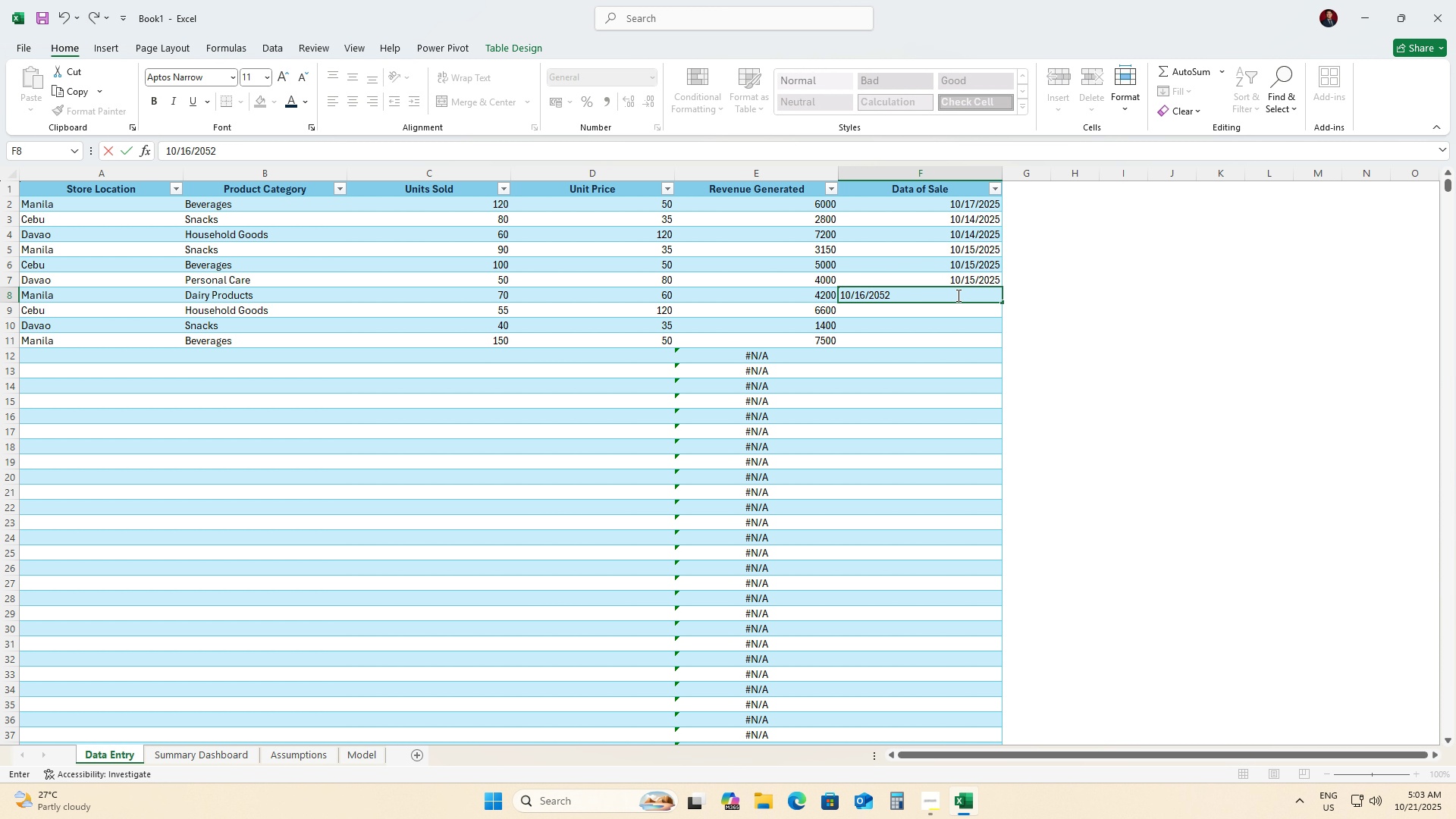 
key(Numpad5)
 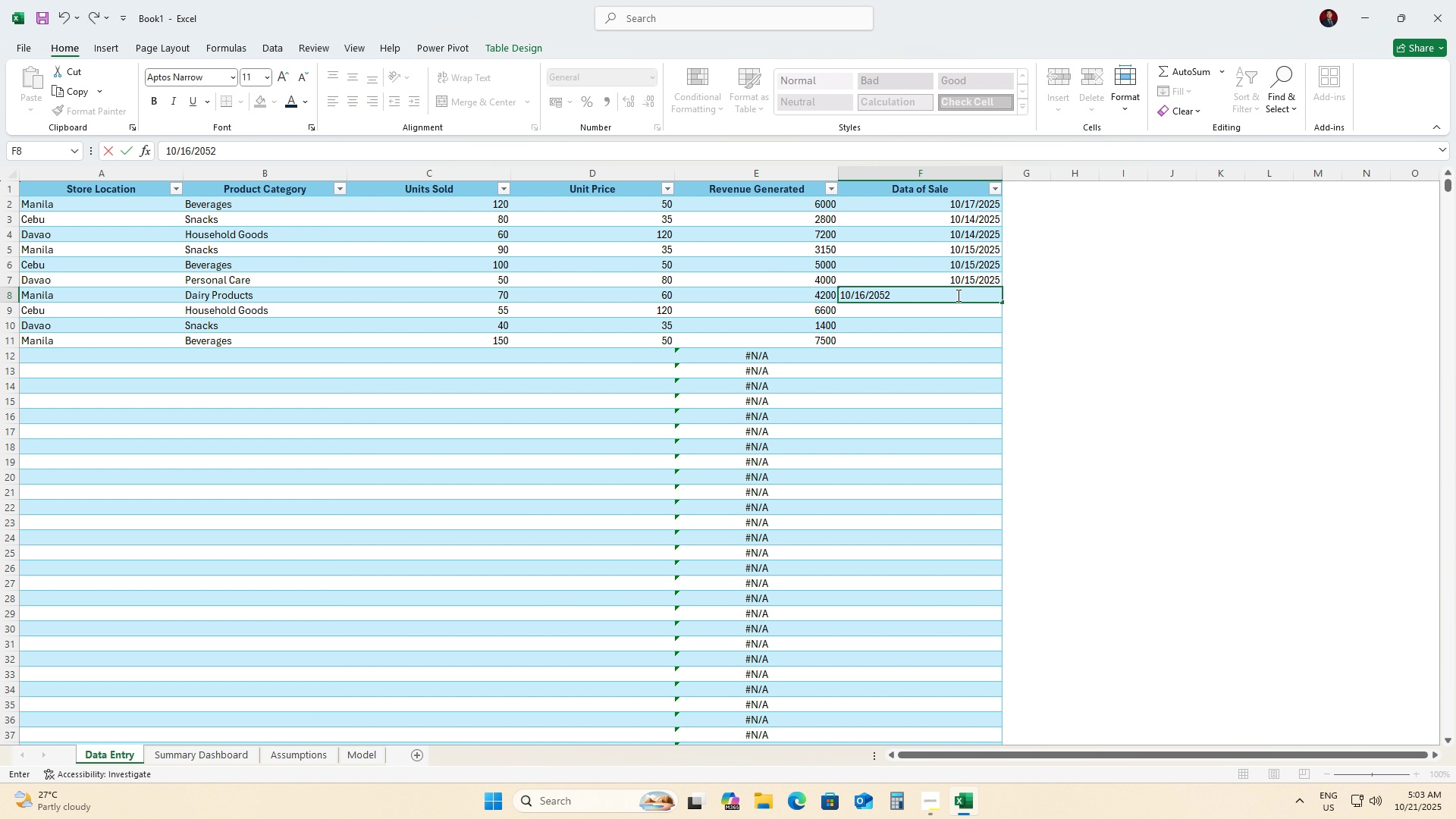 
key(Numpad2)
 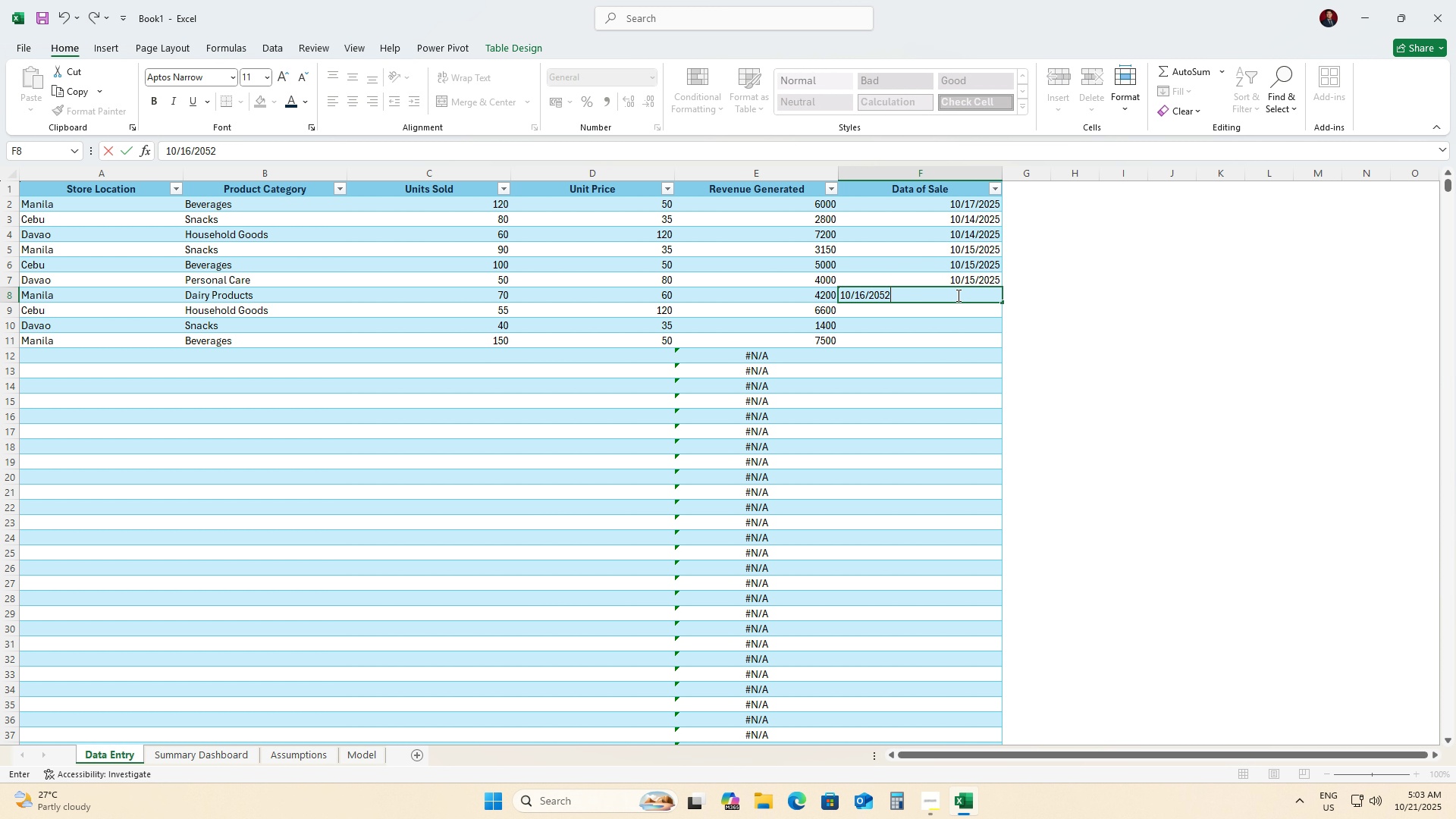 
key(Backspace)
 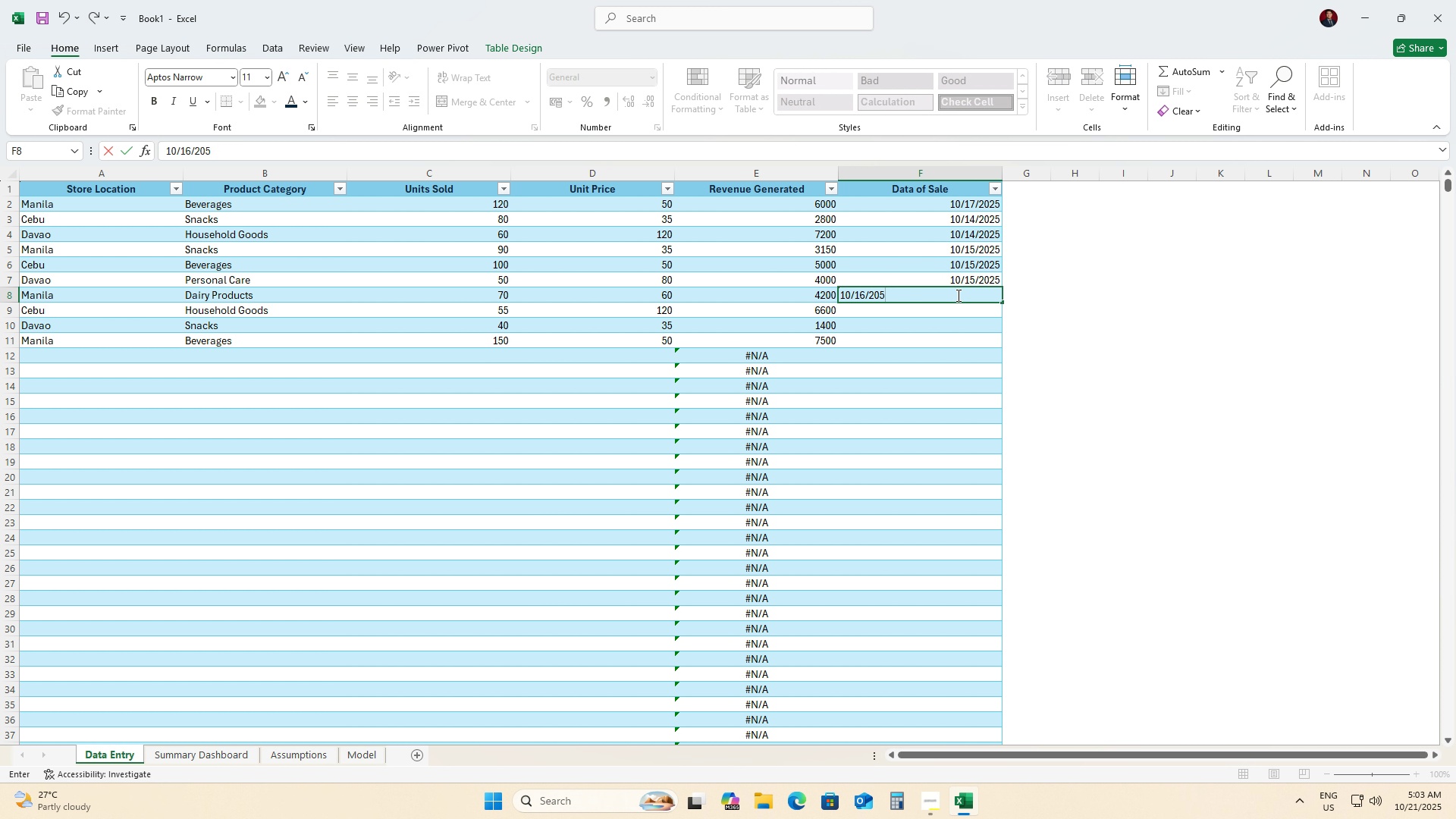 
key(Backspace)
 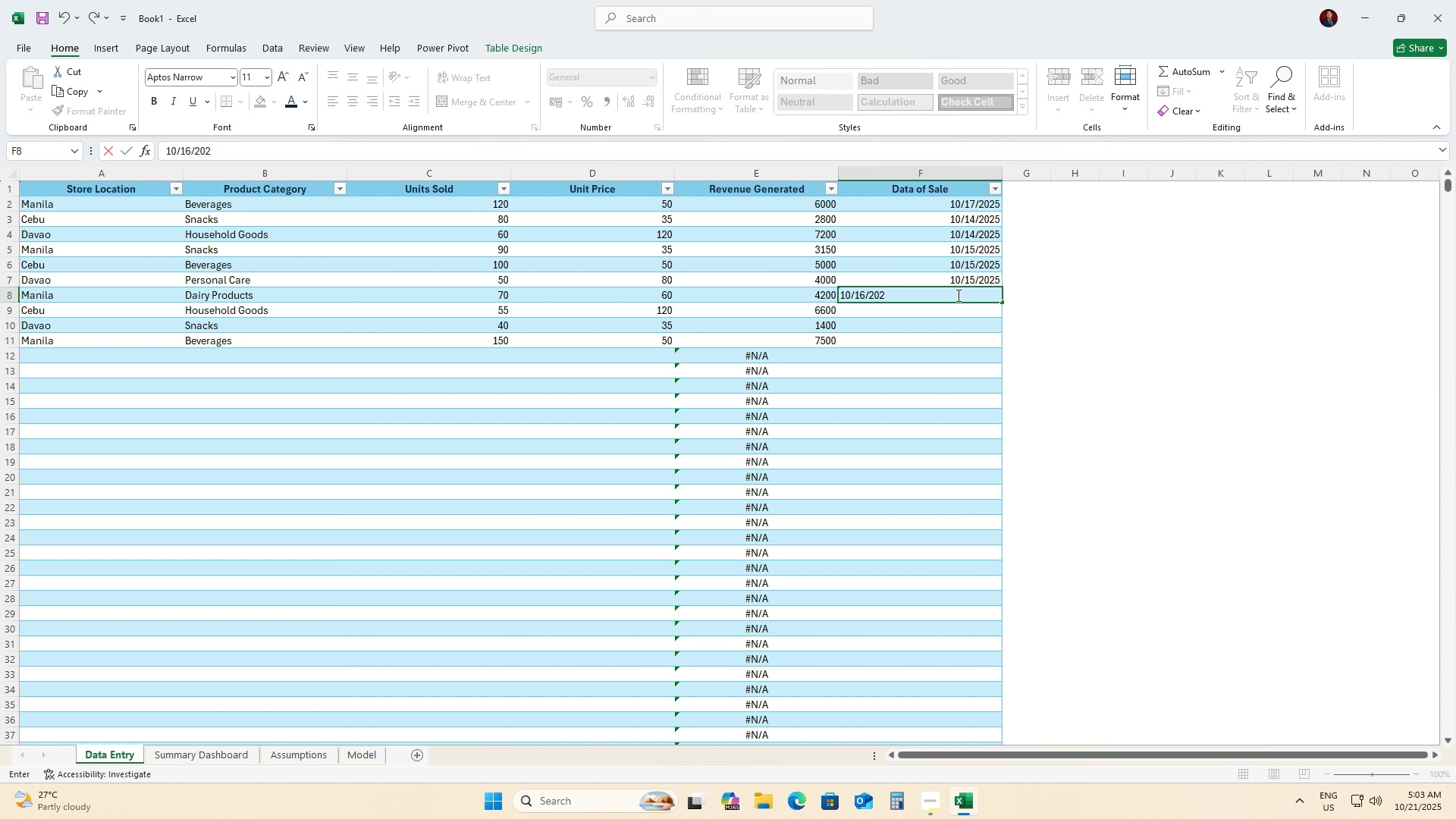 
key(Numpad2)
 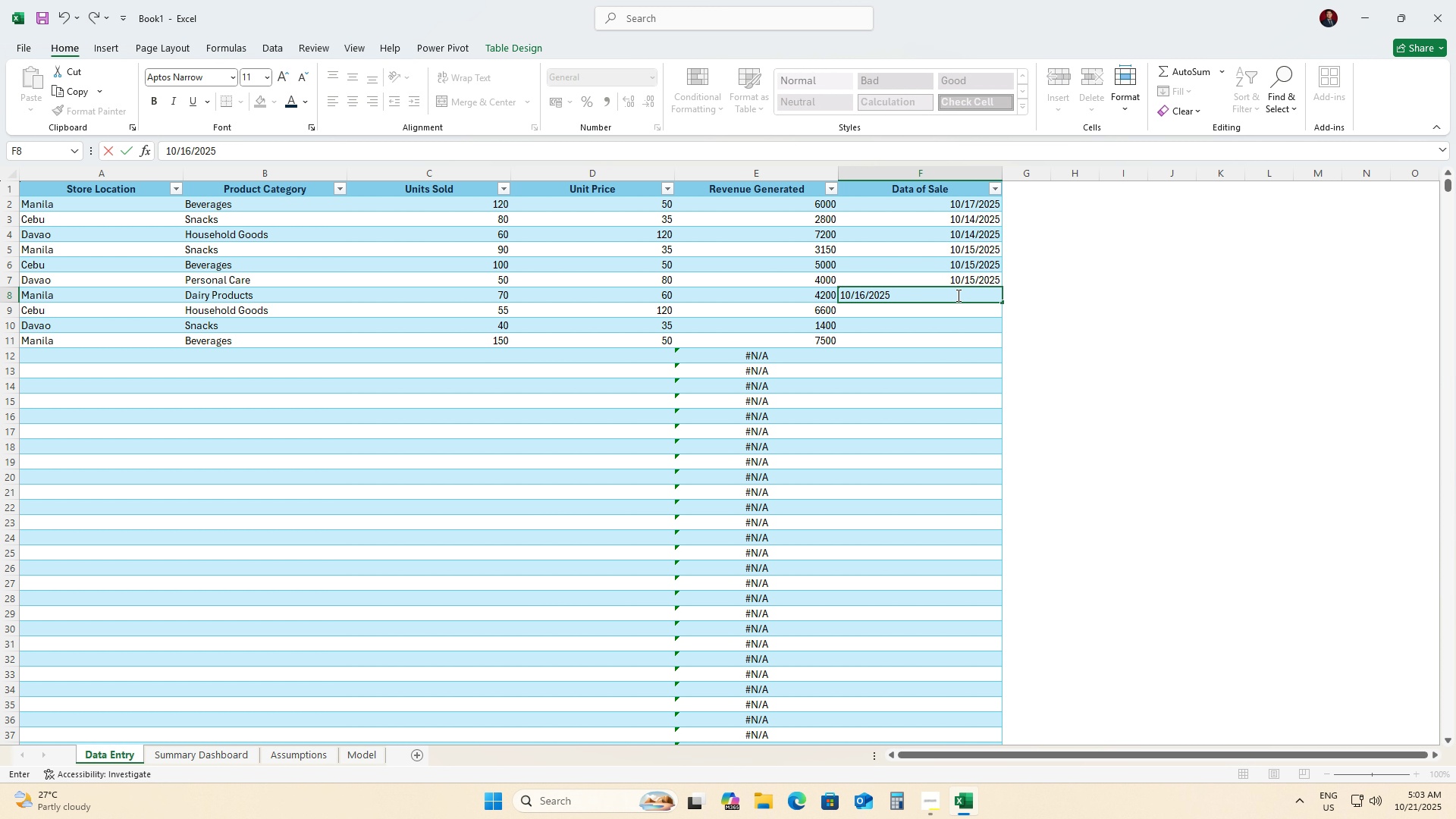 
key(Numpad5)
 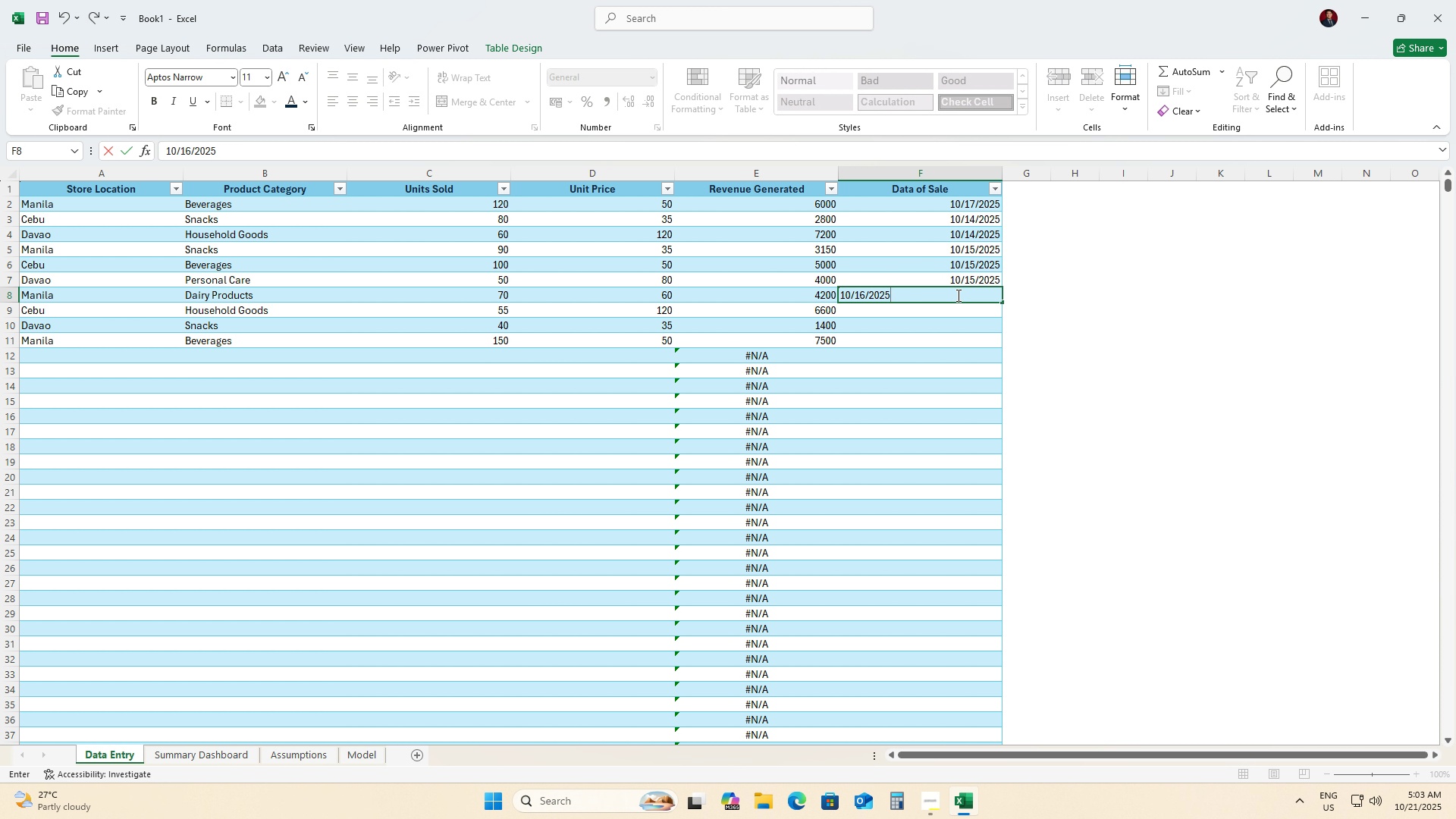 
key(NumpadEnter)
 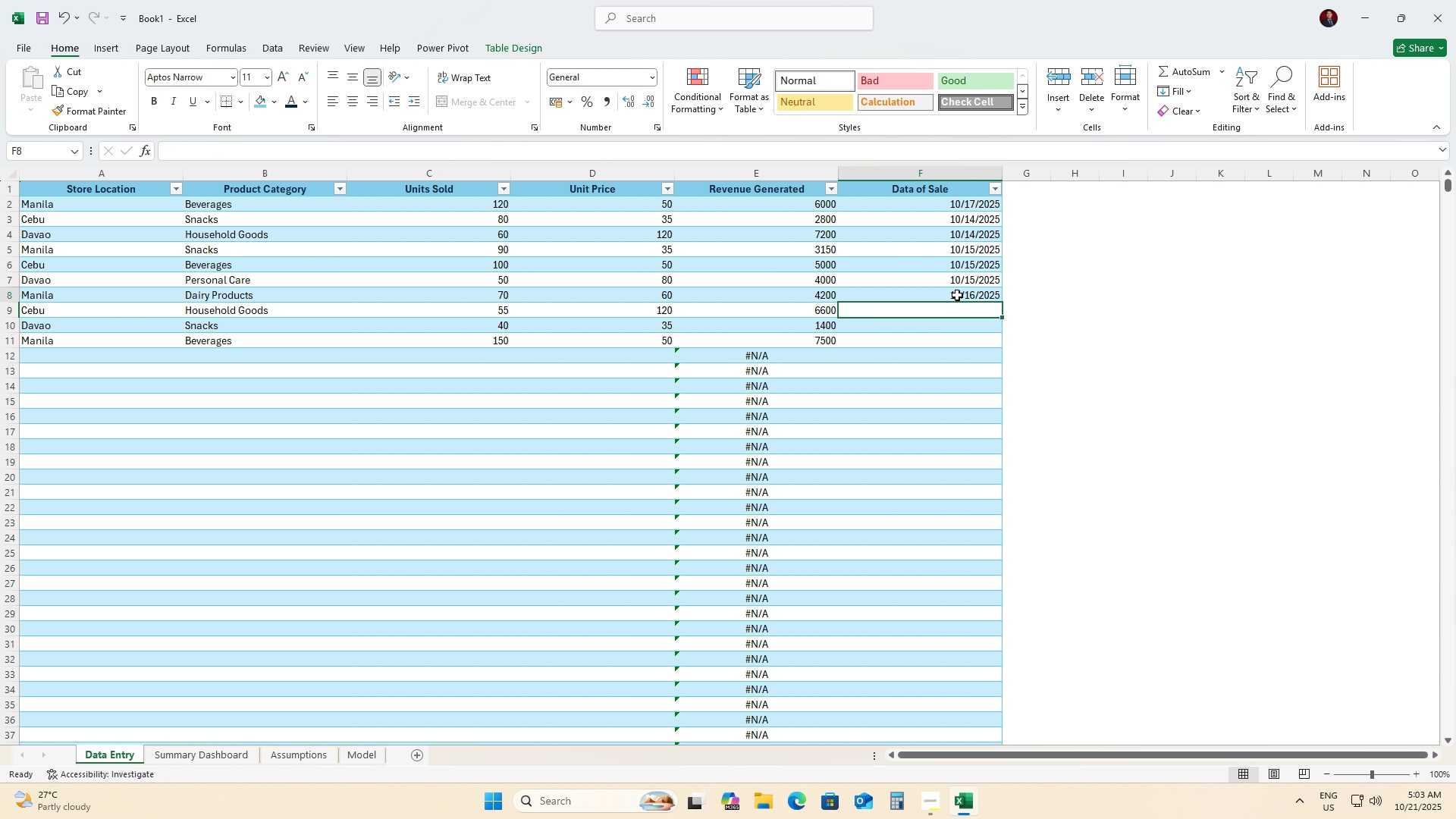 
left_click([957, 295])
 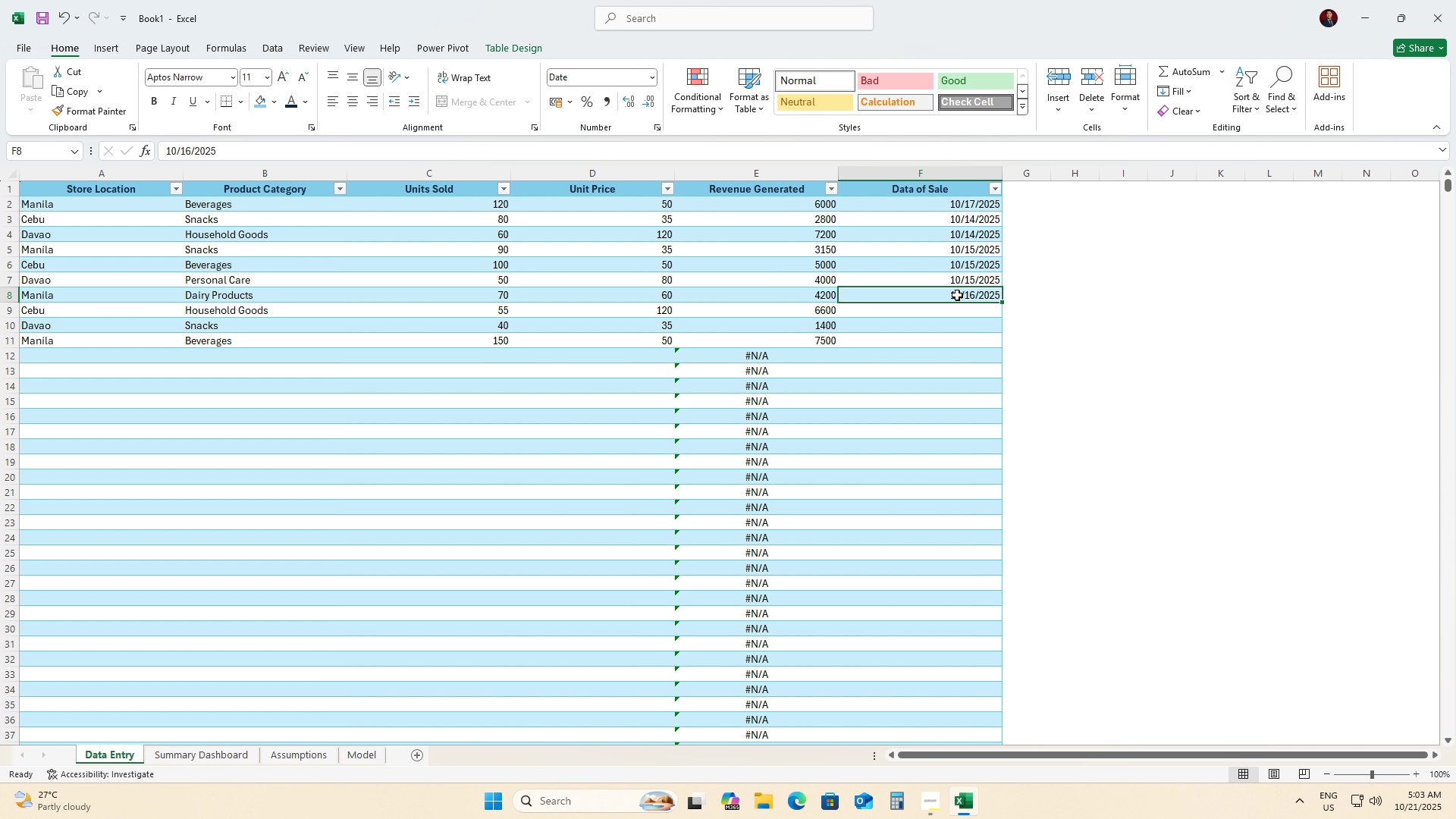 
key(Control+C)
 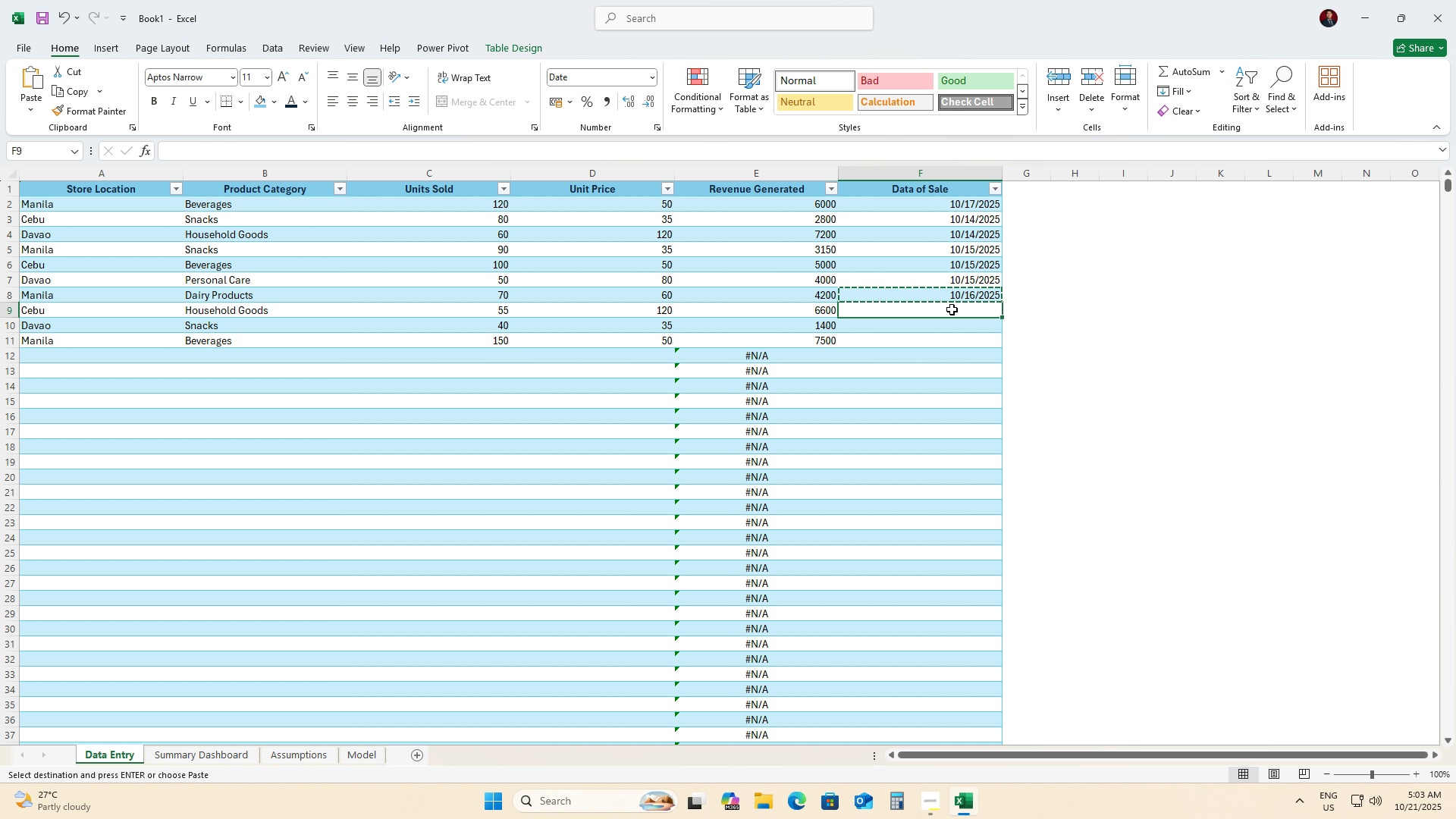 
left_click([952, 309])
 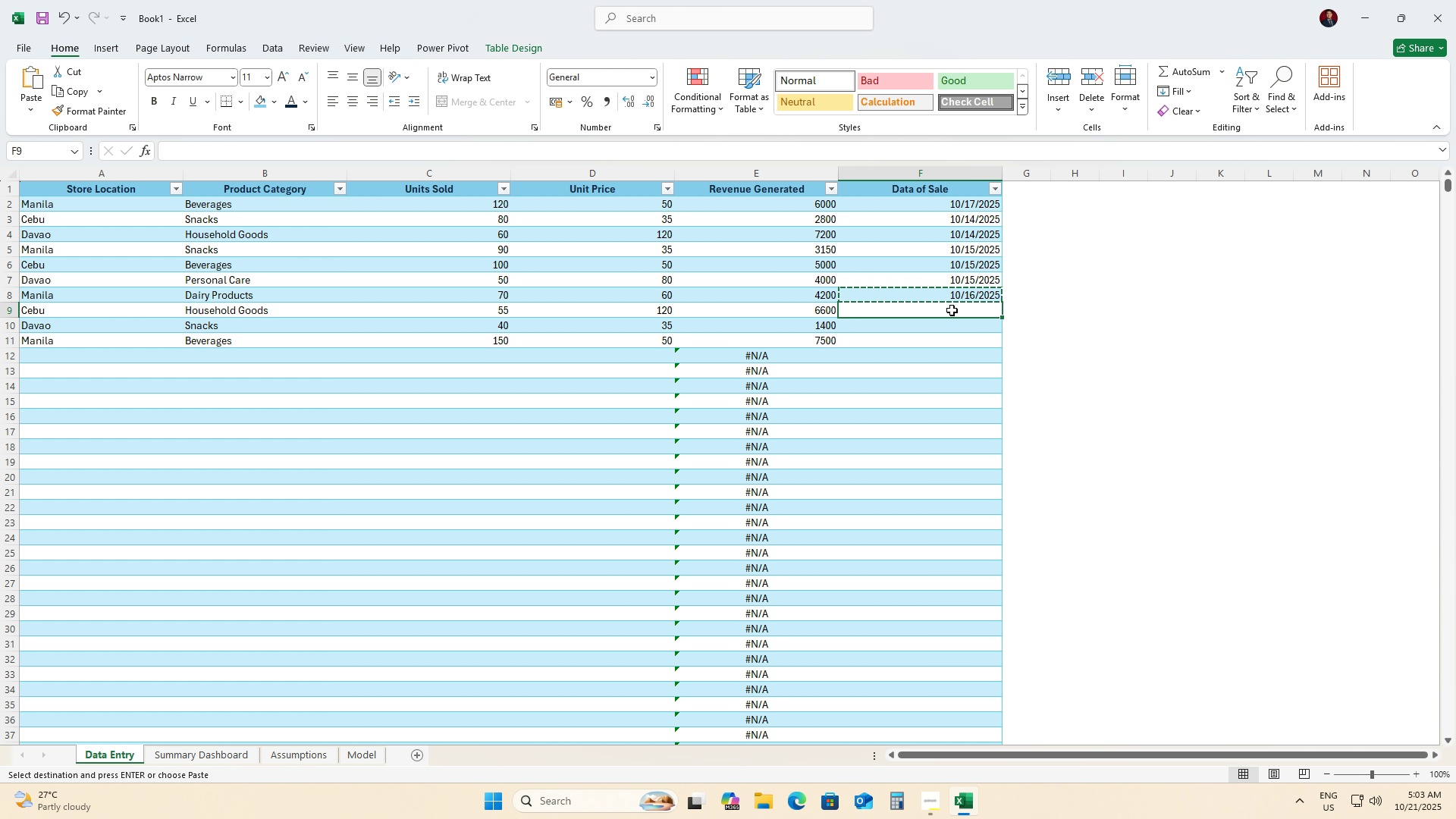 
key(Control+ControlLeft)
 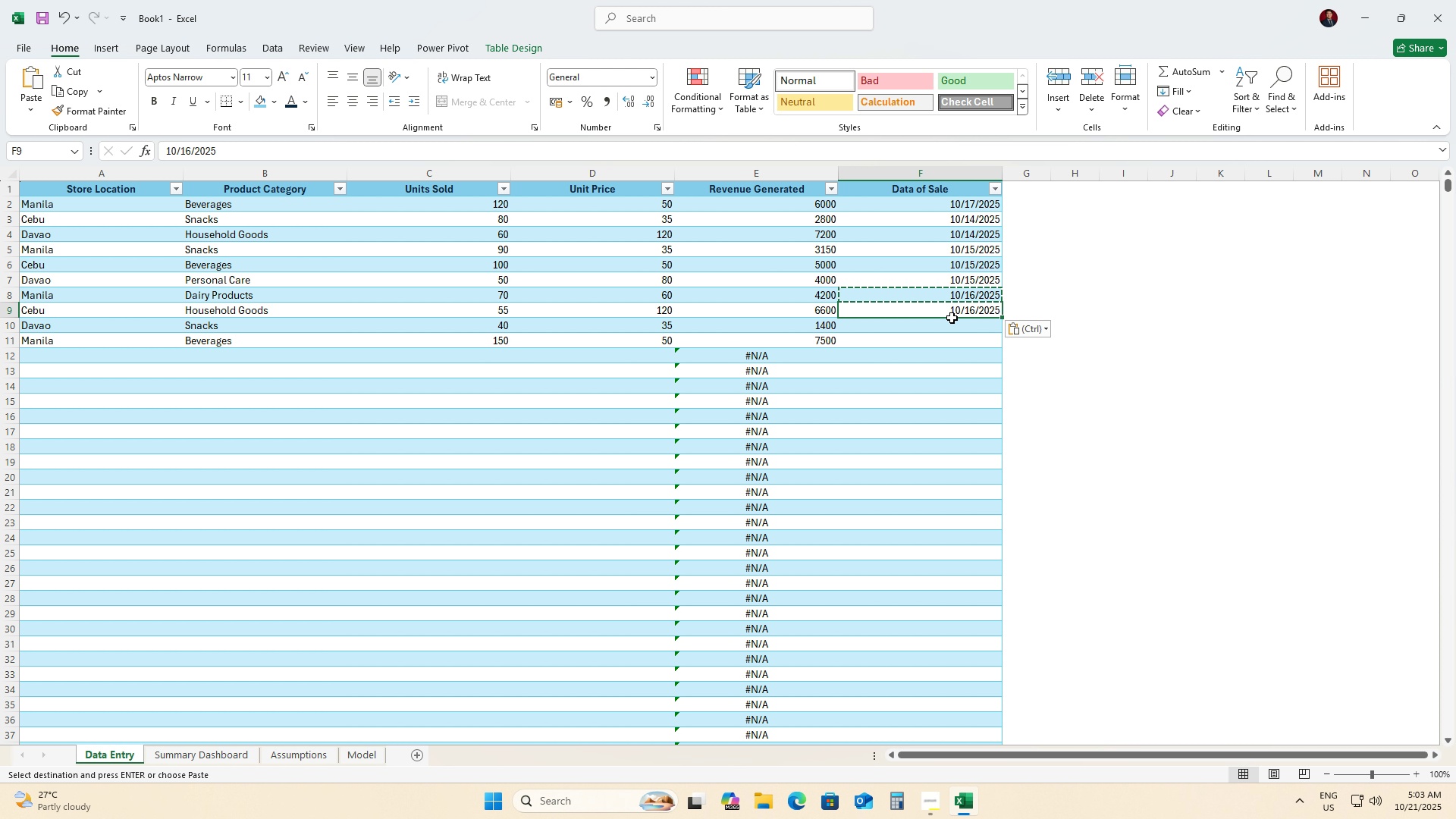 
key(Control+V)
 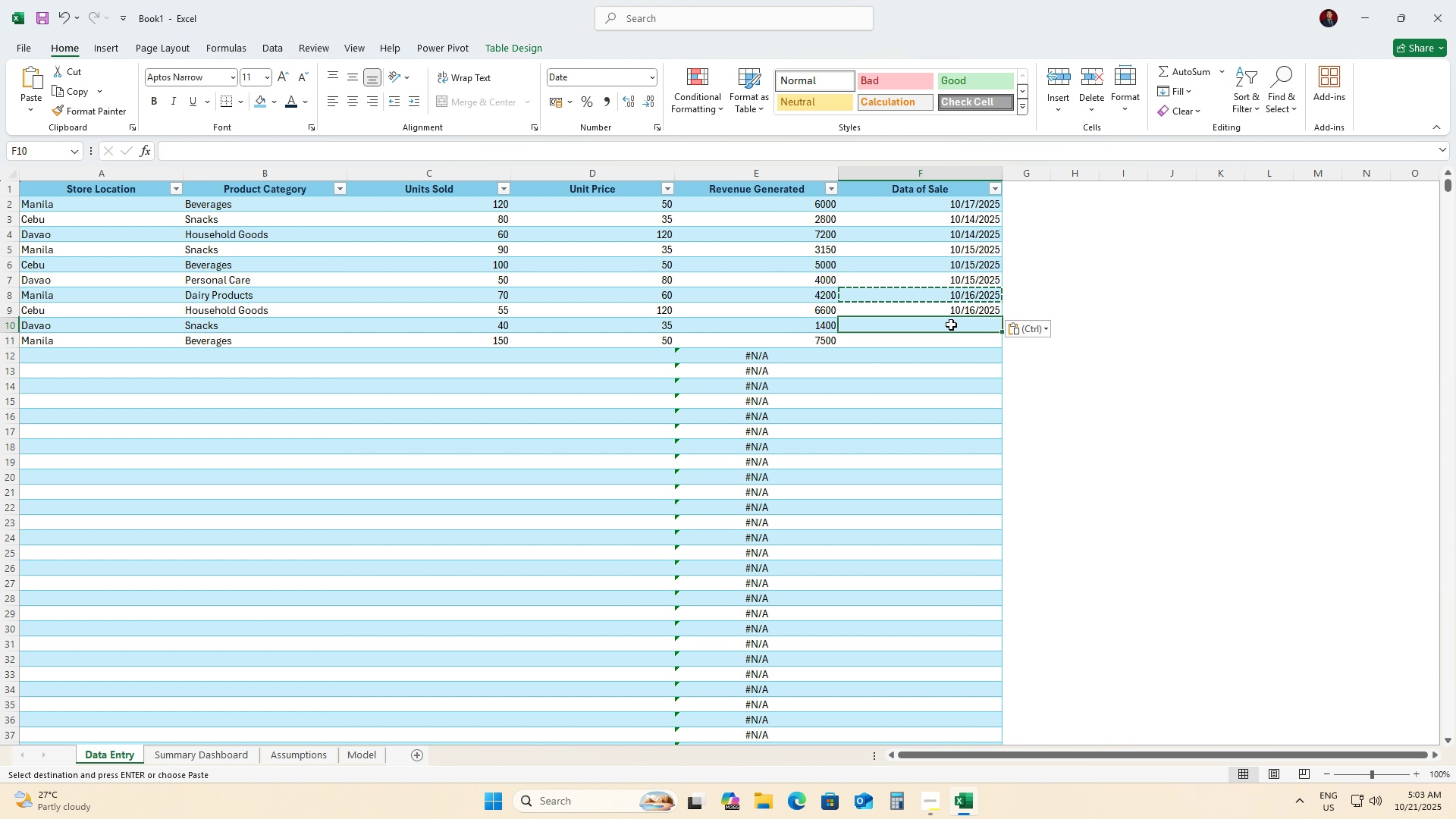 
key(Control+ControlLeft)
 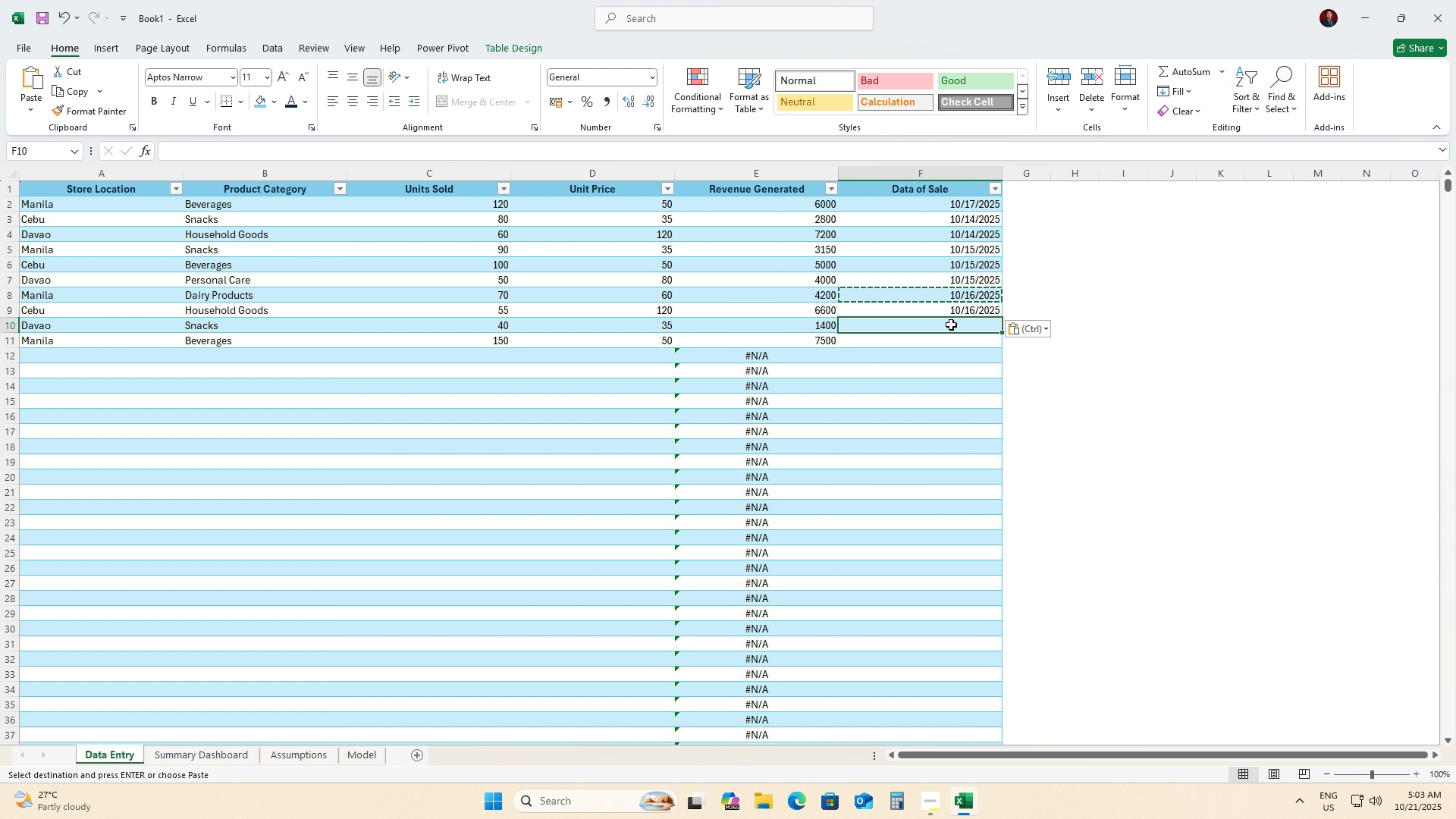 
left_click([951, 325])
 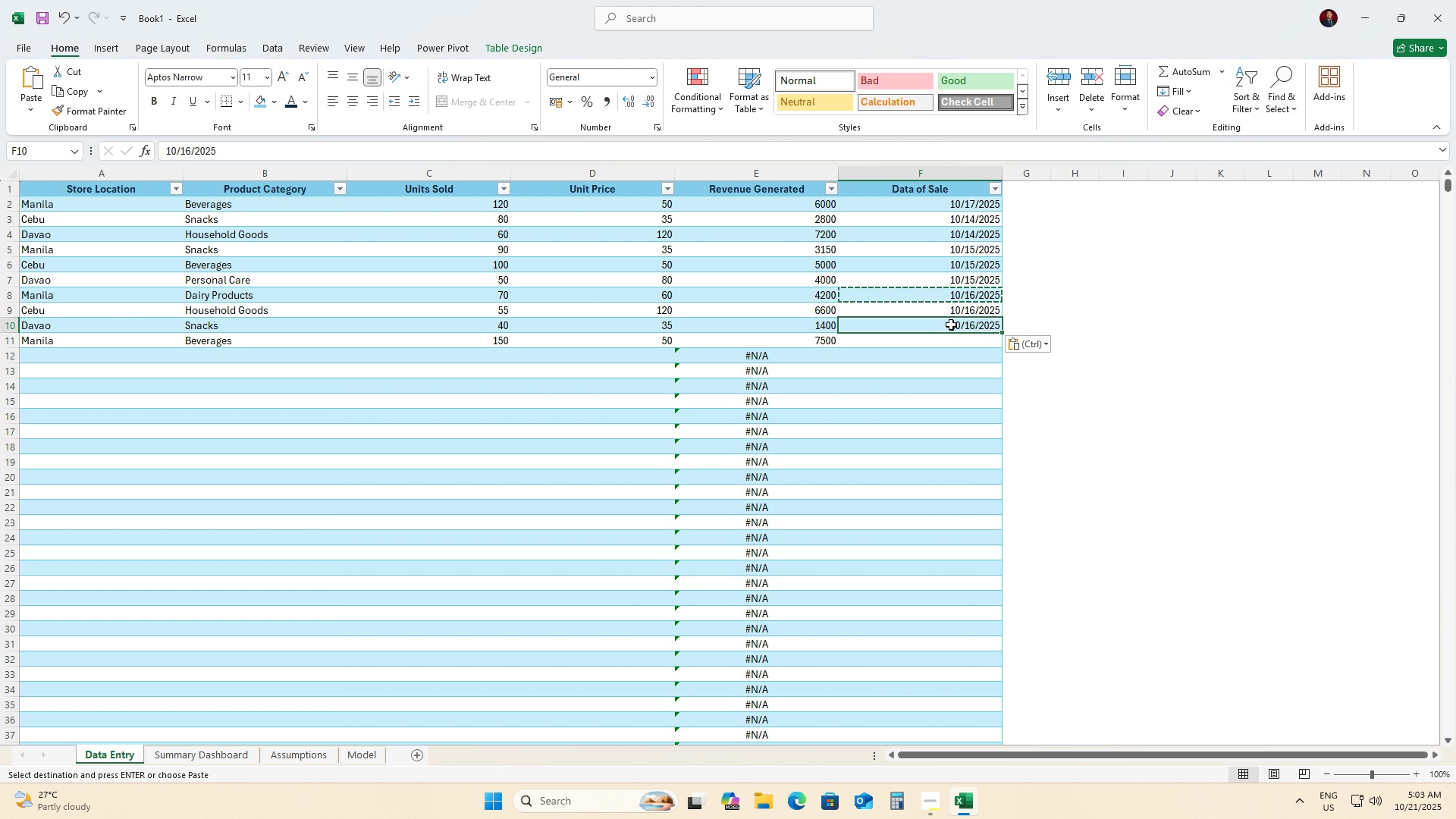 
key(Control+V)
 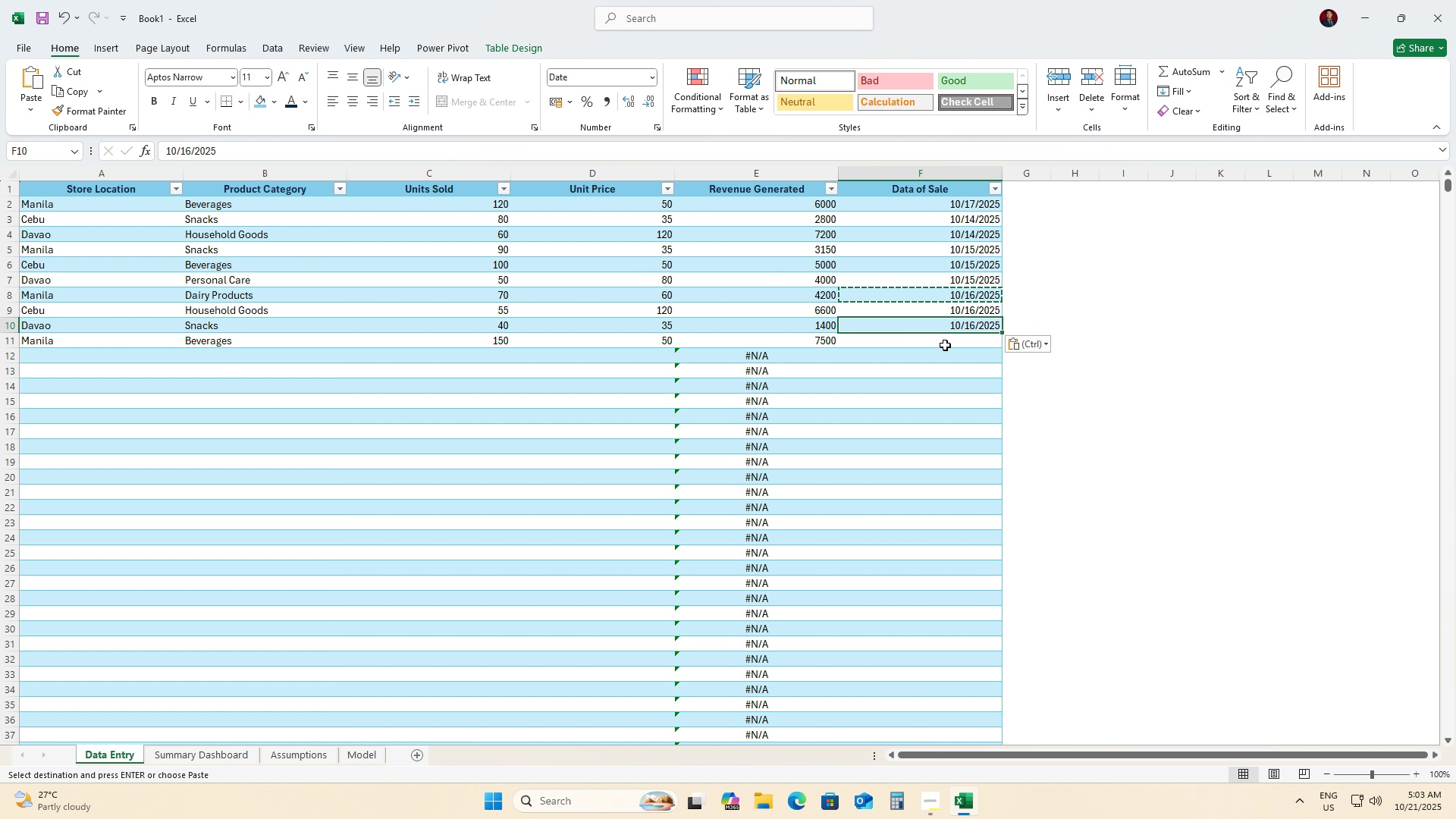 
left_click([943, 340])
 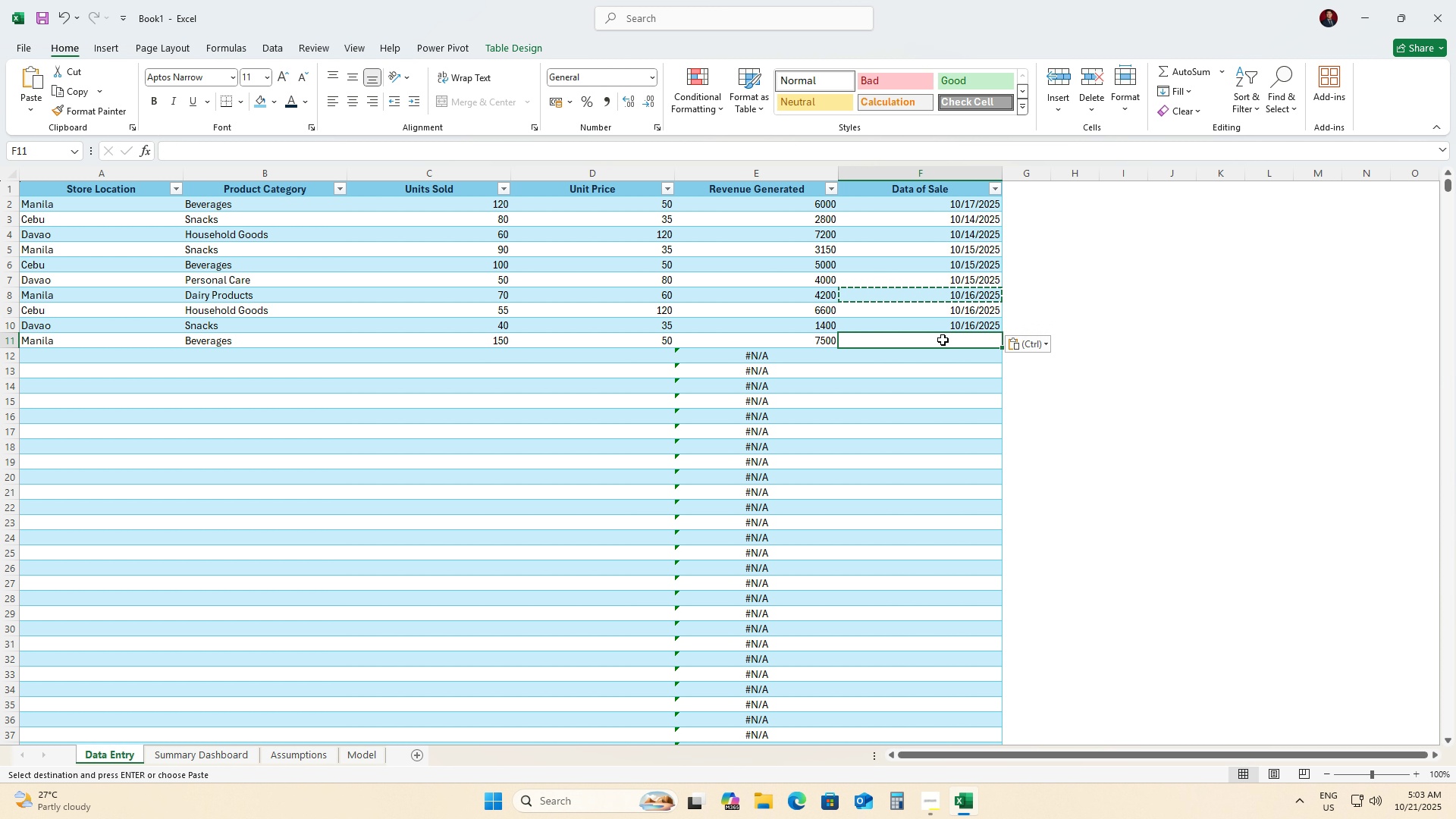 
key(Numpad1)
 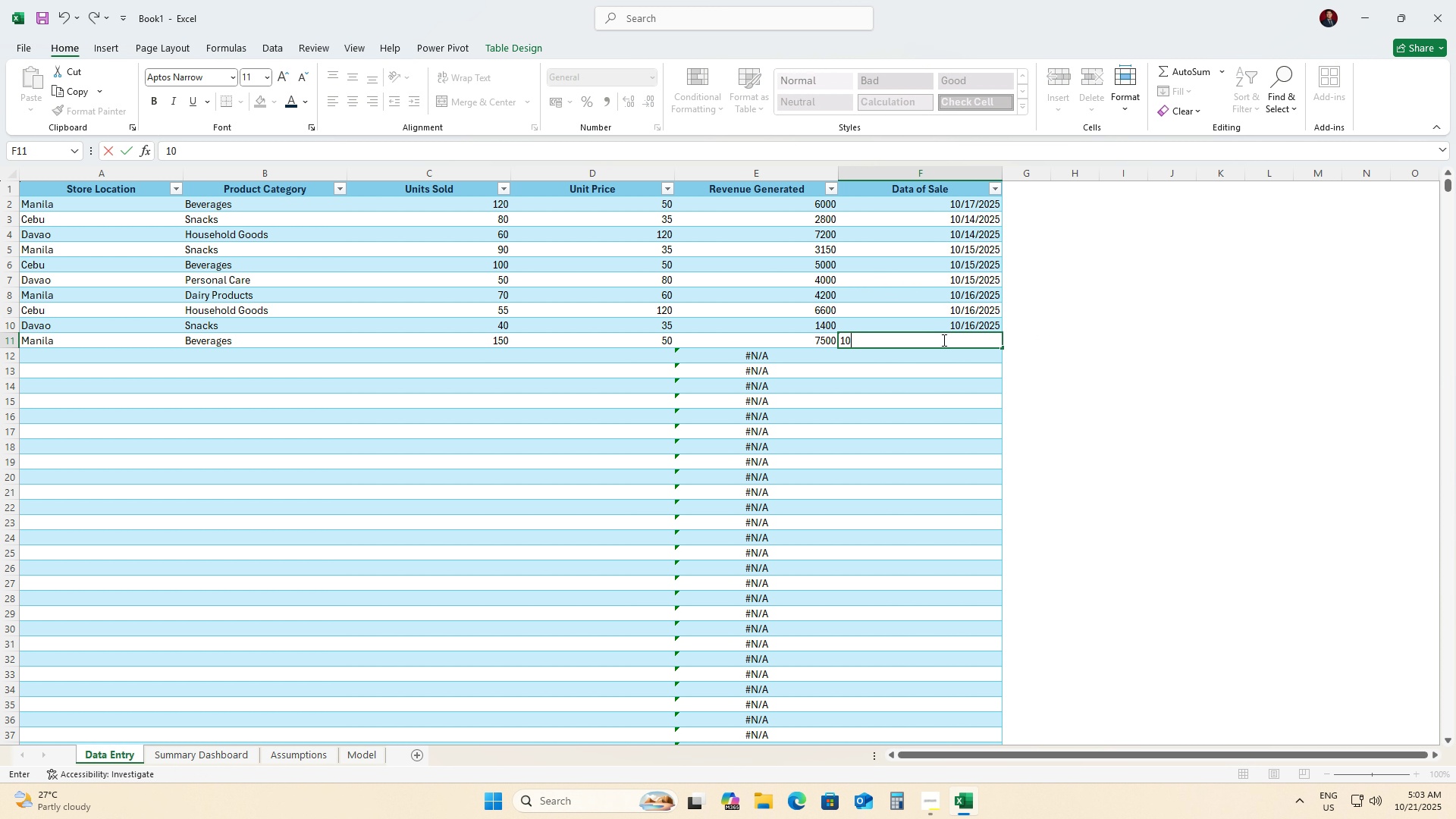 
key(Numpad0)
 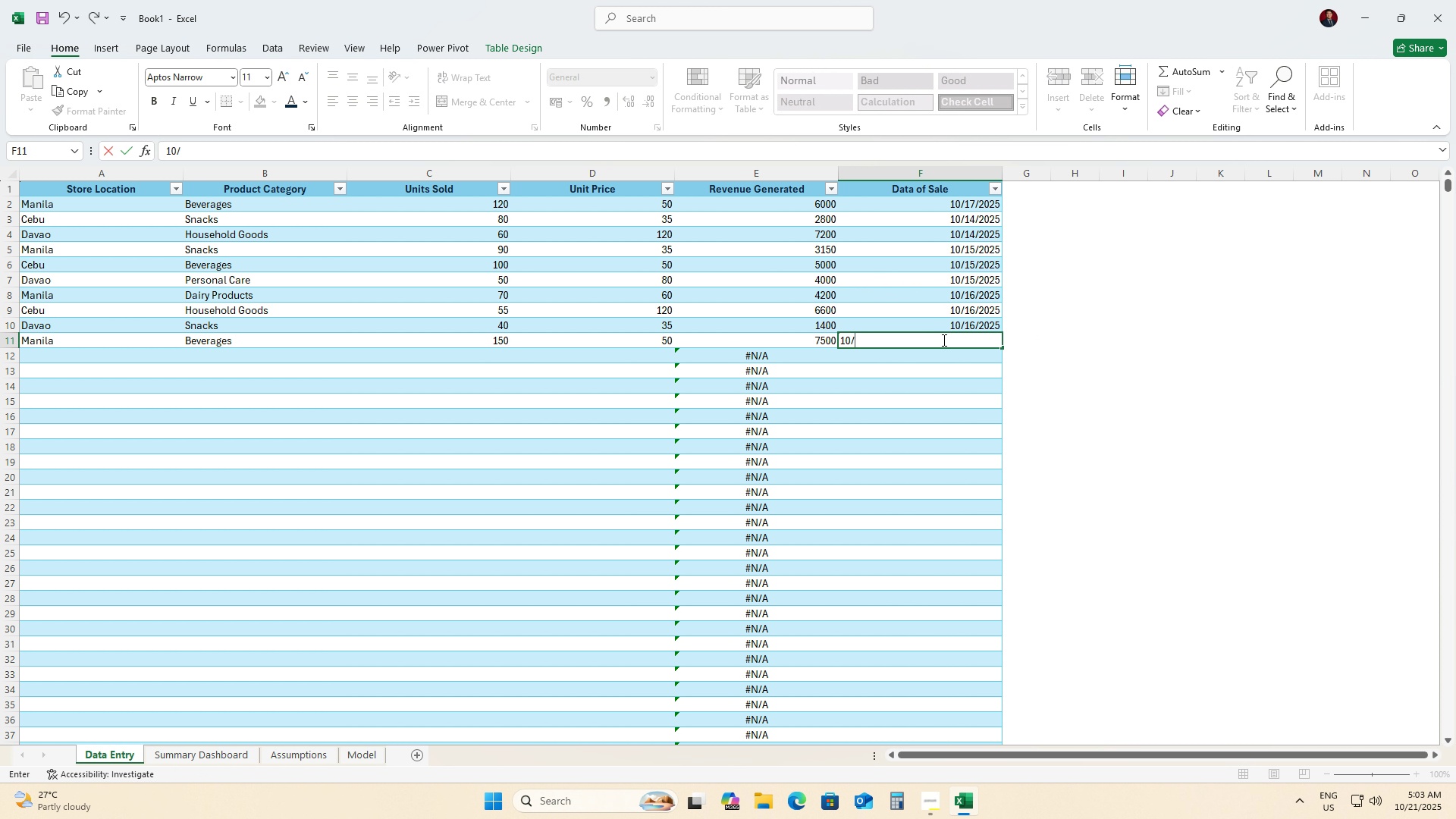 
key(NumpadDivide)
 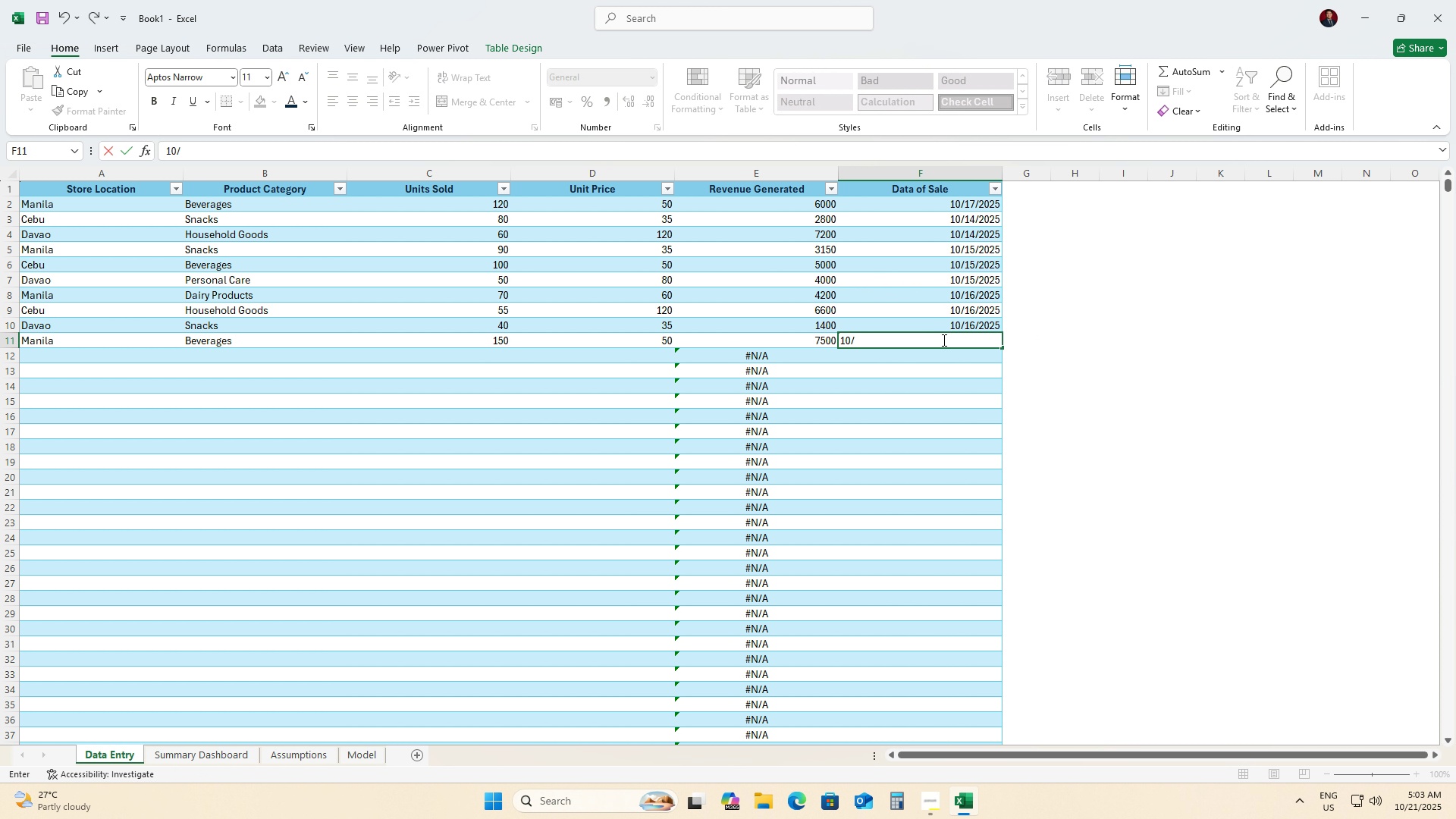 
key(Numpad1)
 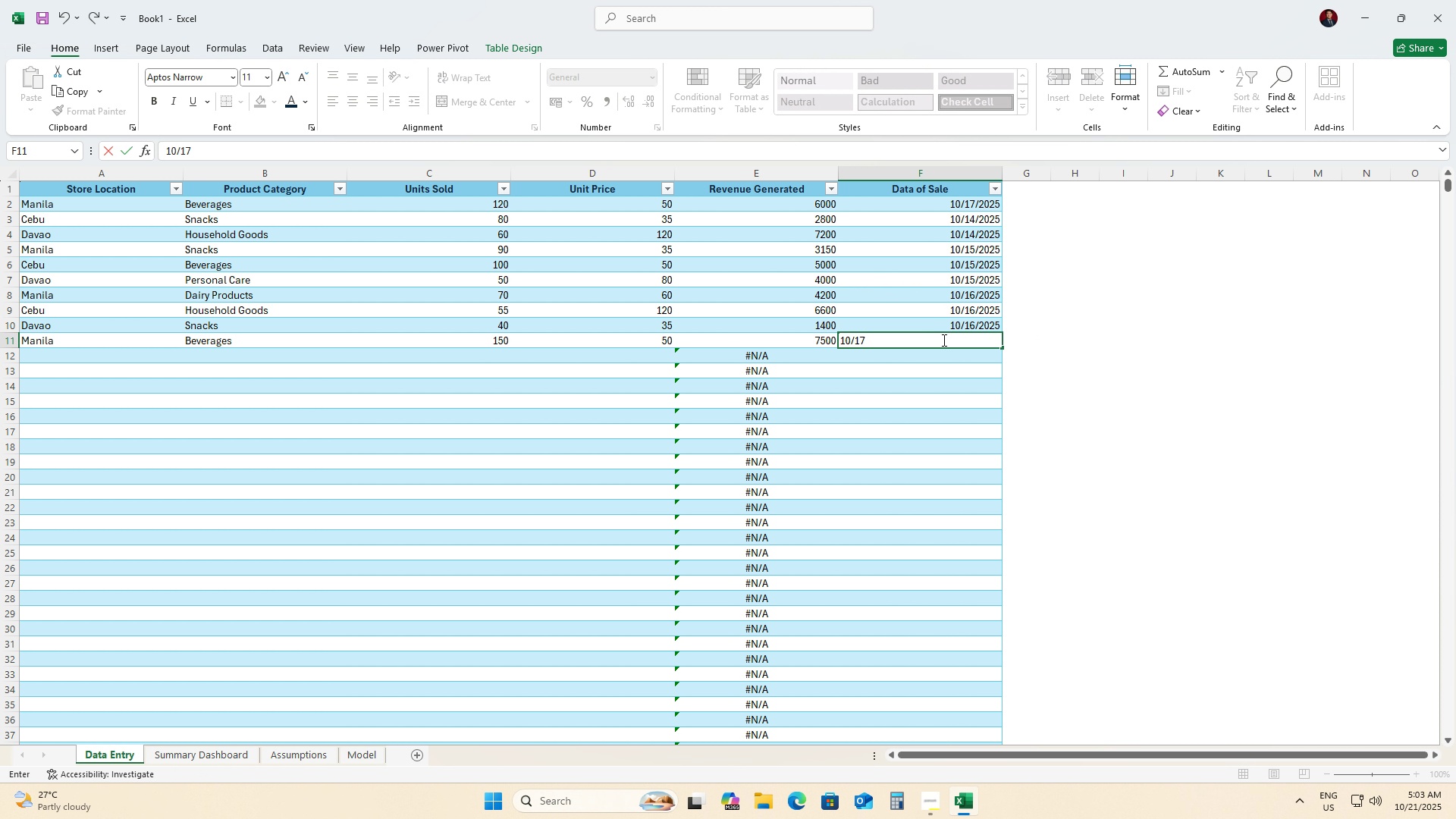 
key(Numpad7)
 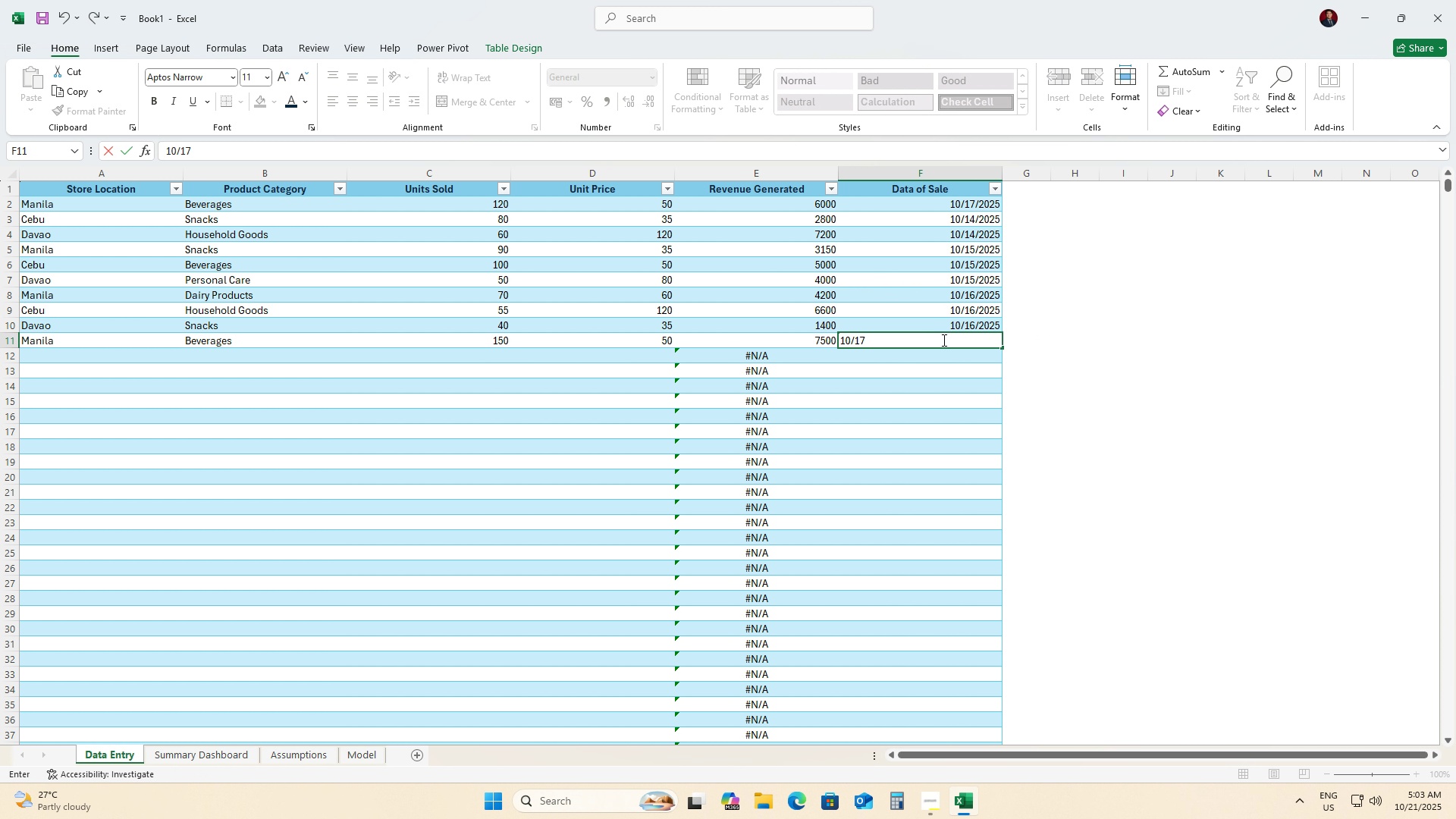 
key(NumpadDivide)
 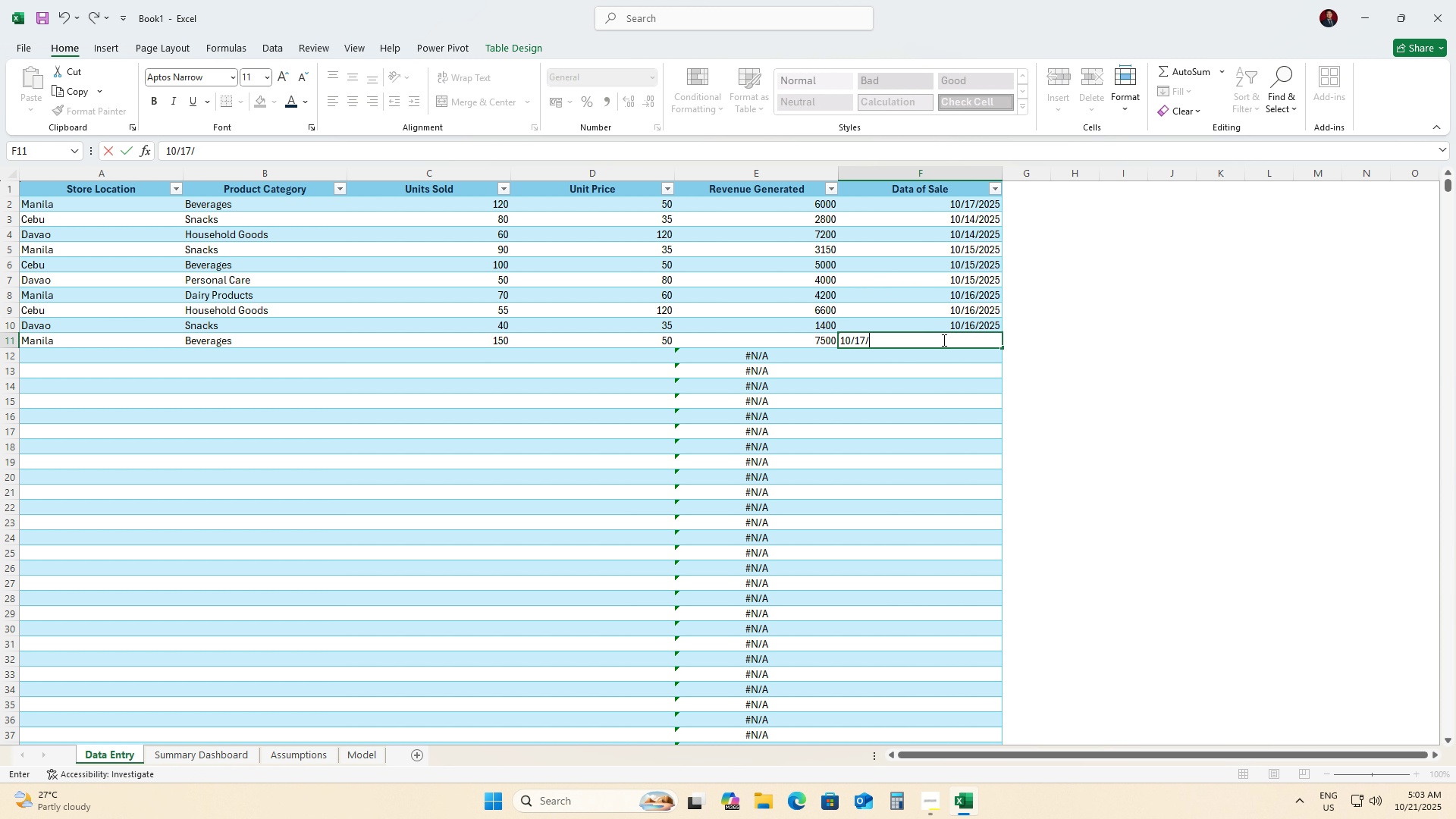 
key(Numpad2)
 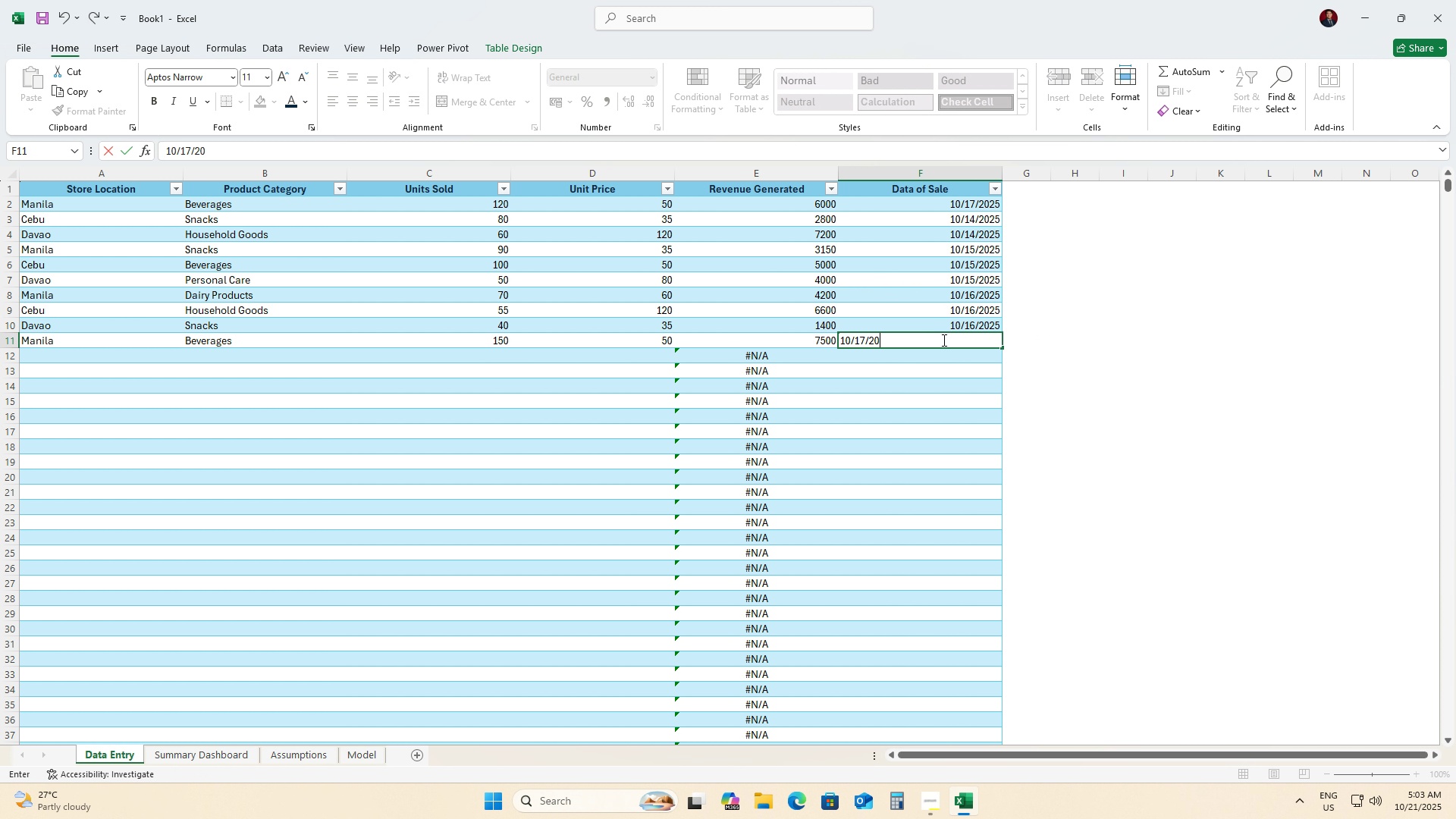 
key(Numpad0)
 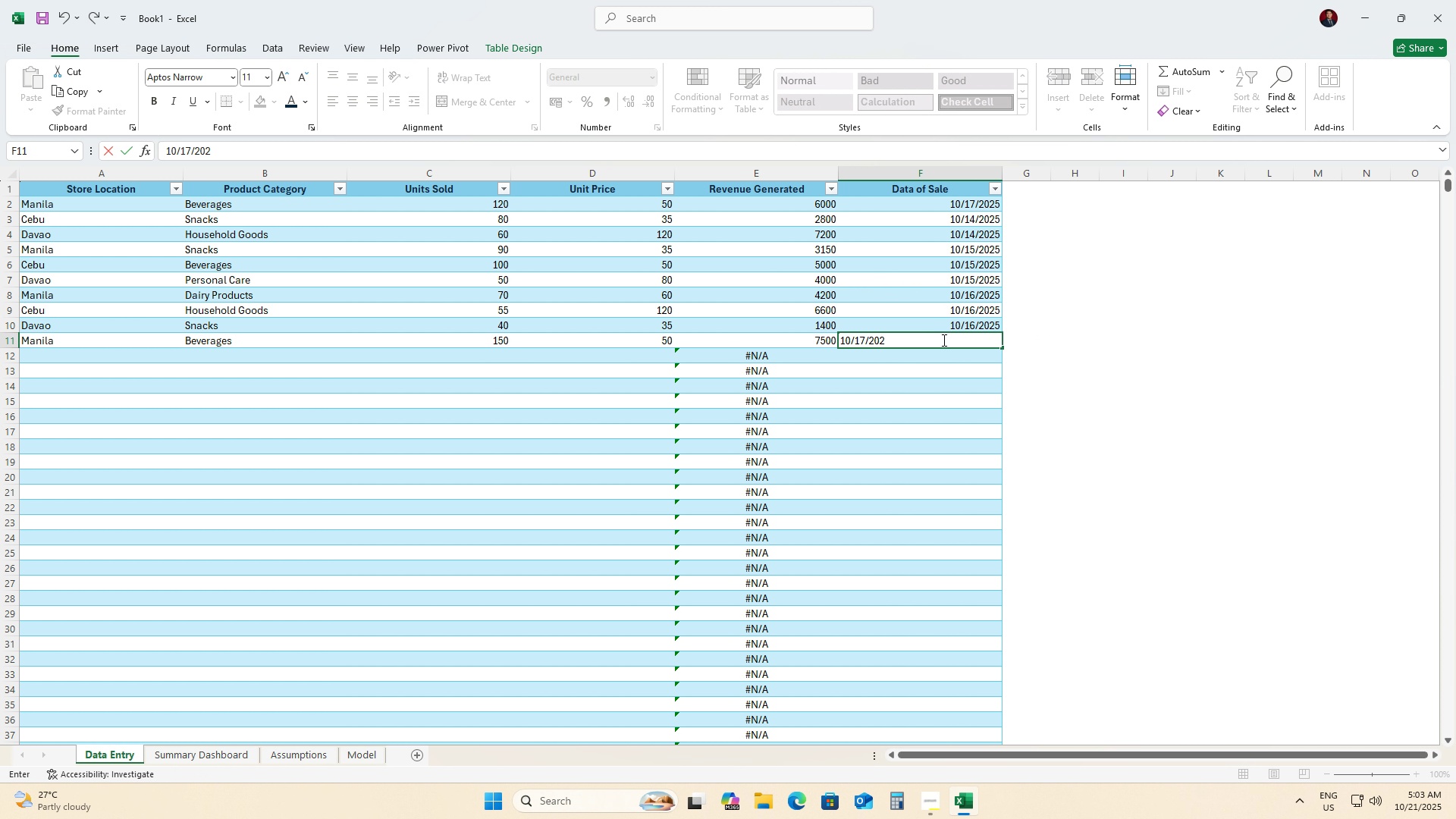 
key(Numpad2)
 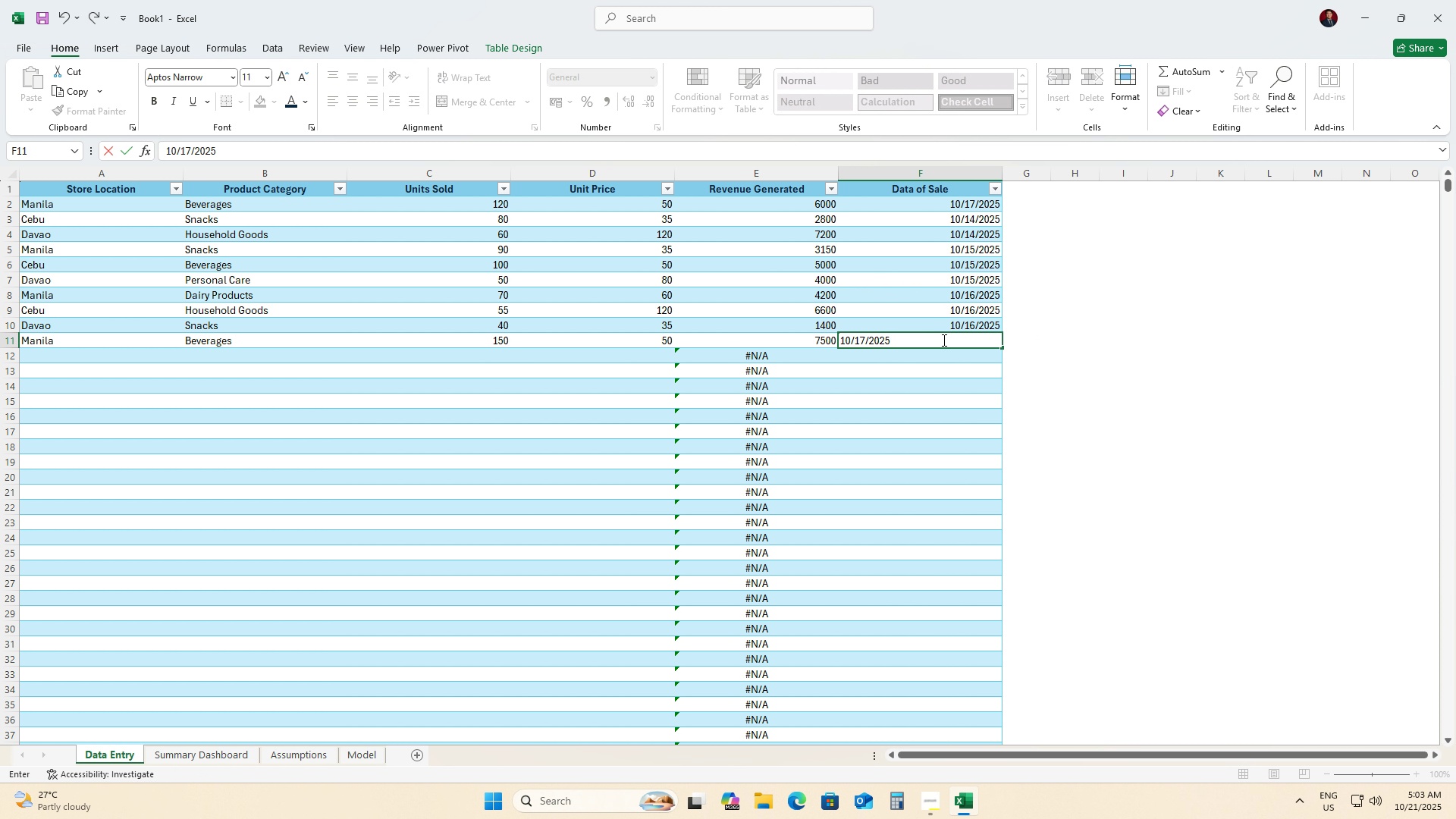 
key(Numpad5)
 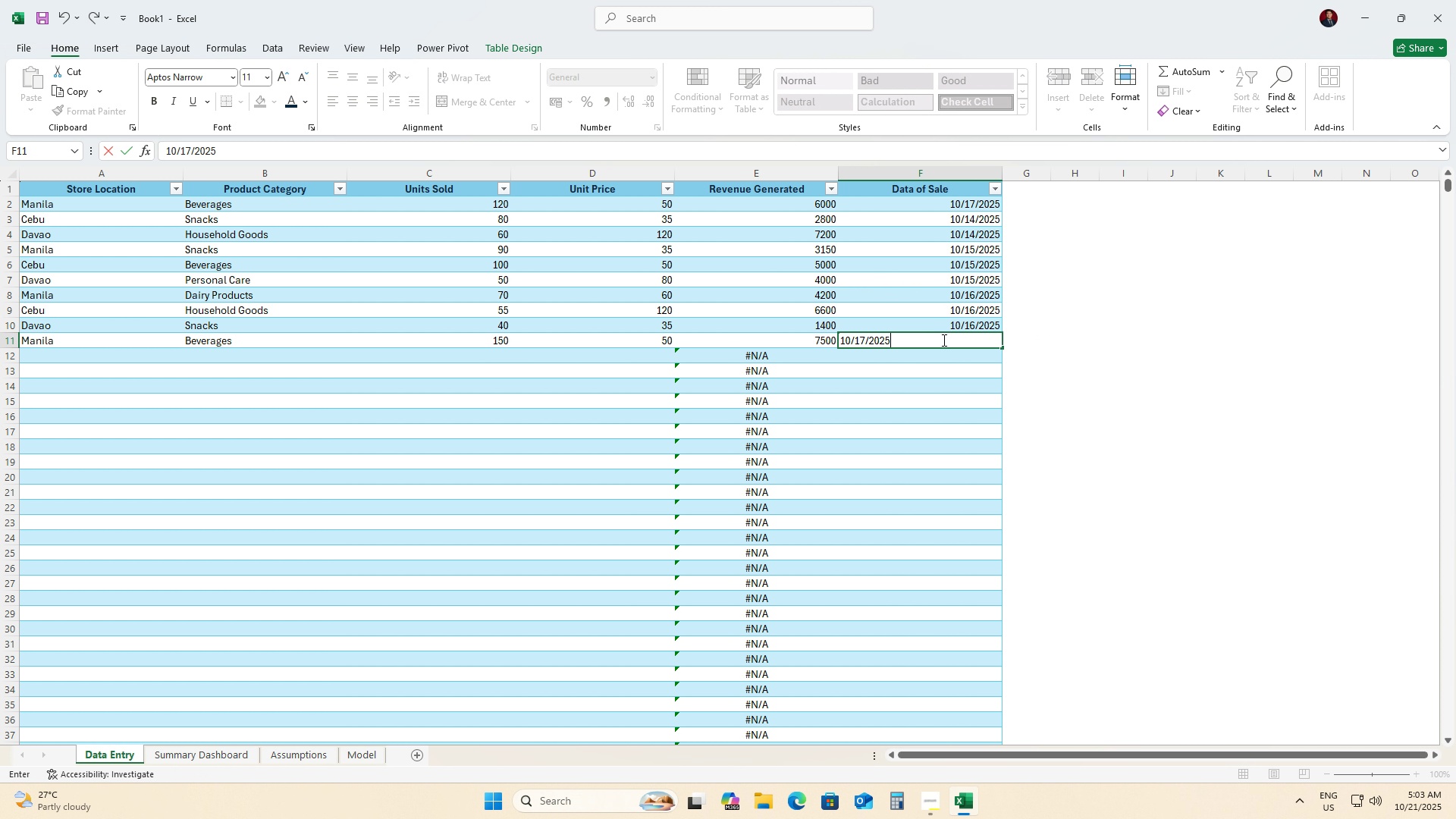 
key(NumpadEnter)
 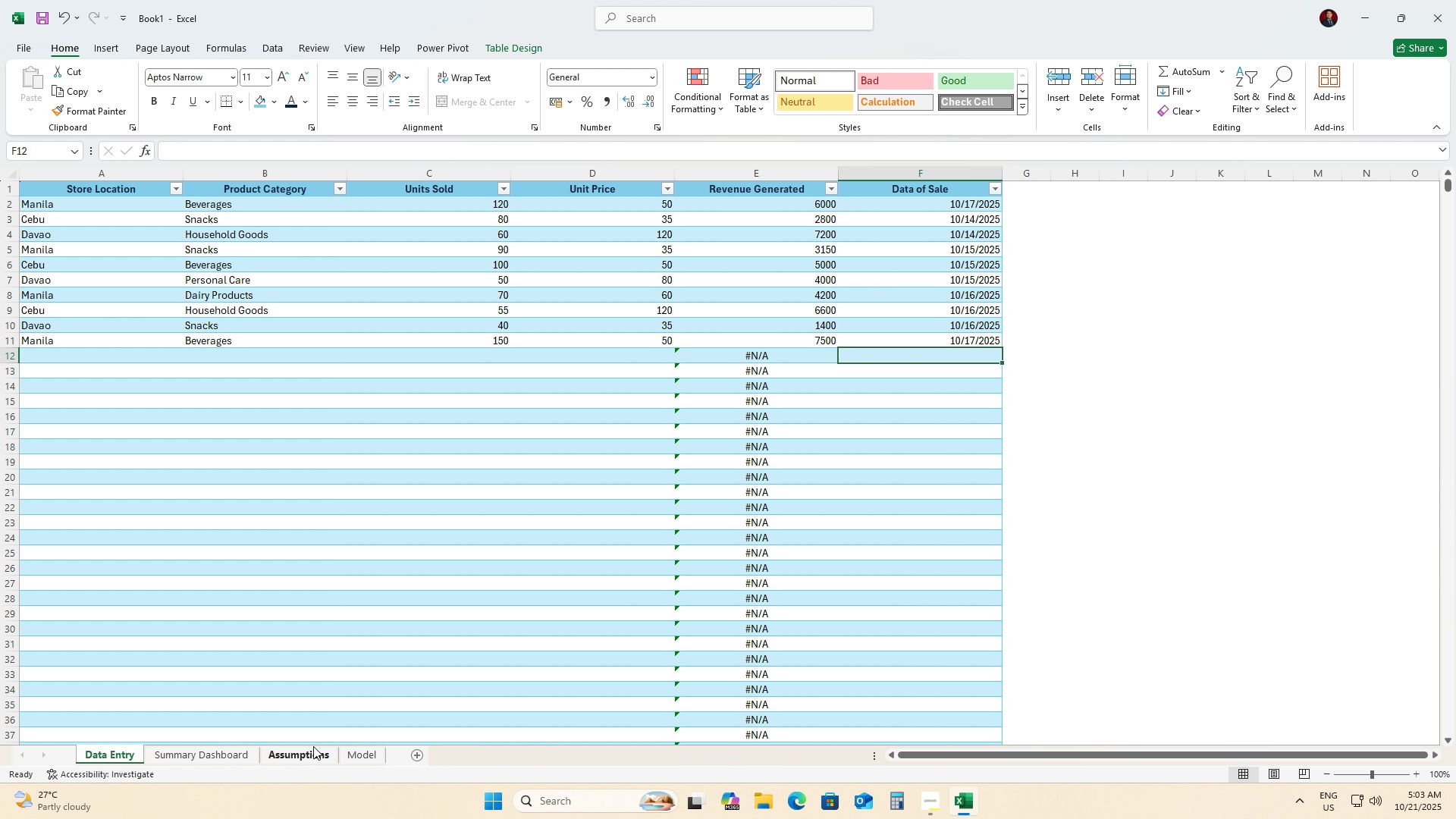 
left_click([226, 746])
 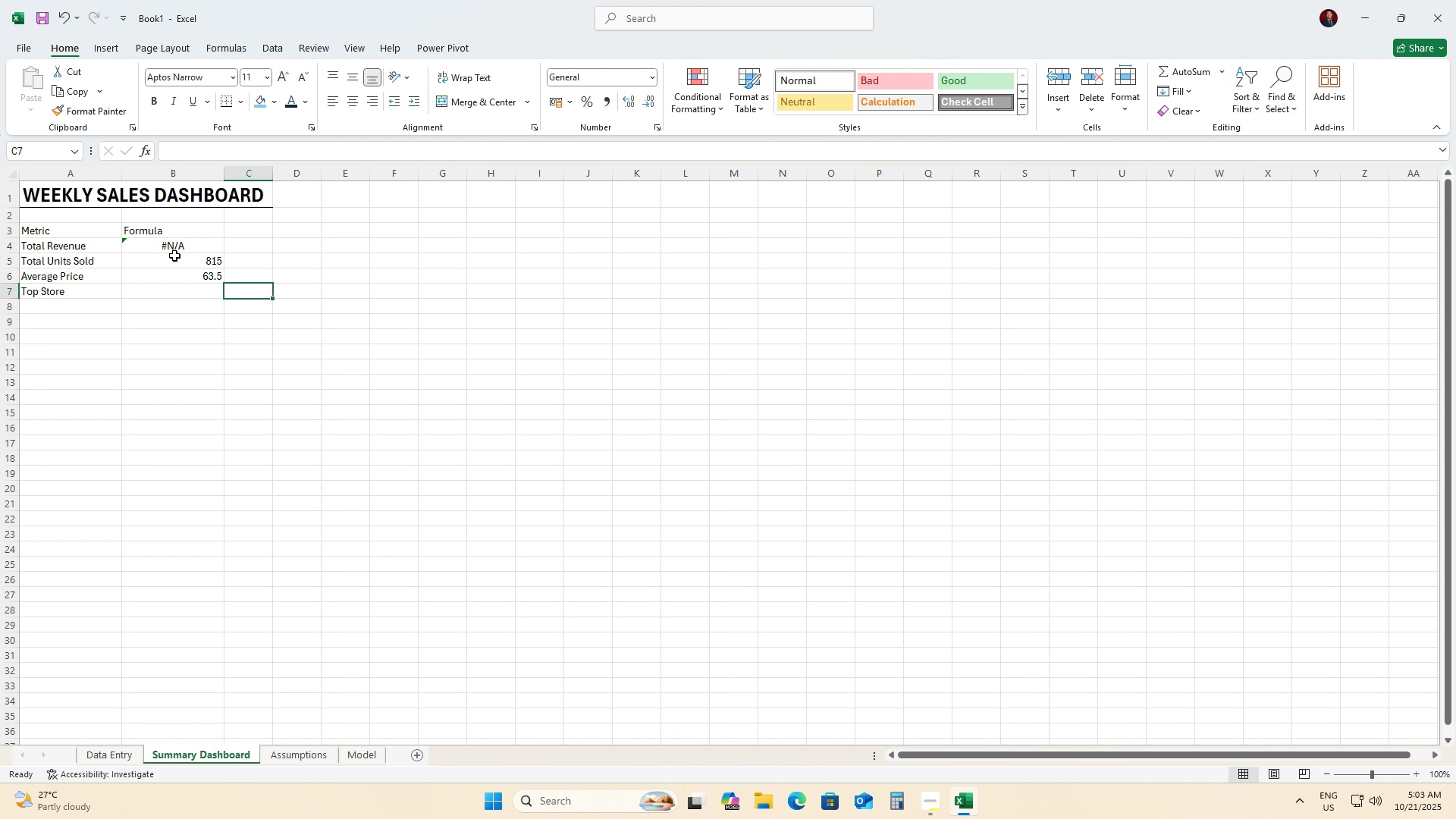 
left_click([168, 246])
 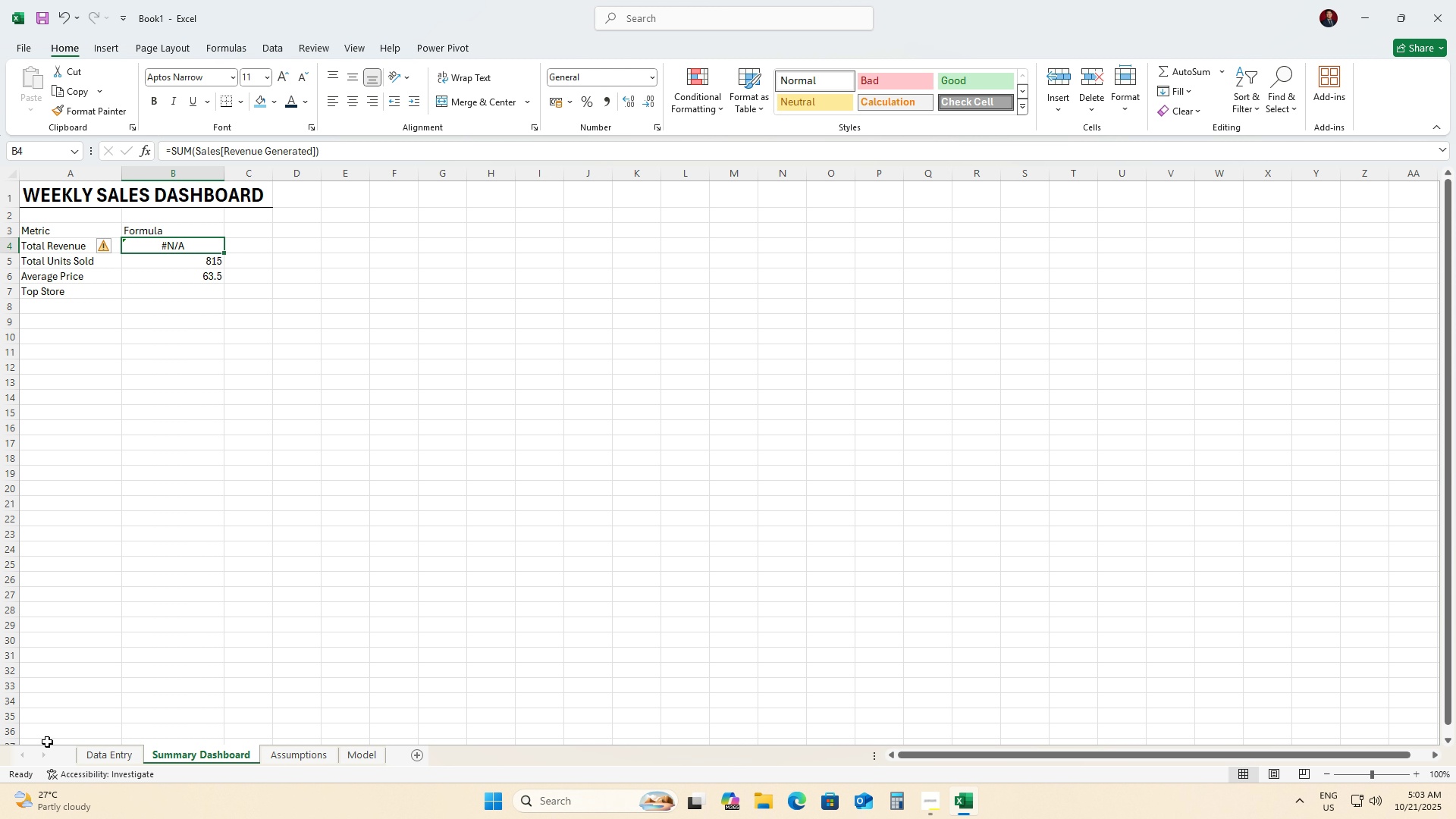 
left_click([87, 752])
 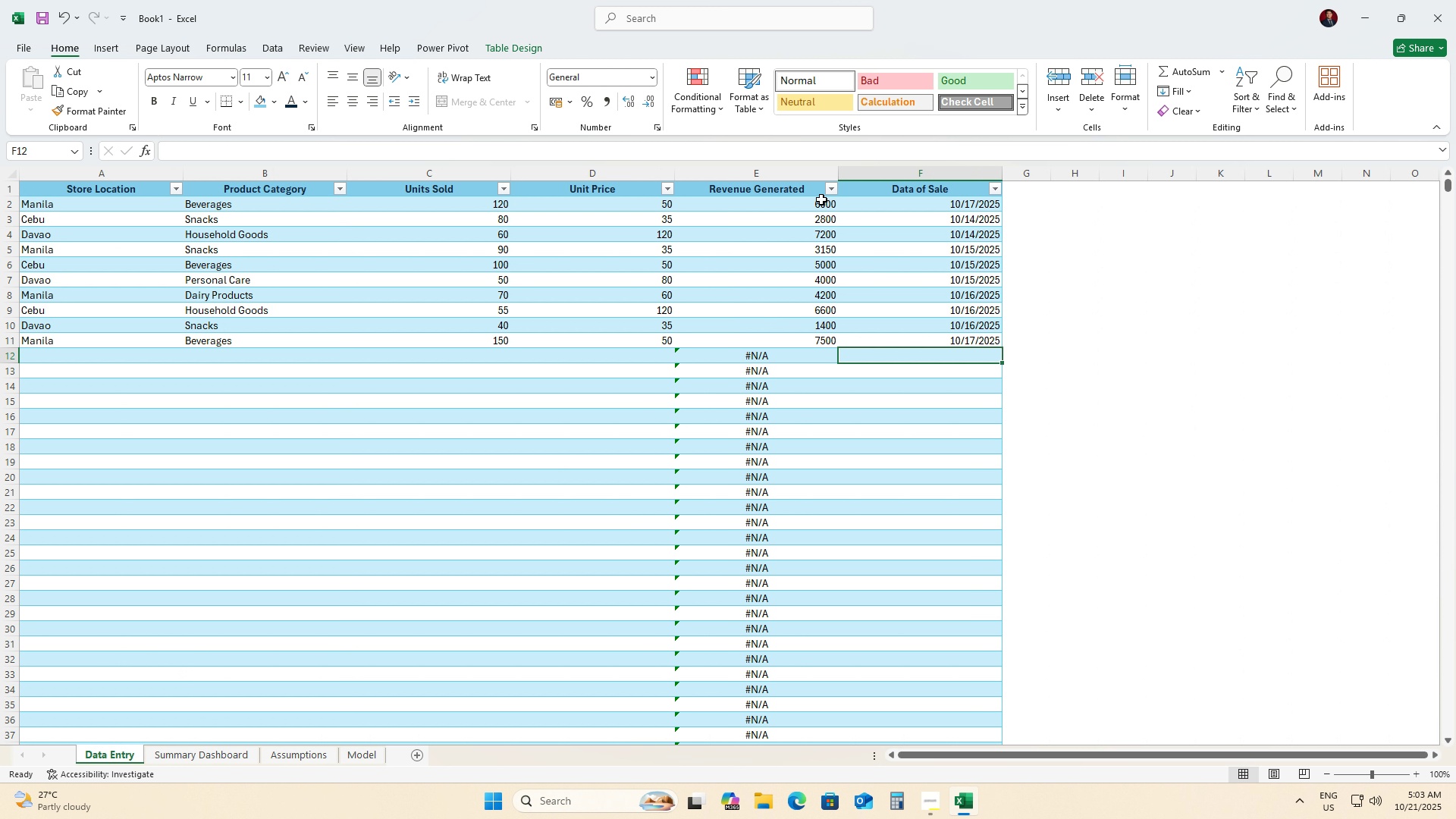 
left_click([821, 199])
 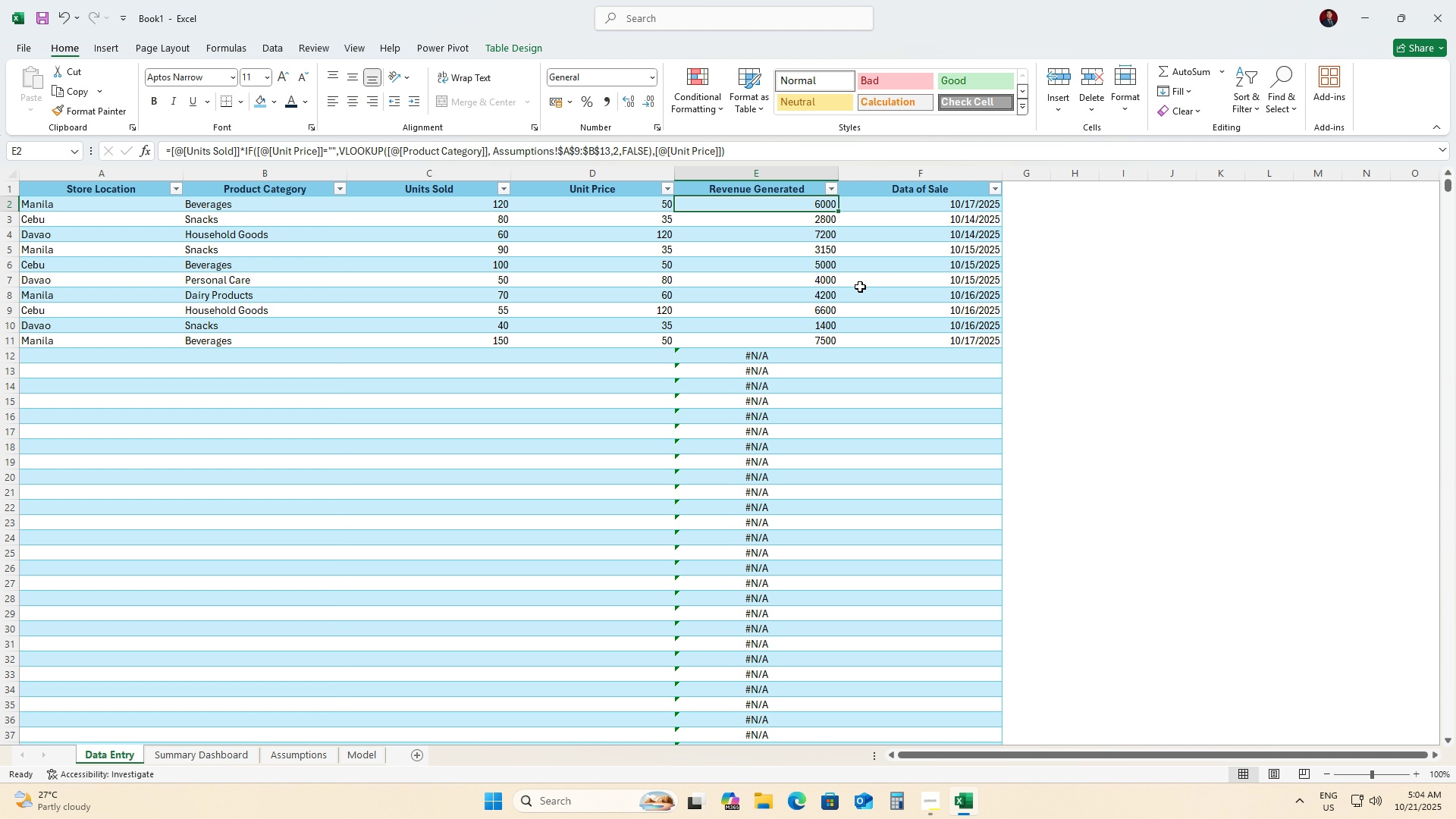 
wait(57.71)
 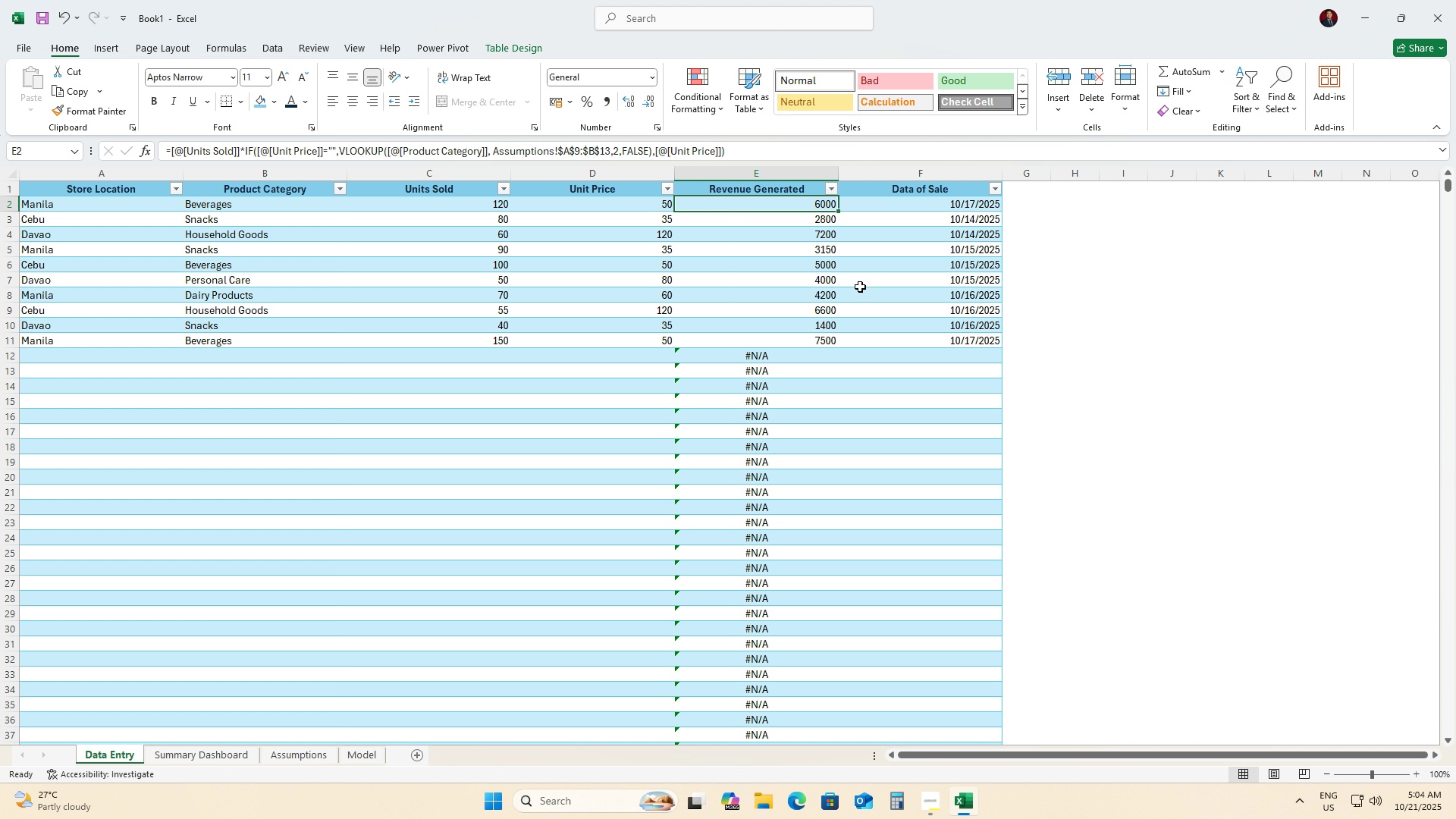 
left_click([206, 758])
 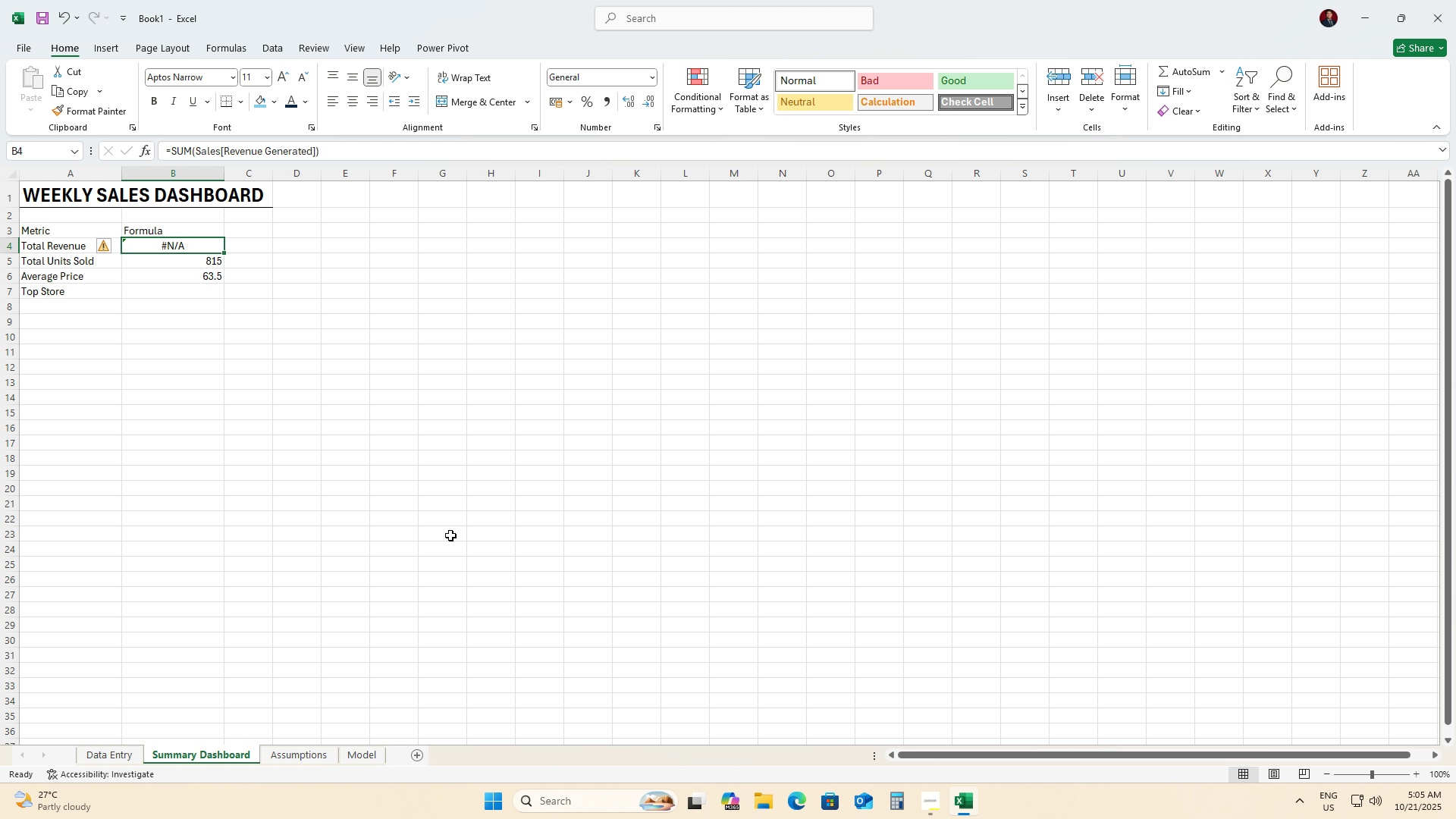 
wait(57.25)
 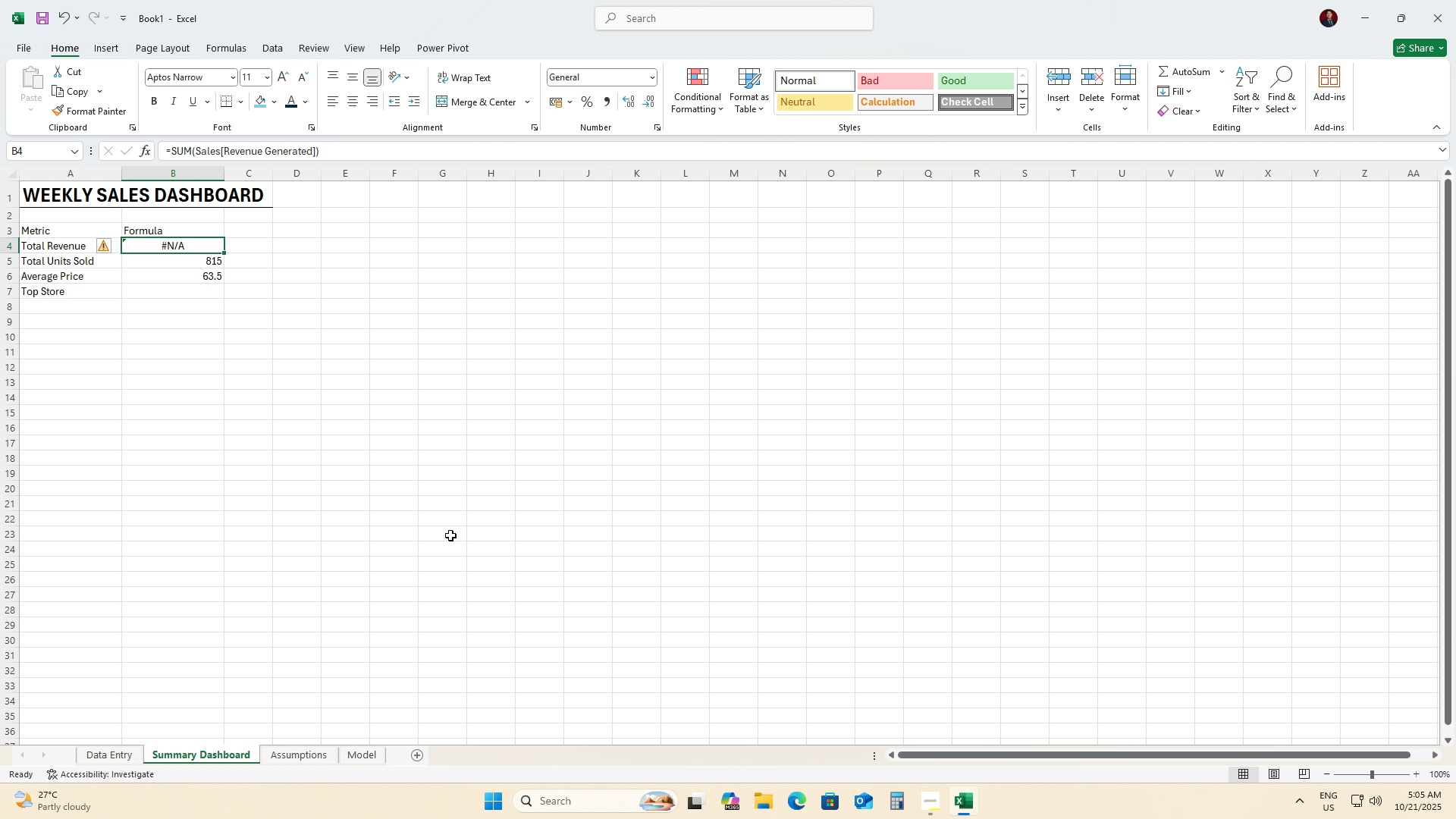 
left_click([113, 747])
 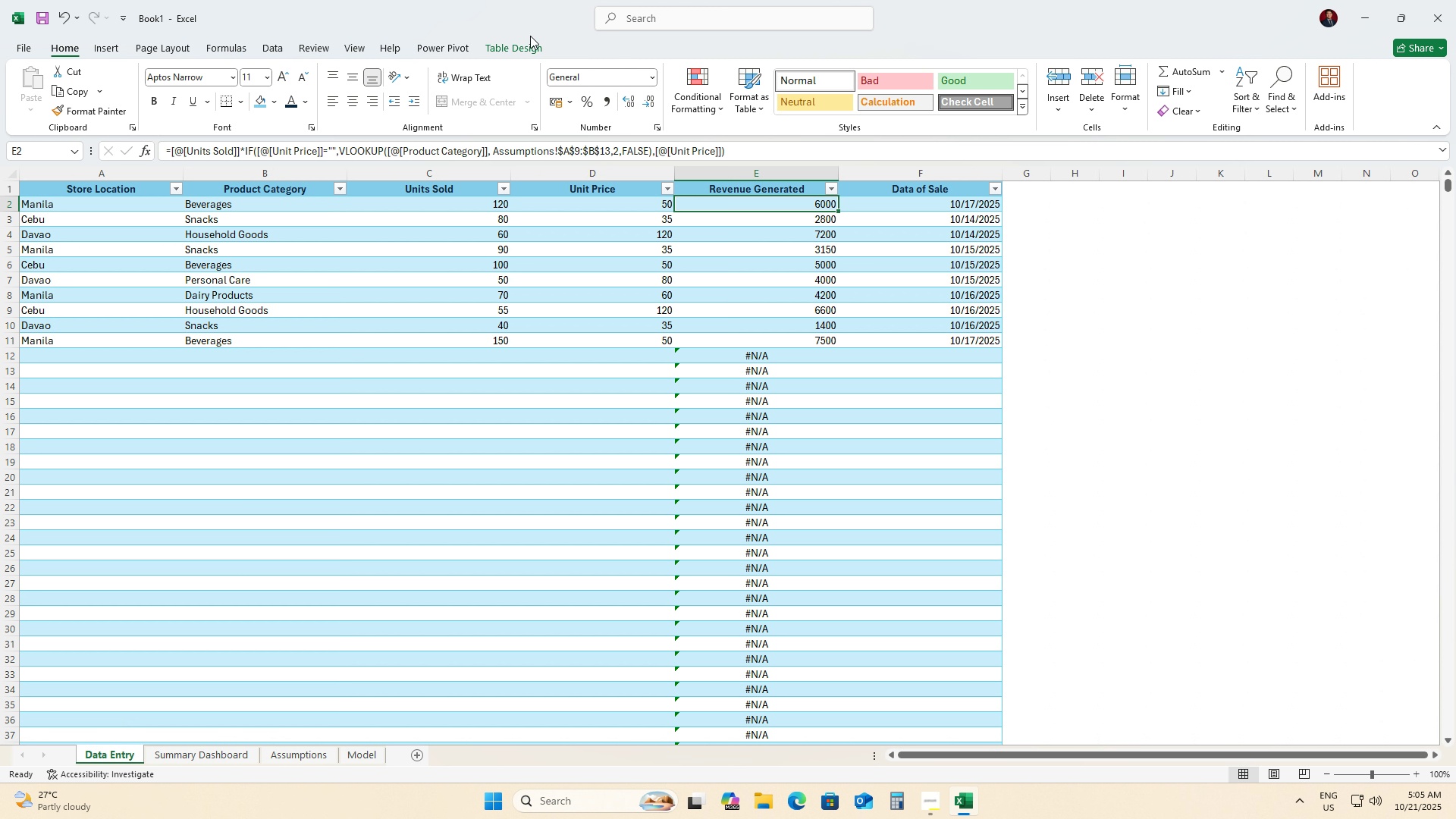 
left_click([520, 46])
 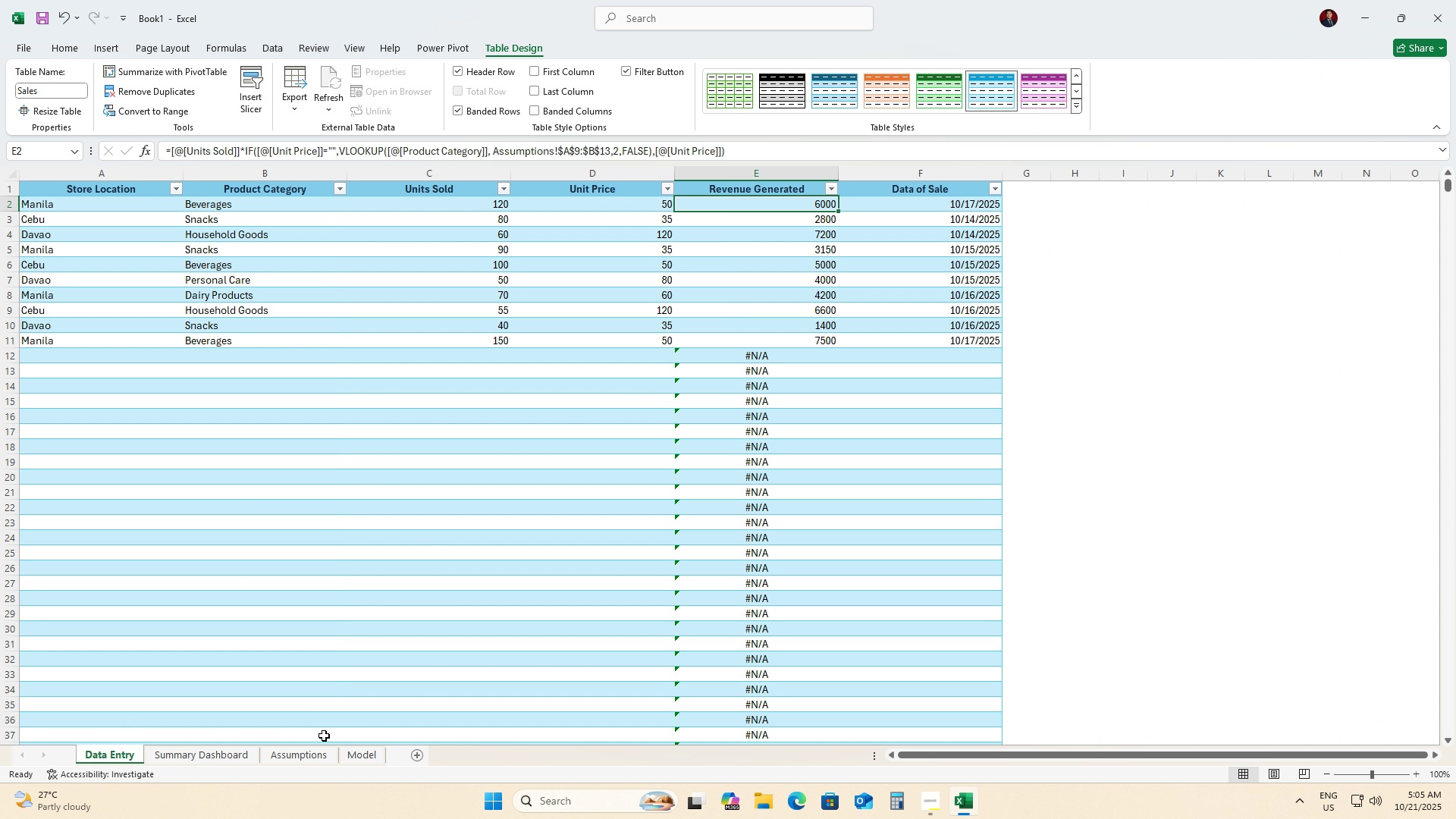 
left_click([206, 748])
 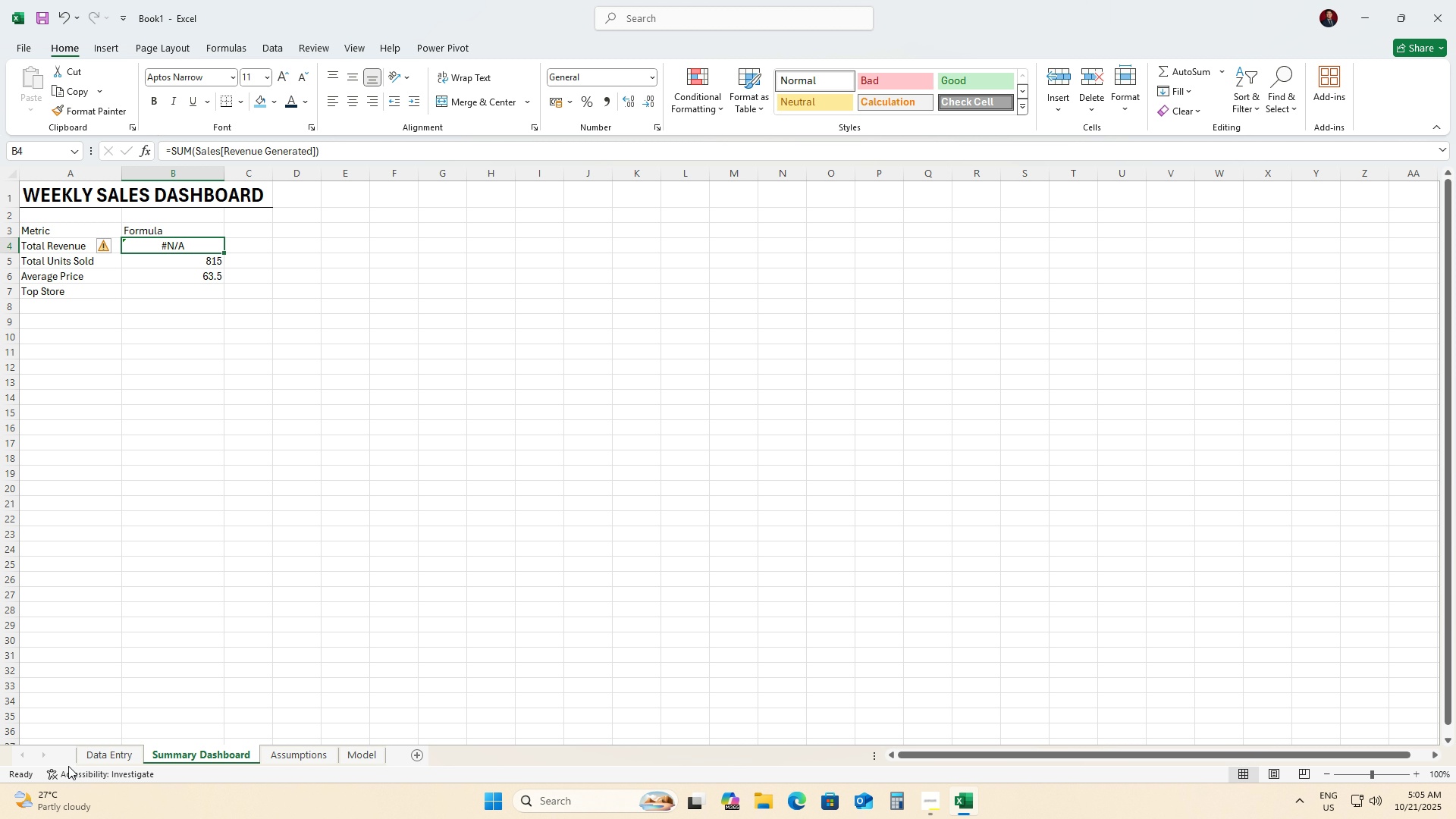 
left_click([93, 755])
 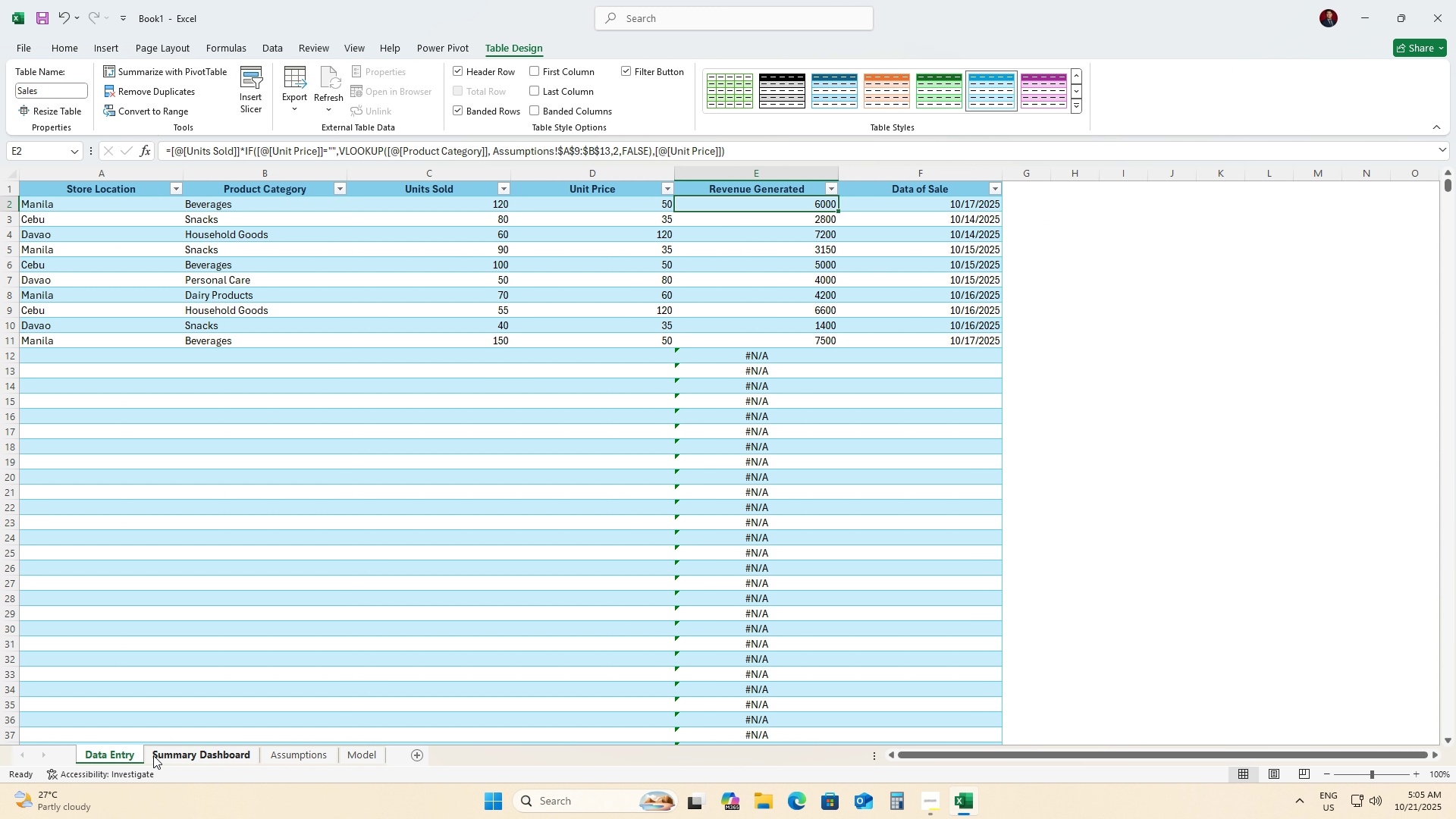 
left_click([159, 756])
 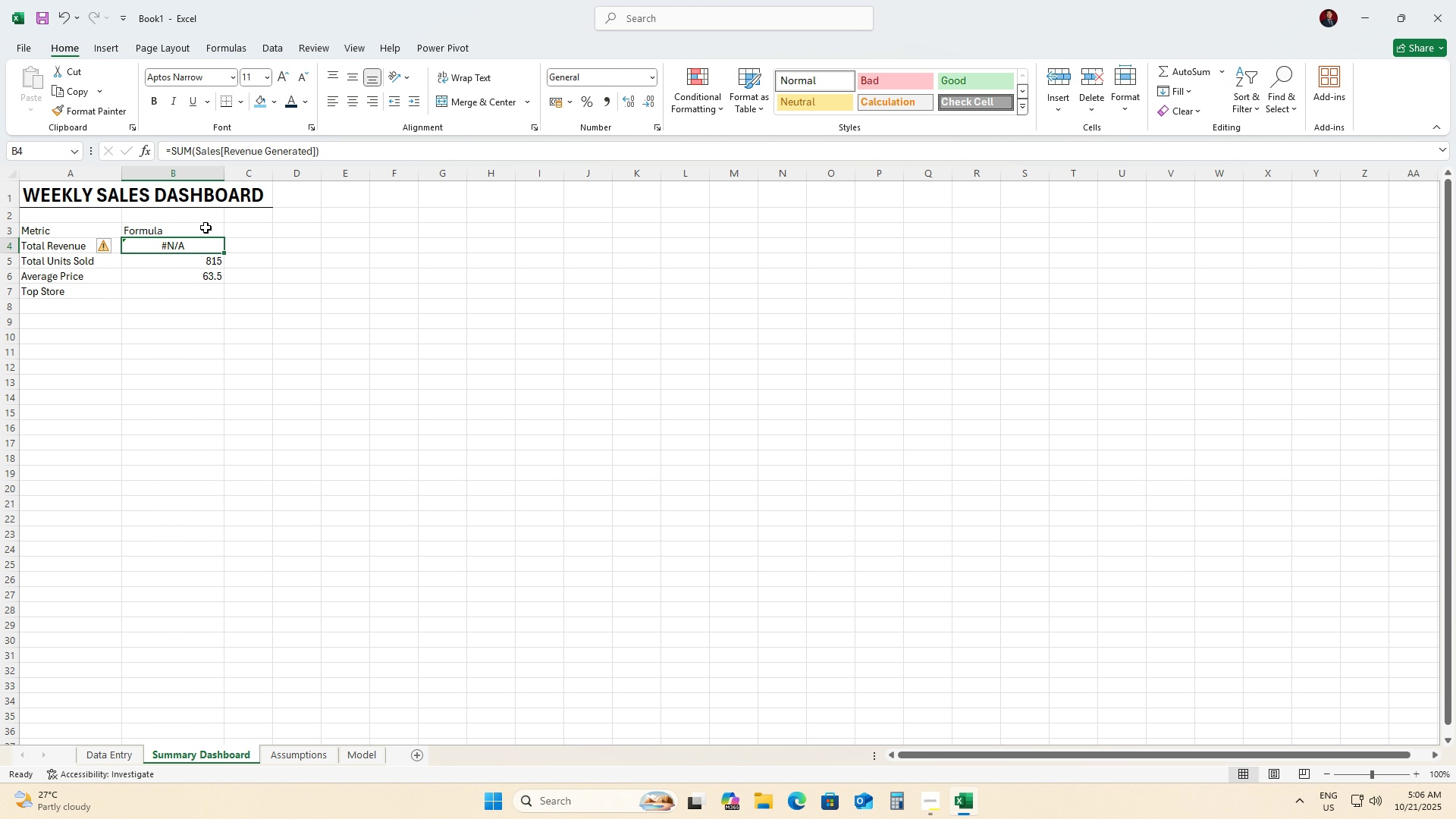 
wait(22.04)
 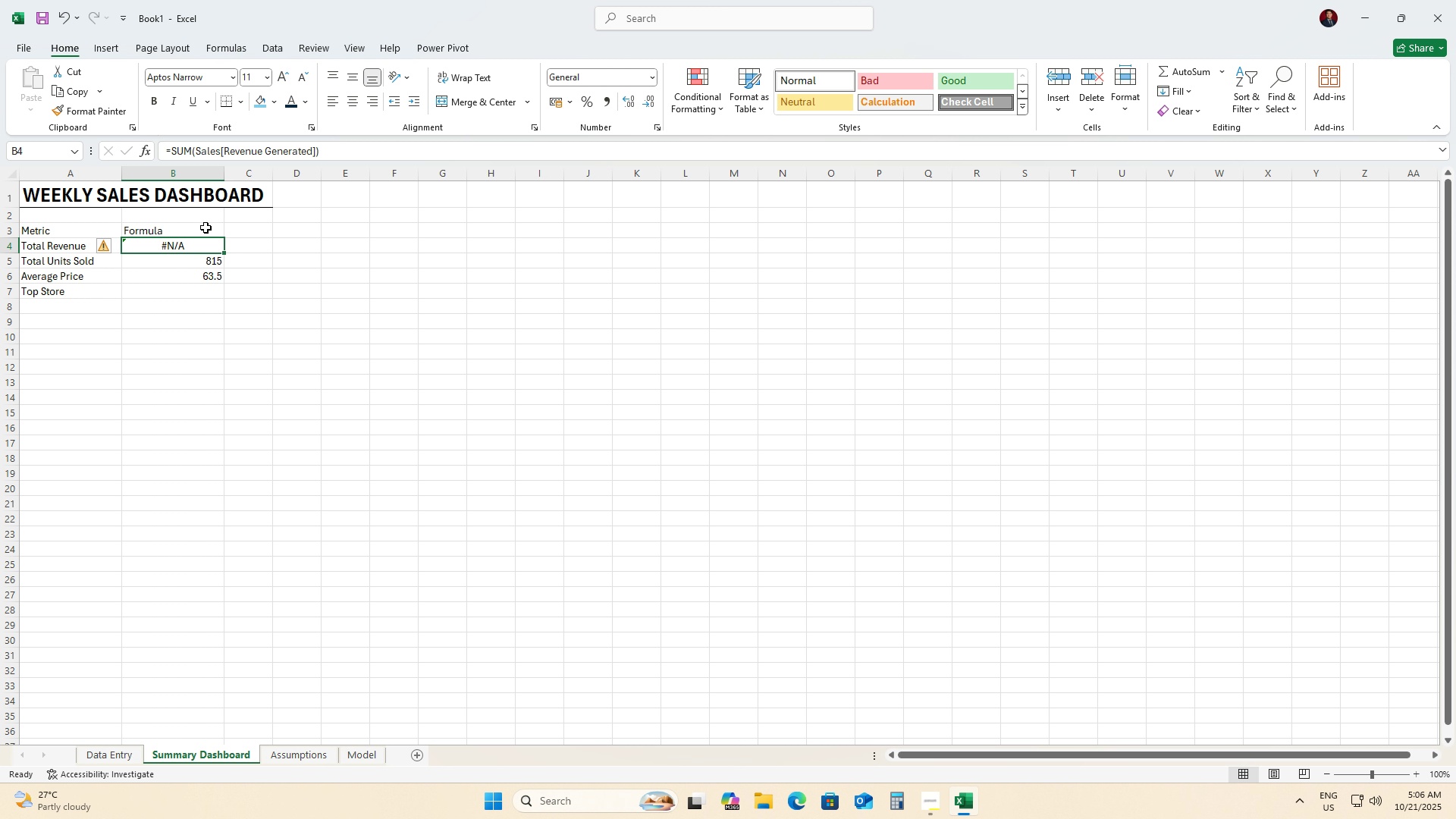 
left_click([110, 754])
 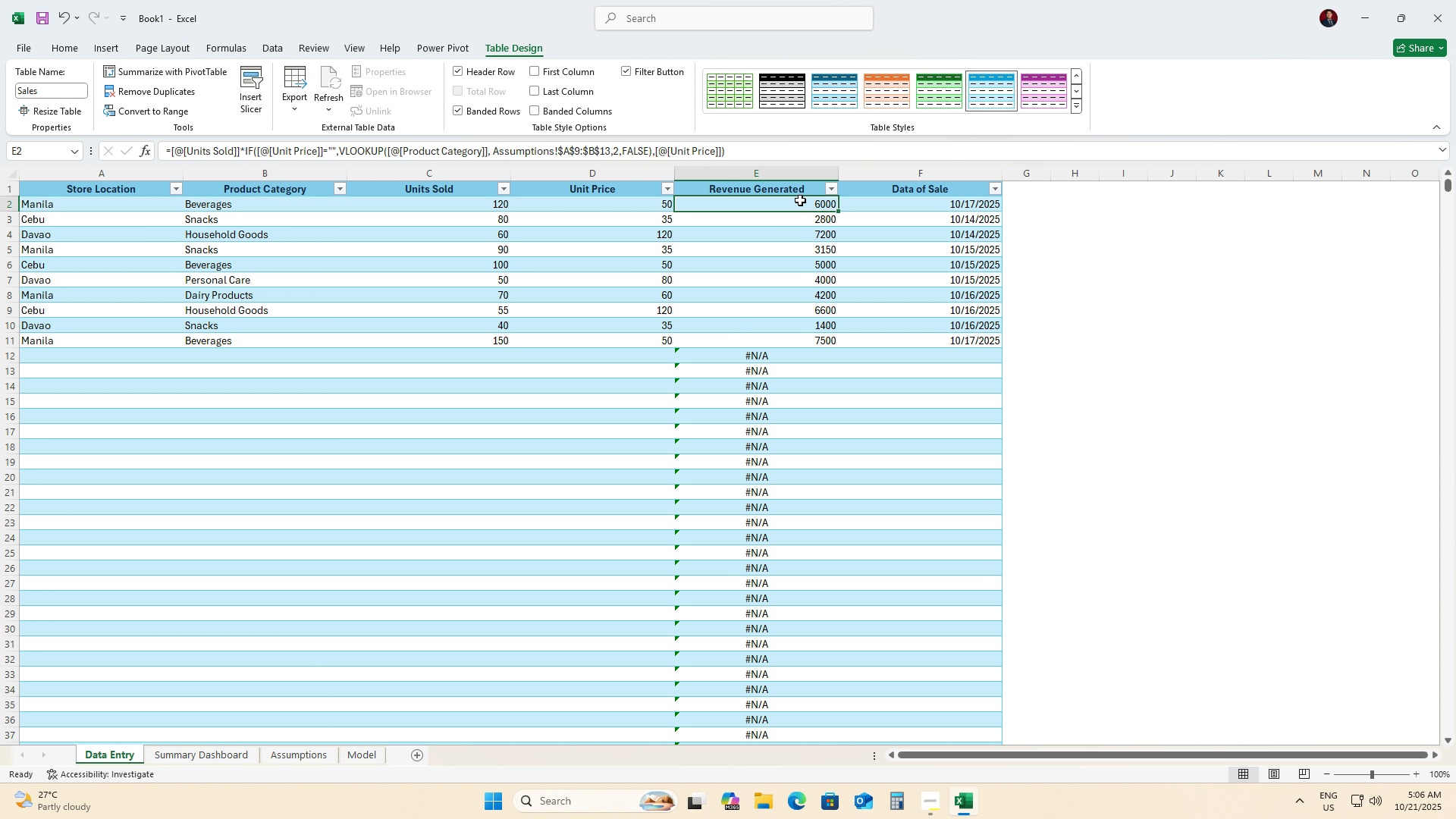 
left_click([800, 200])
 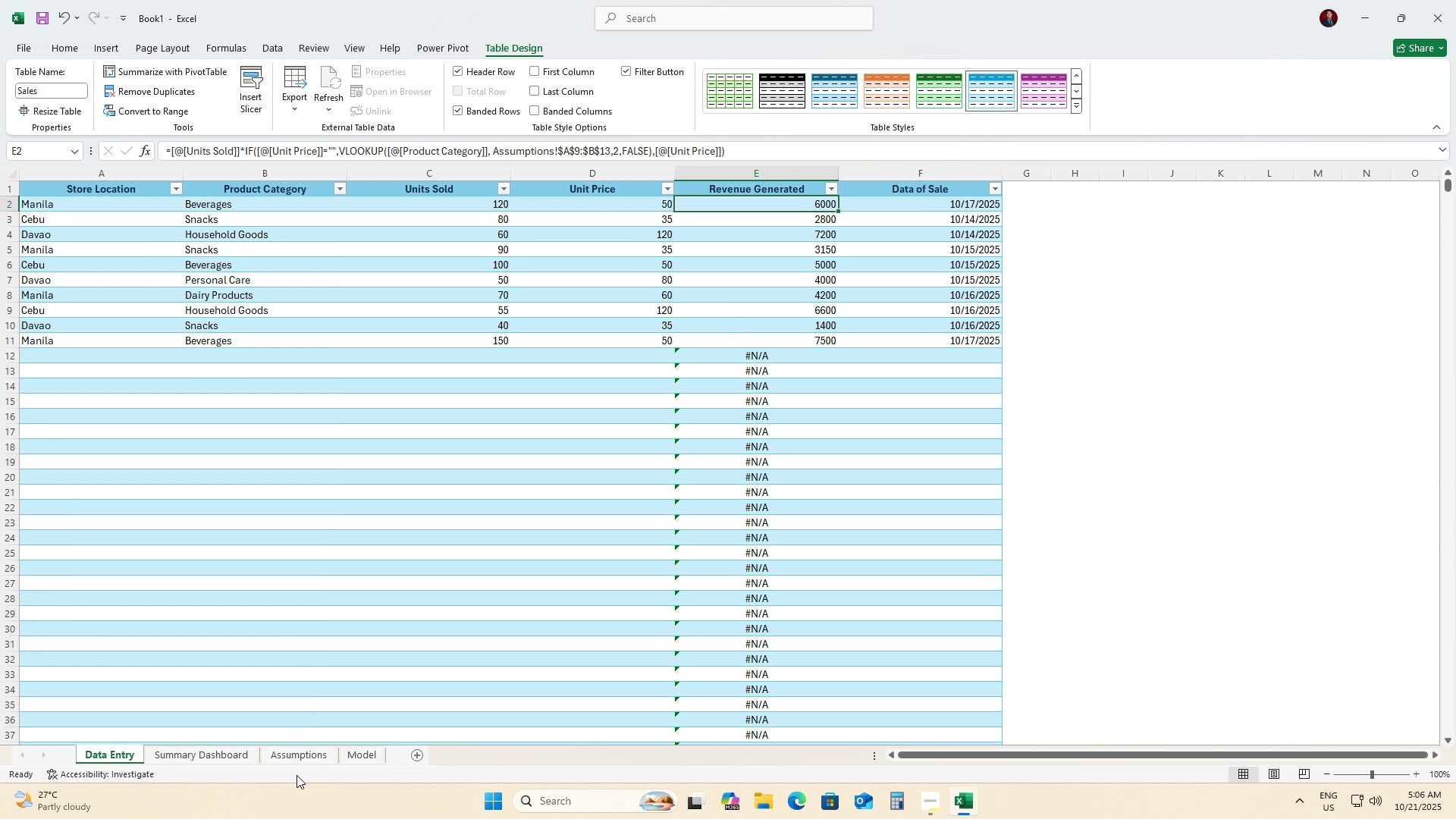 
left_click([300, 760])
 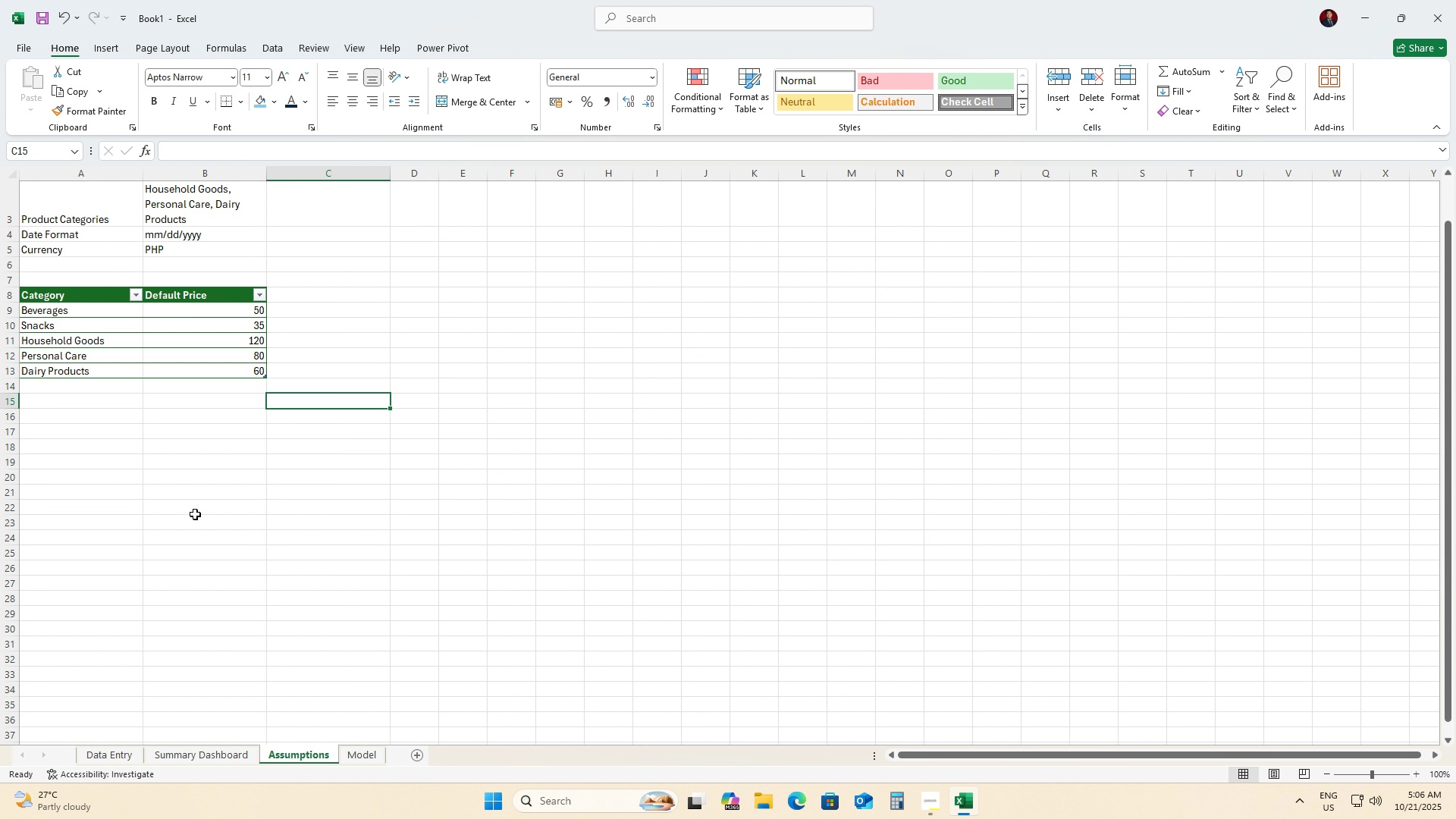 
scroll: coordinate [190, 461], scroll_direction: up, amount: 3.0
 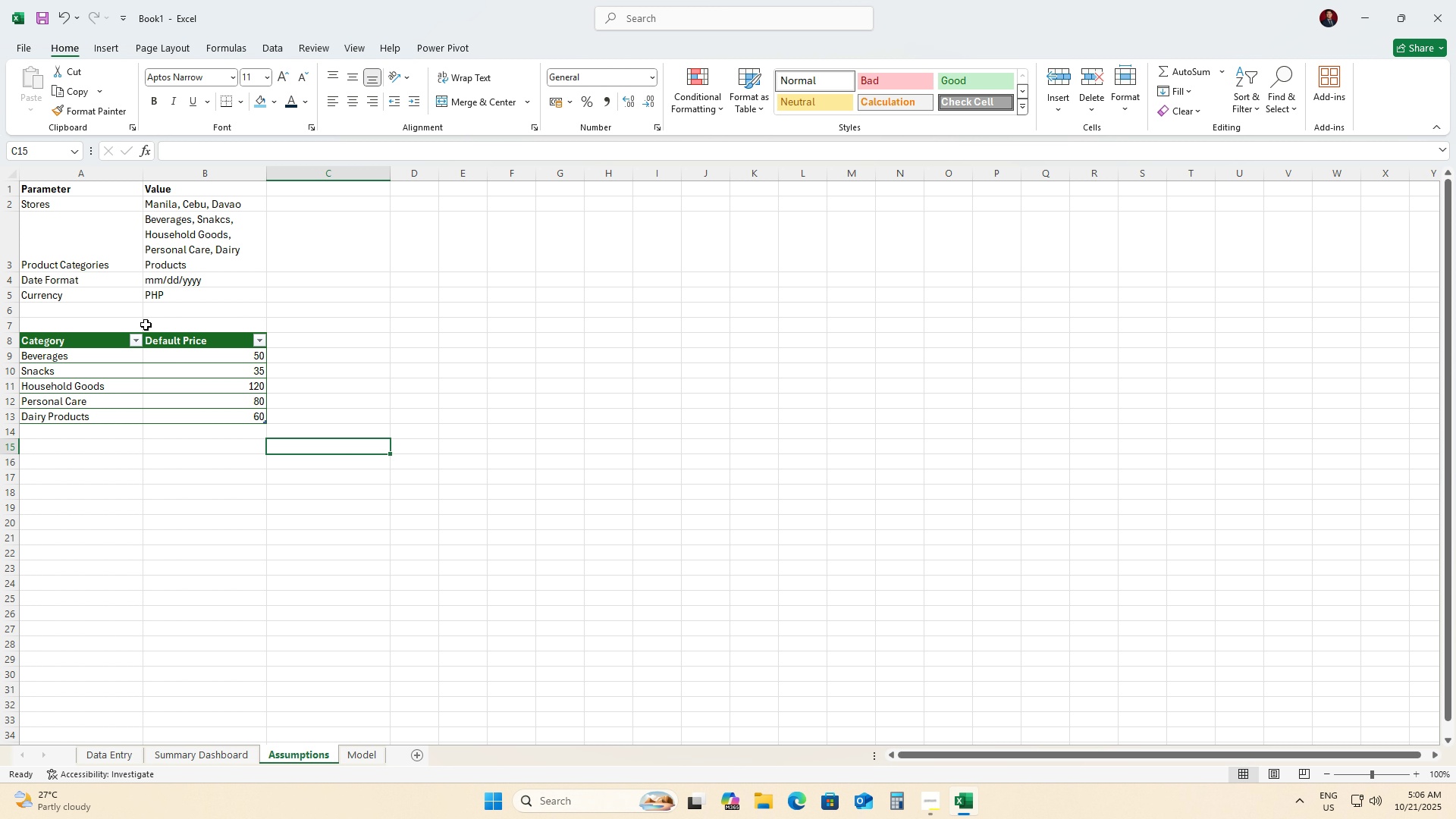 
wait(9.31)
 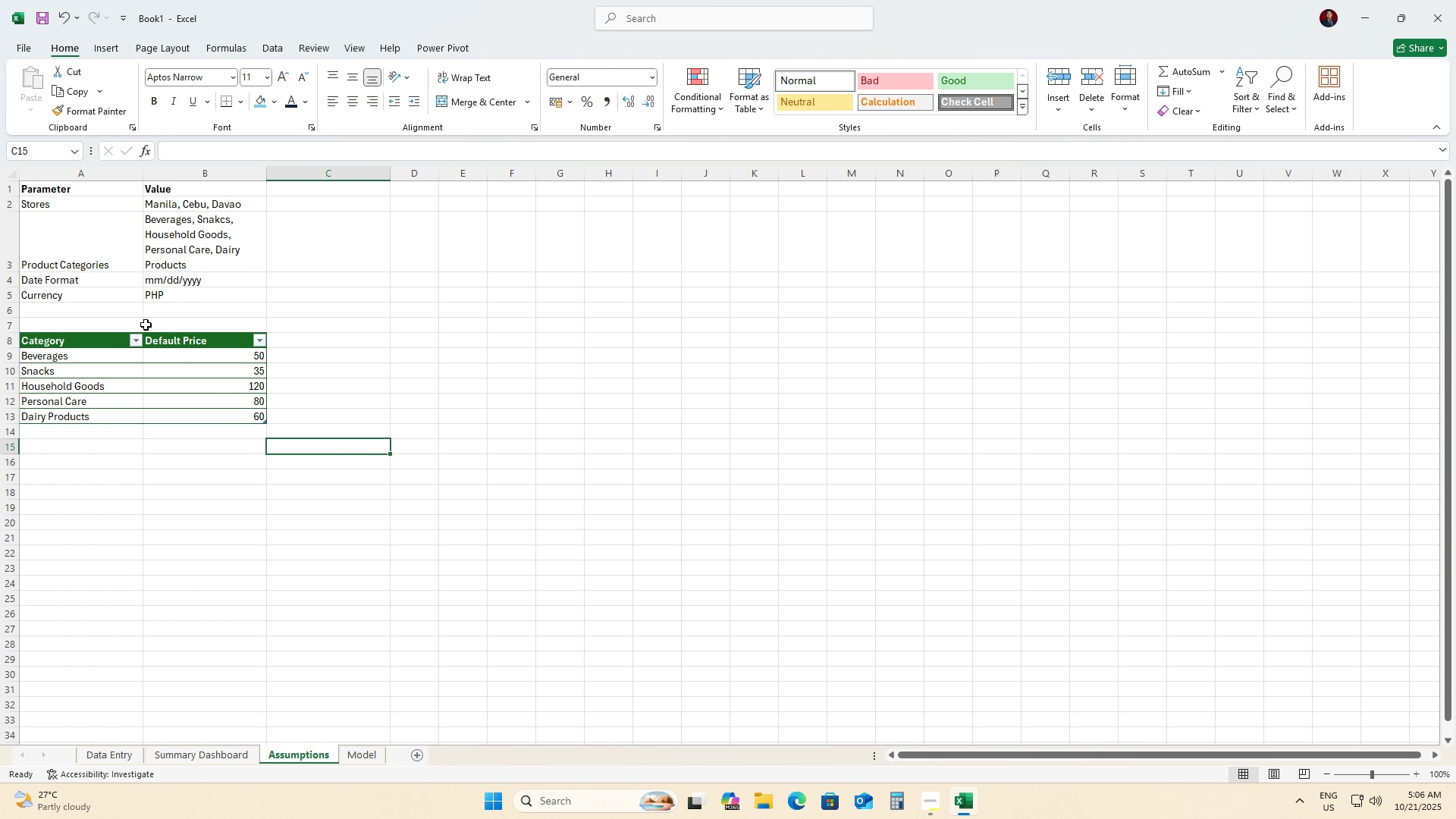 
left_click([108, 760])
 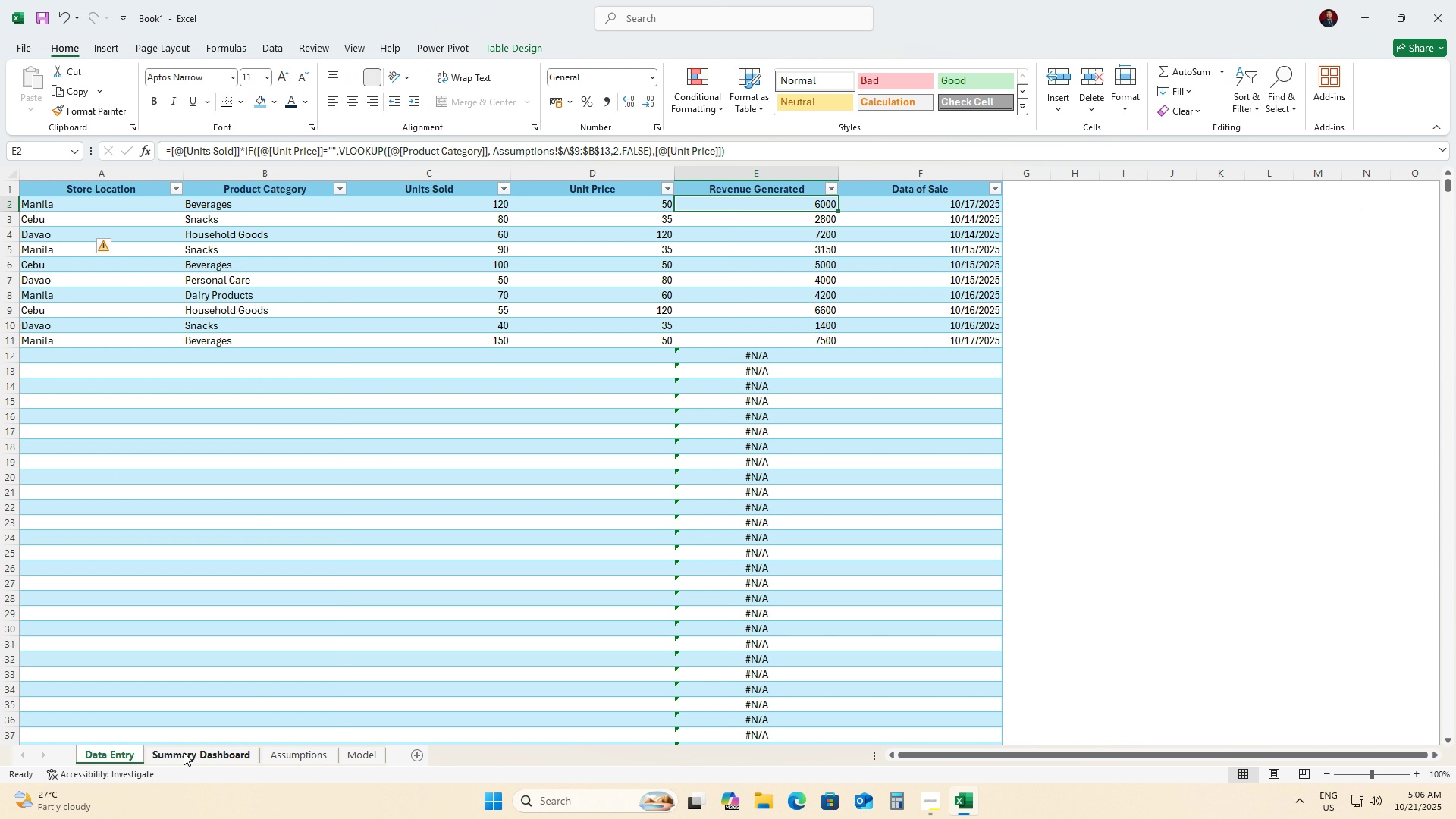 
left_click([184, 752])
 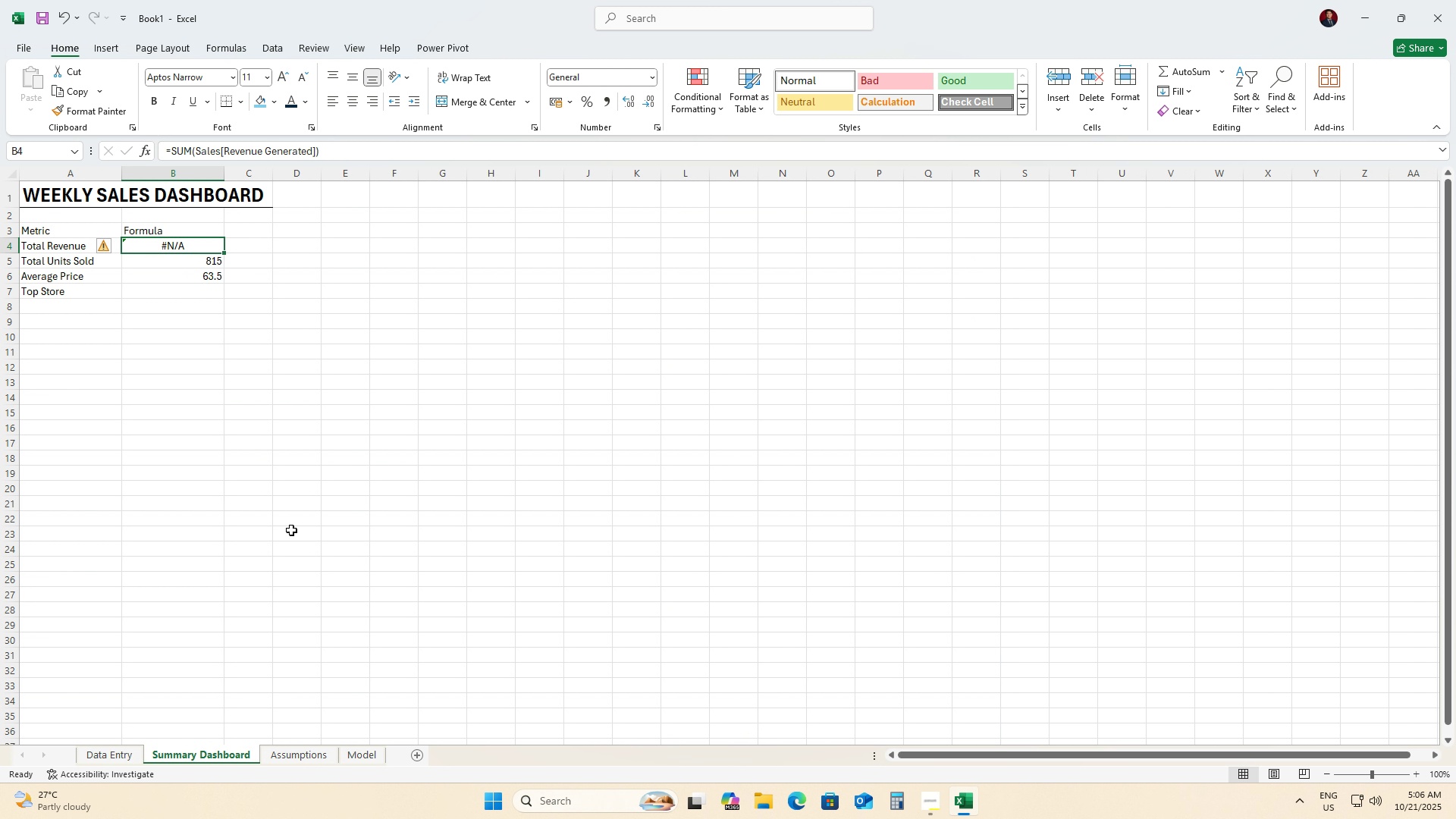 
scroll: coordinate [291, 520], scroll_direction: up, amount: 6.0
 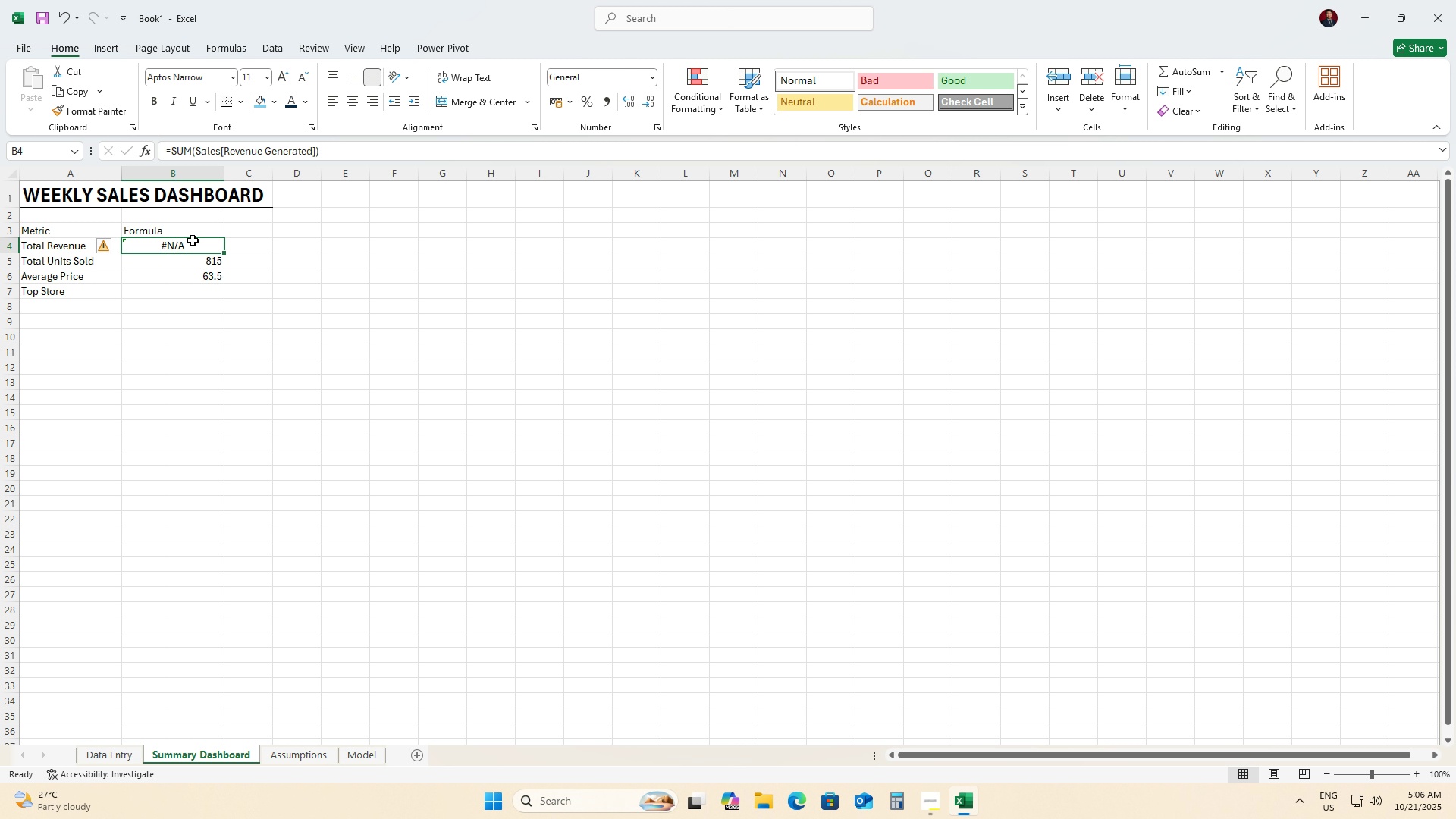 
left_click([193, 240])
 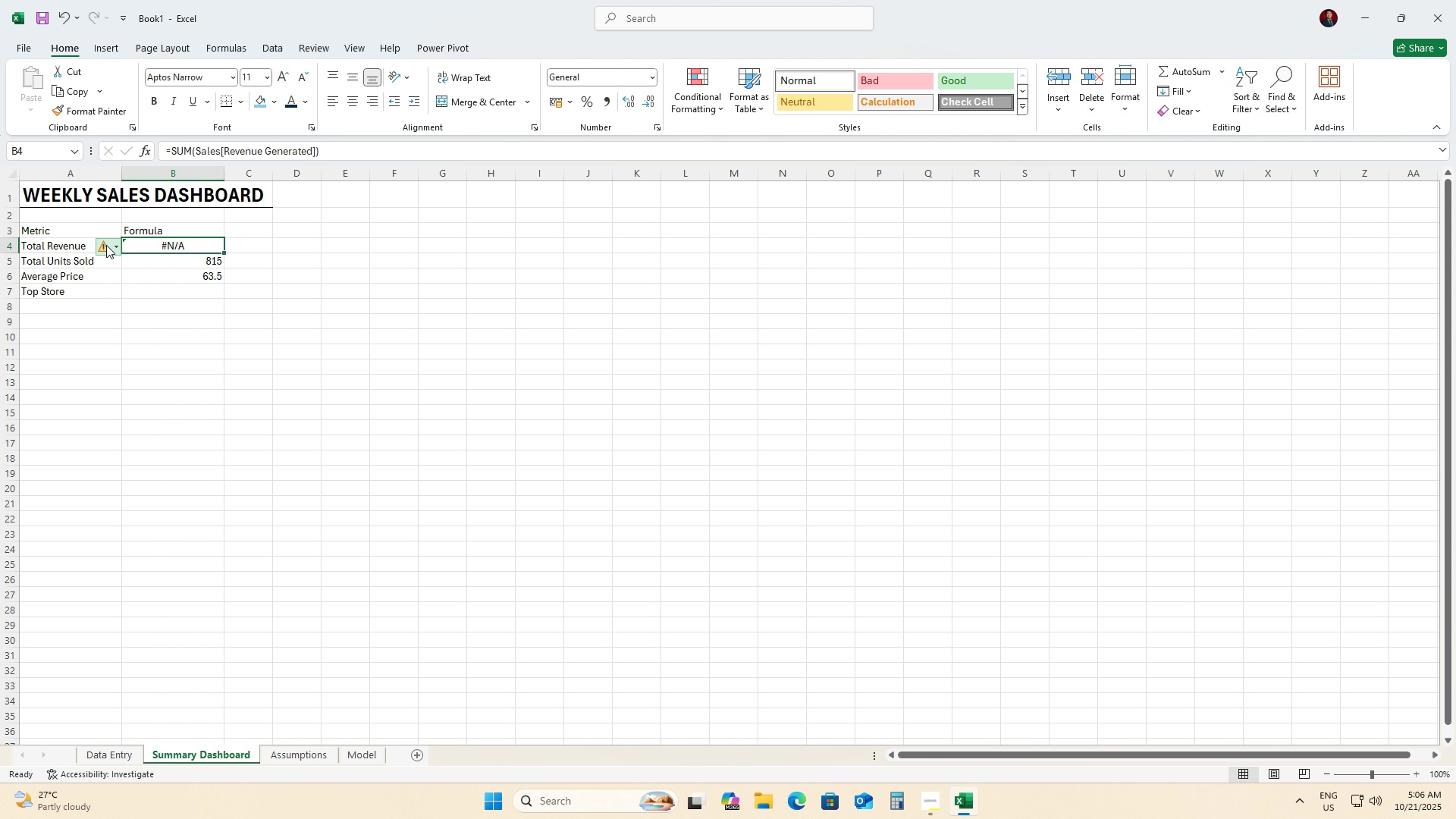 
left_click([106, 245])
 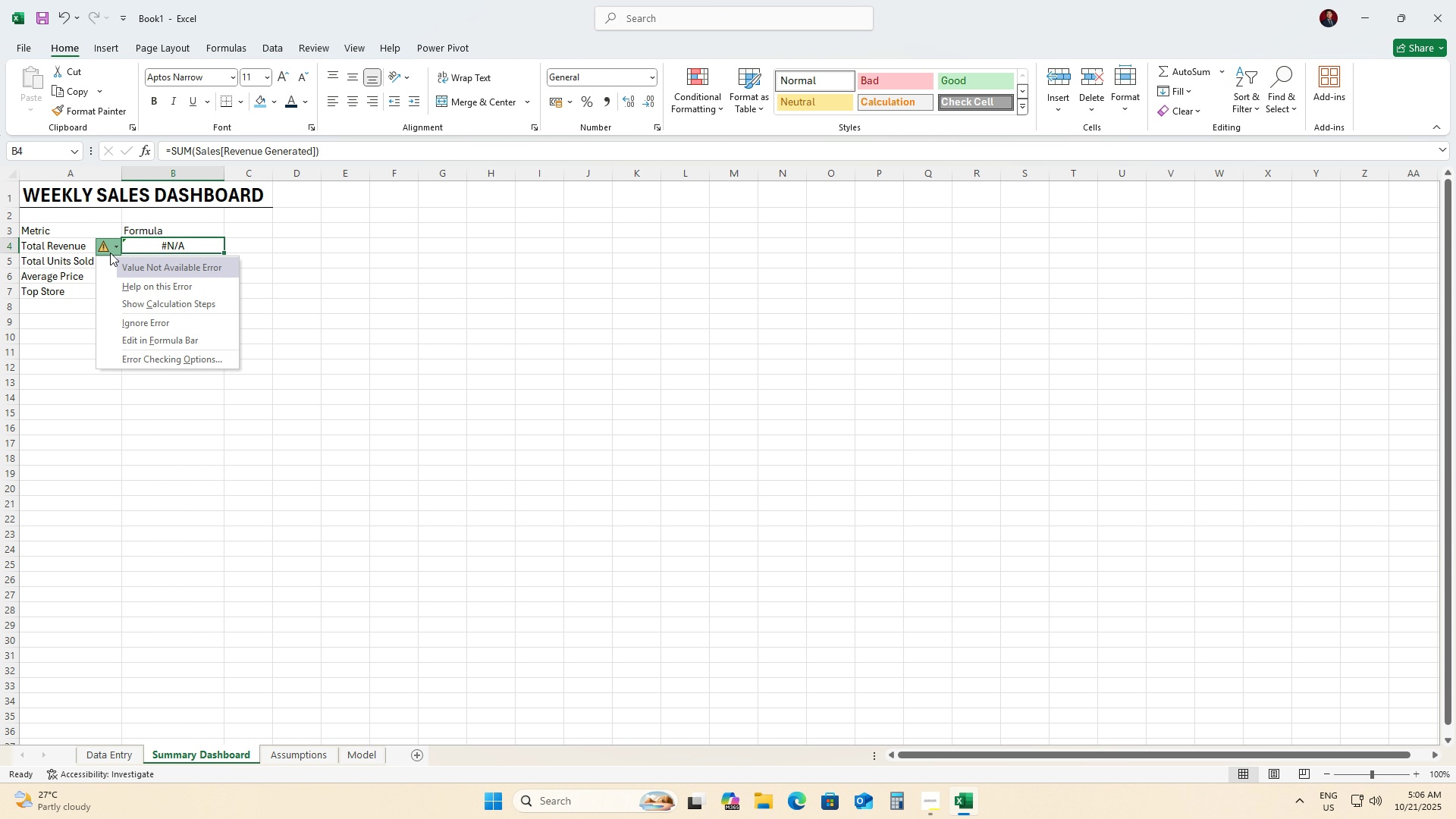 
mouse_move([151, 284])
 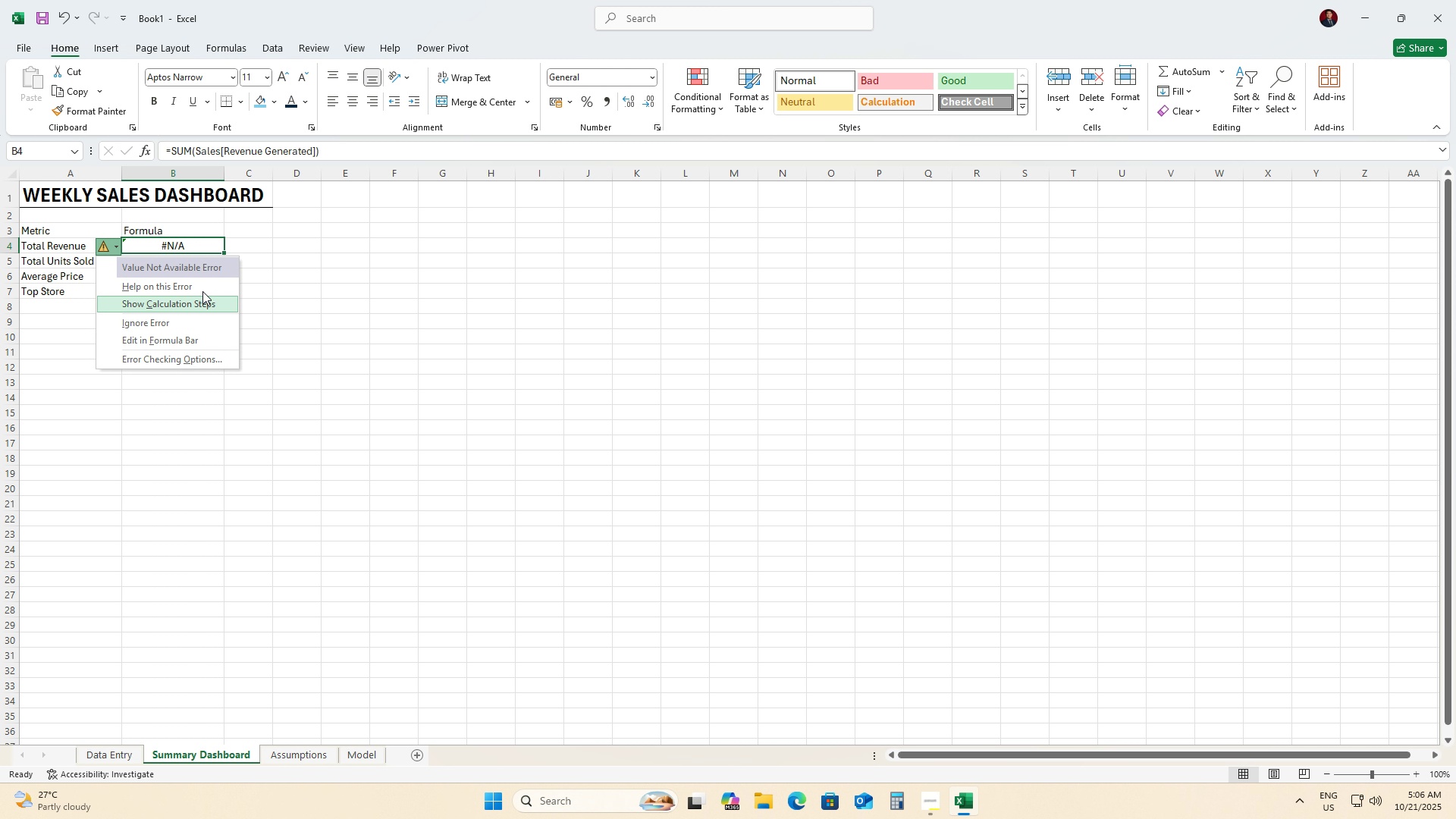 
left_click([180, 281])
 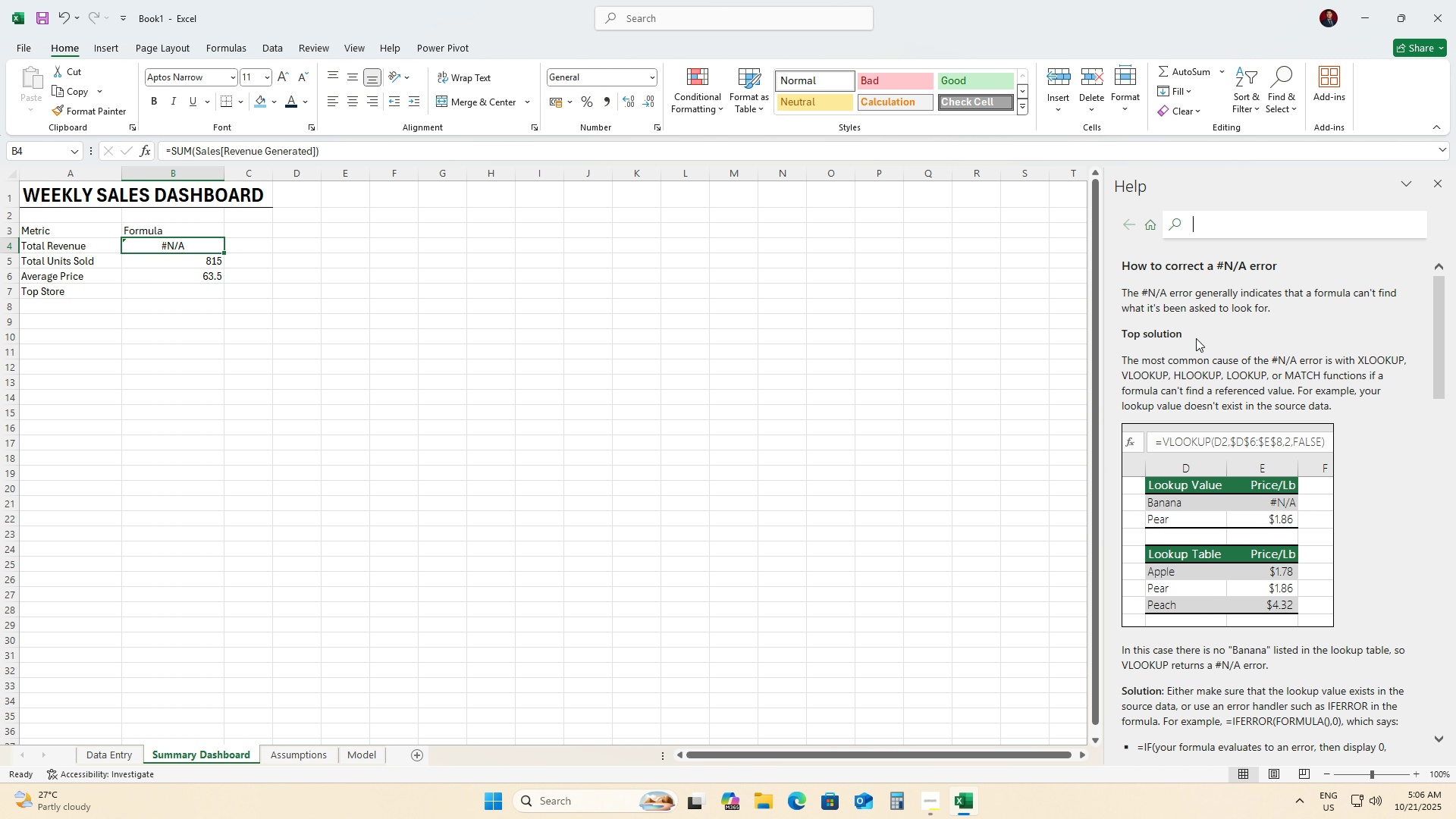 
wait(7.72)
 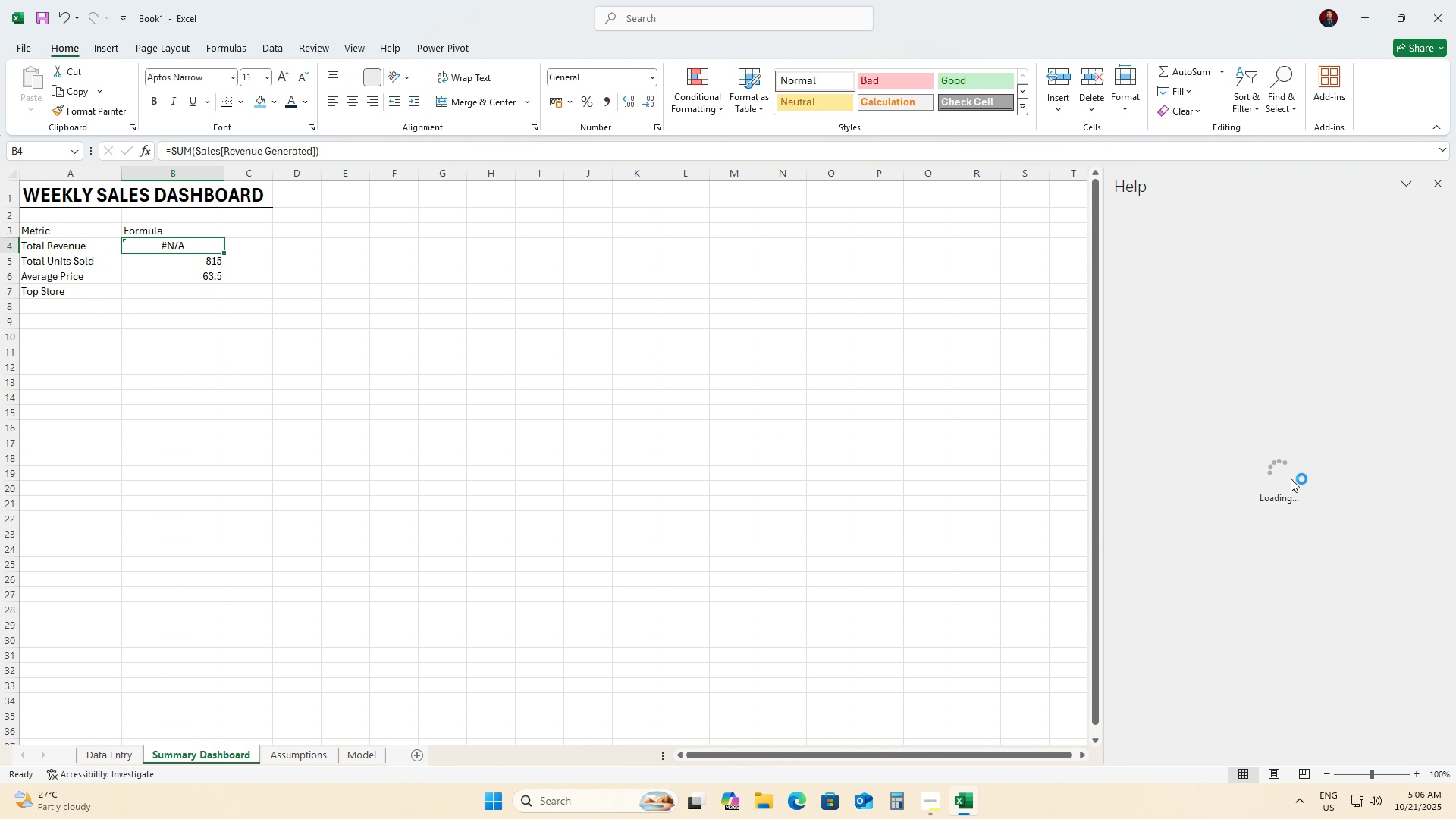 
scroll: coordinate [1315, 493], scroll_direction: down, amount: 4.0
 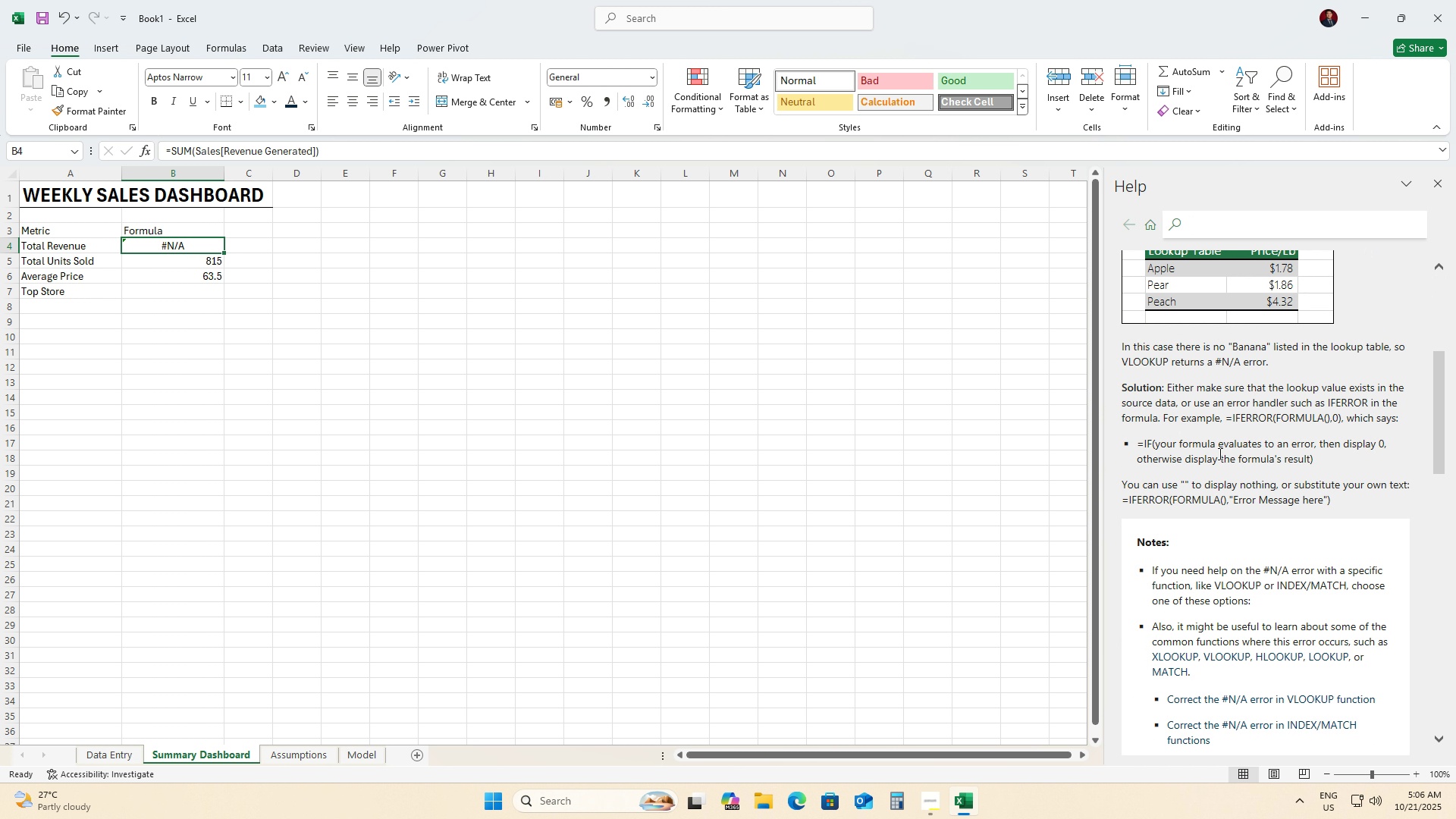 
wait(6.85)
 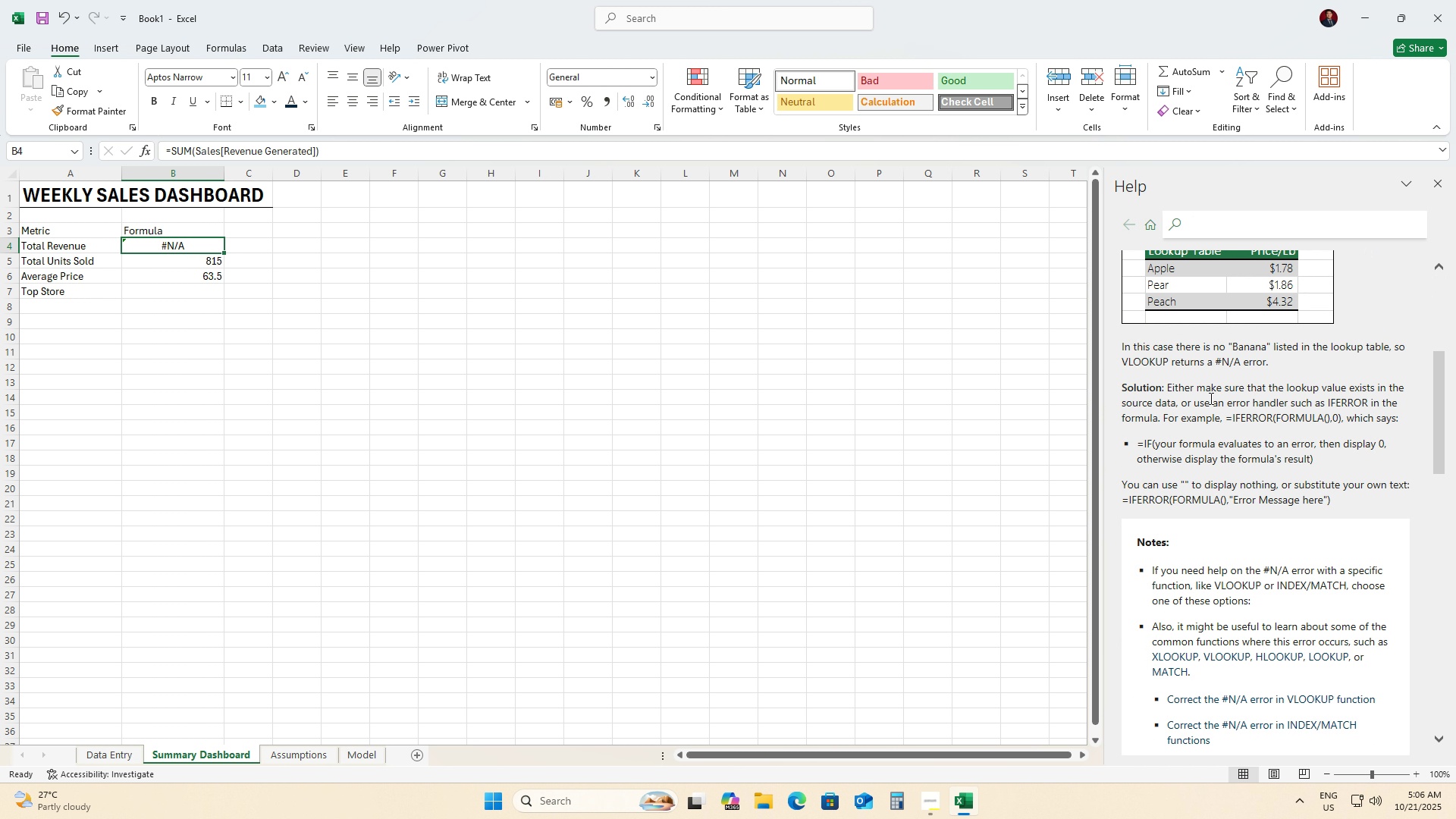 
scroll: coordinate [1320, 452], scroll_direction: down, amount: 8.0
 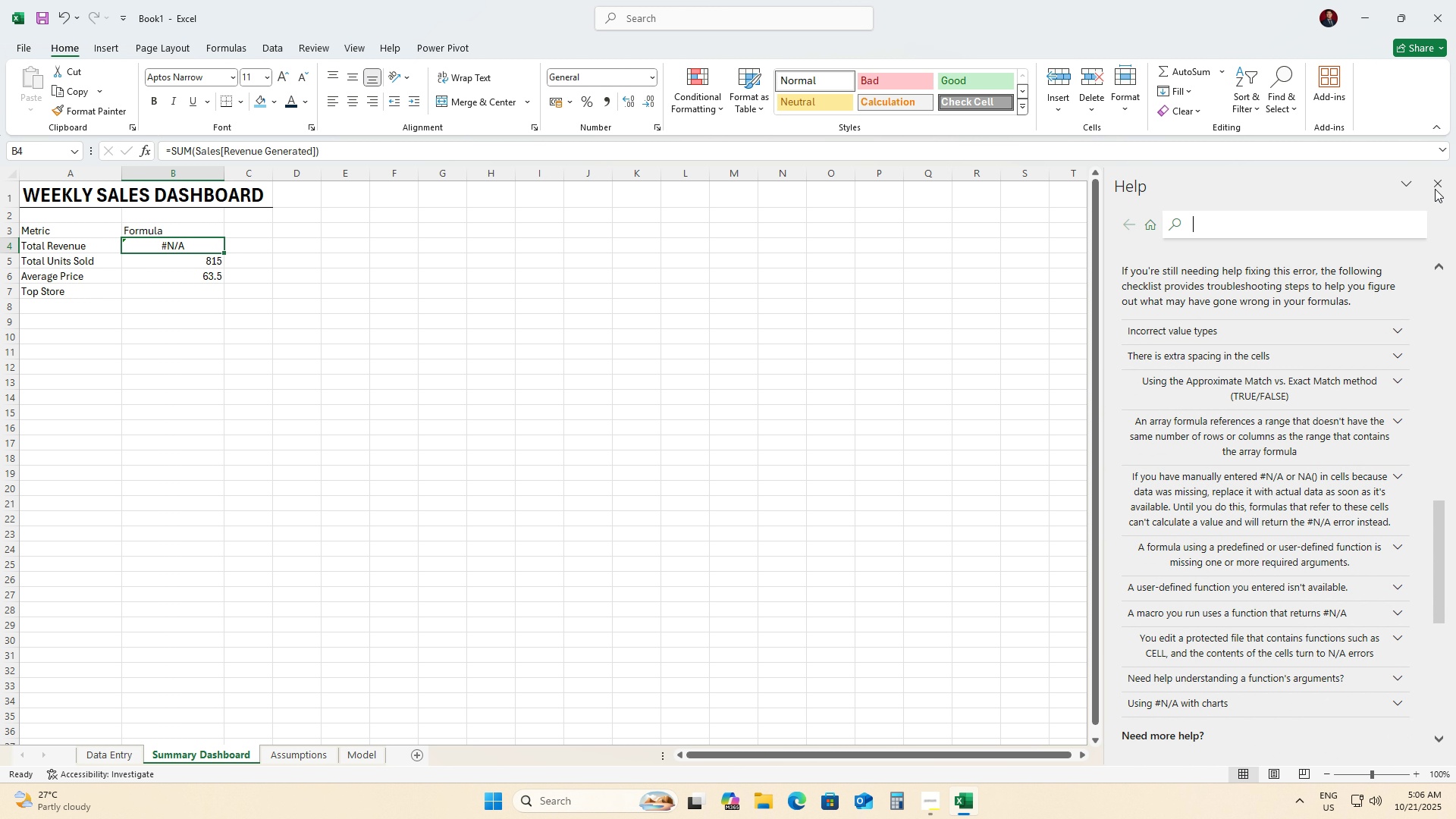 
left_click([1437, 187])
 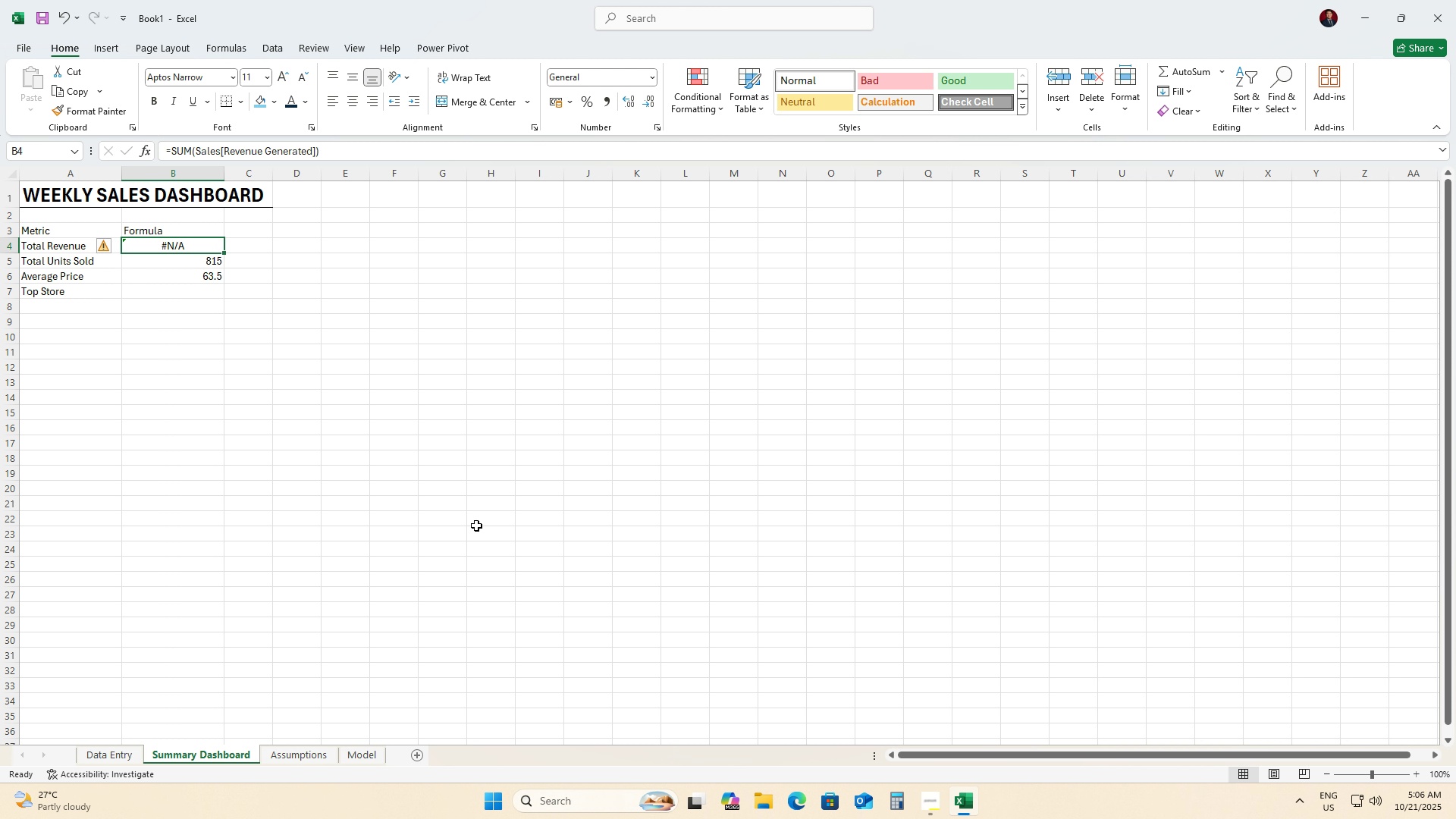 
scroll: coordinate [438, 512], scroll_direction: up, amount: 3.0
 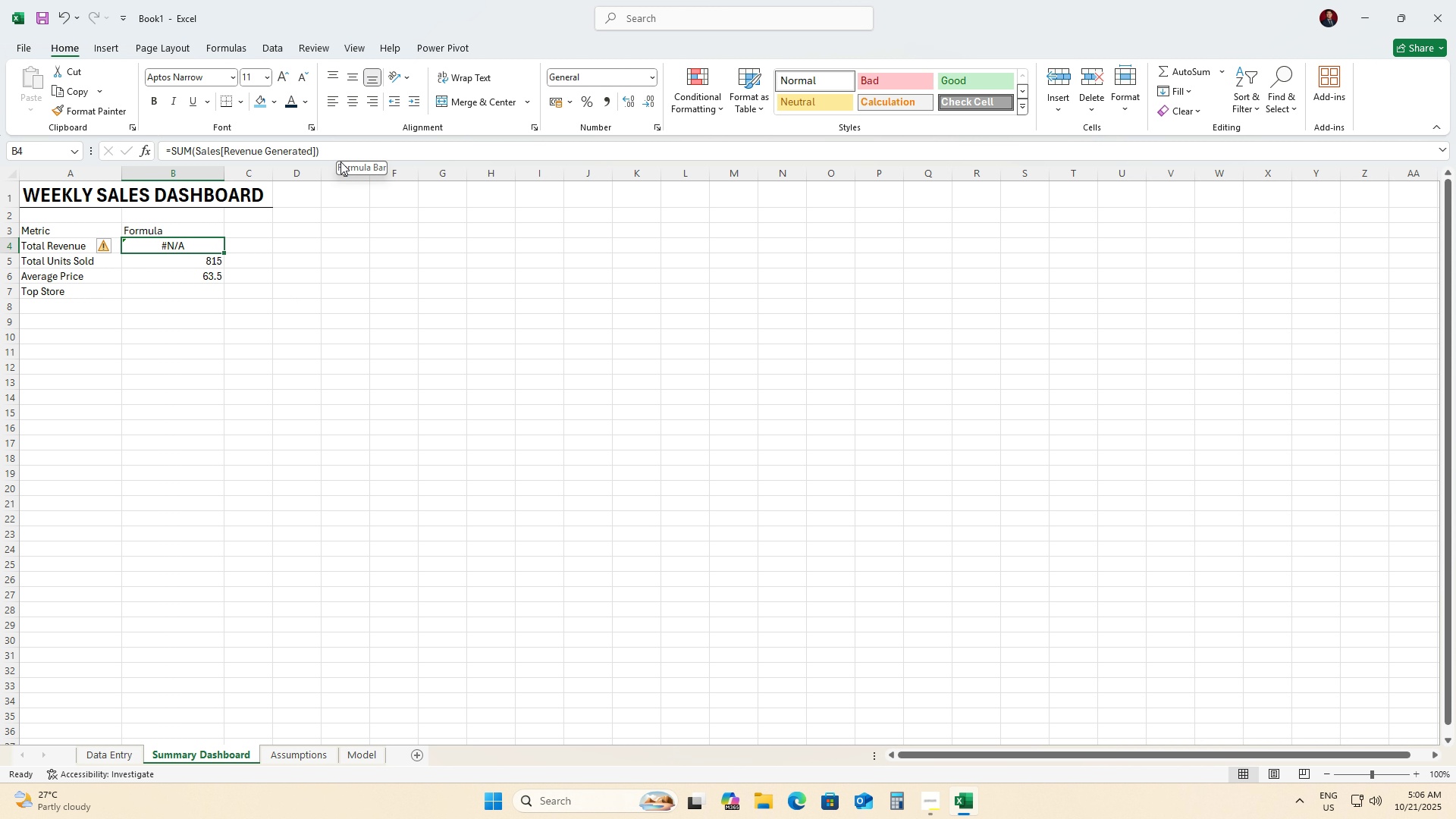 
left_click([340, 162])
 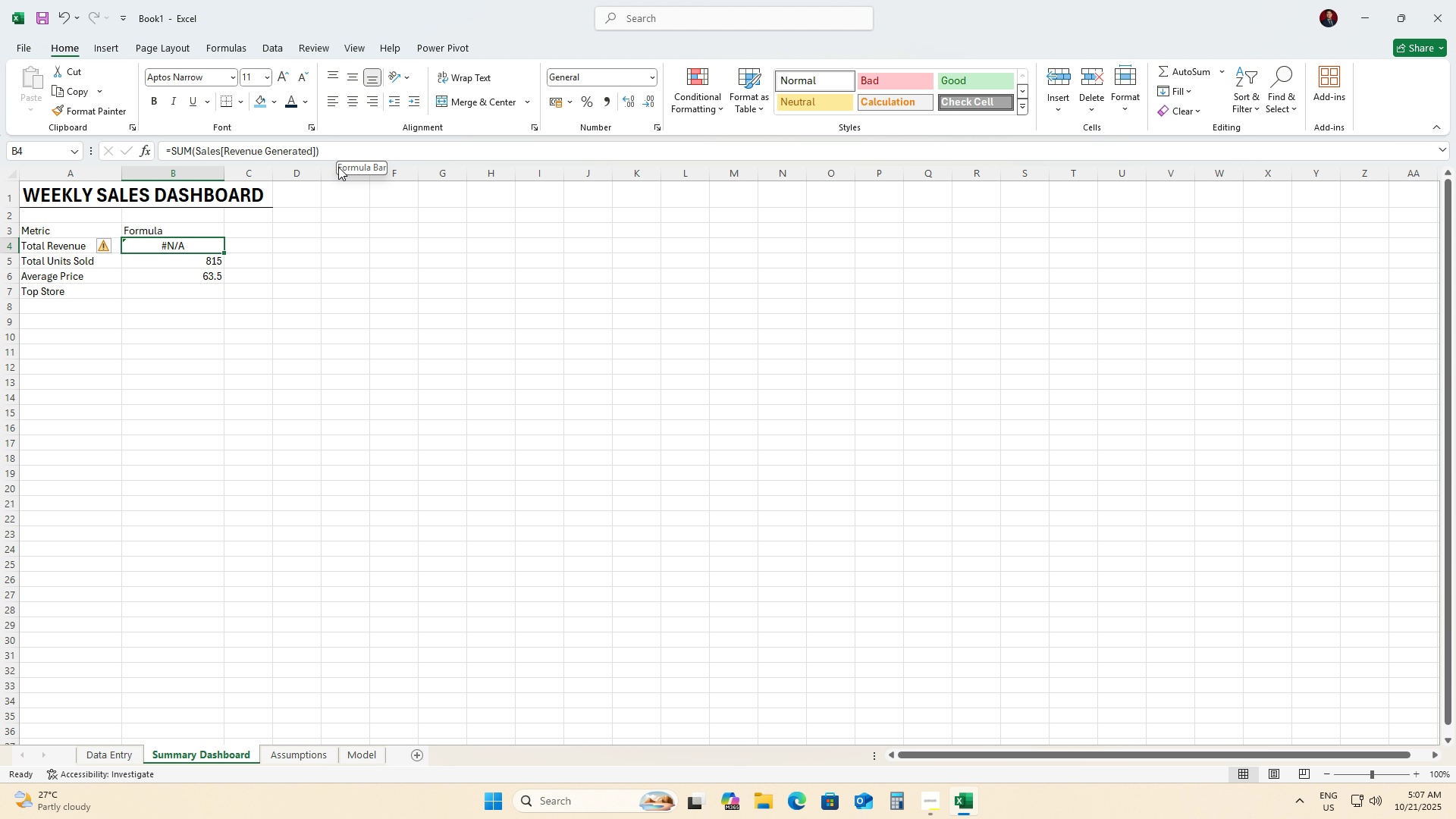 
wait(21.35)
 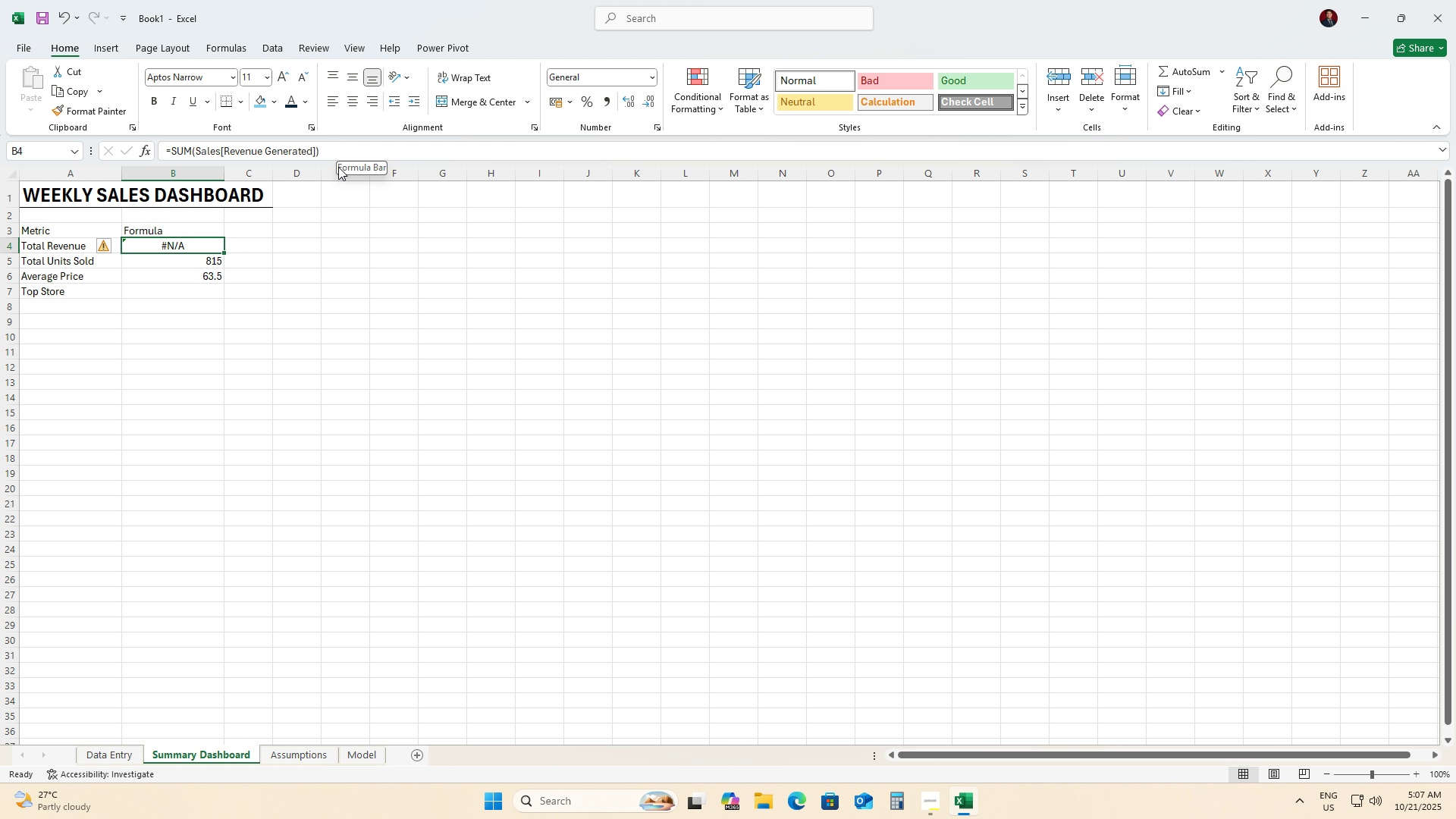 
mouse_move([237, 431])
 